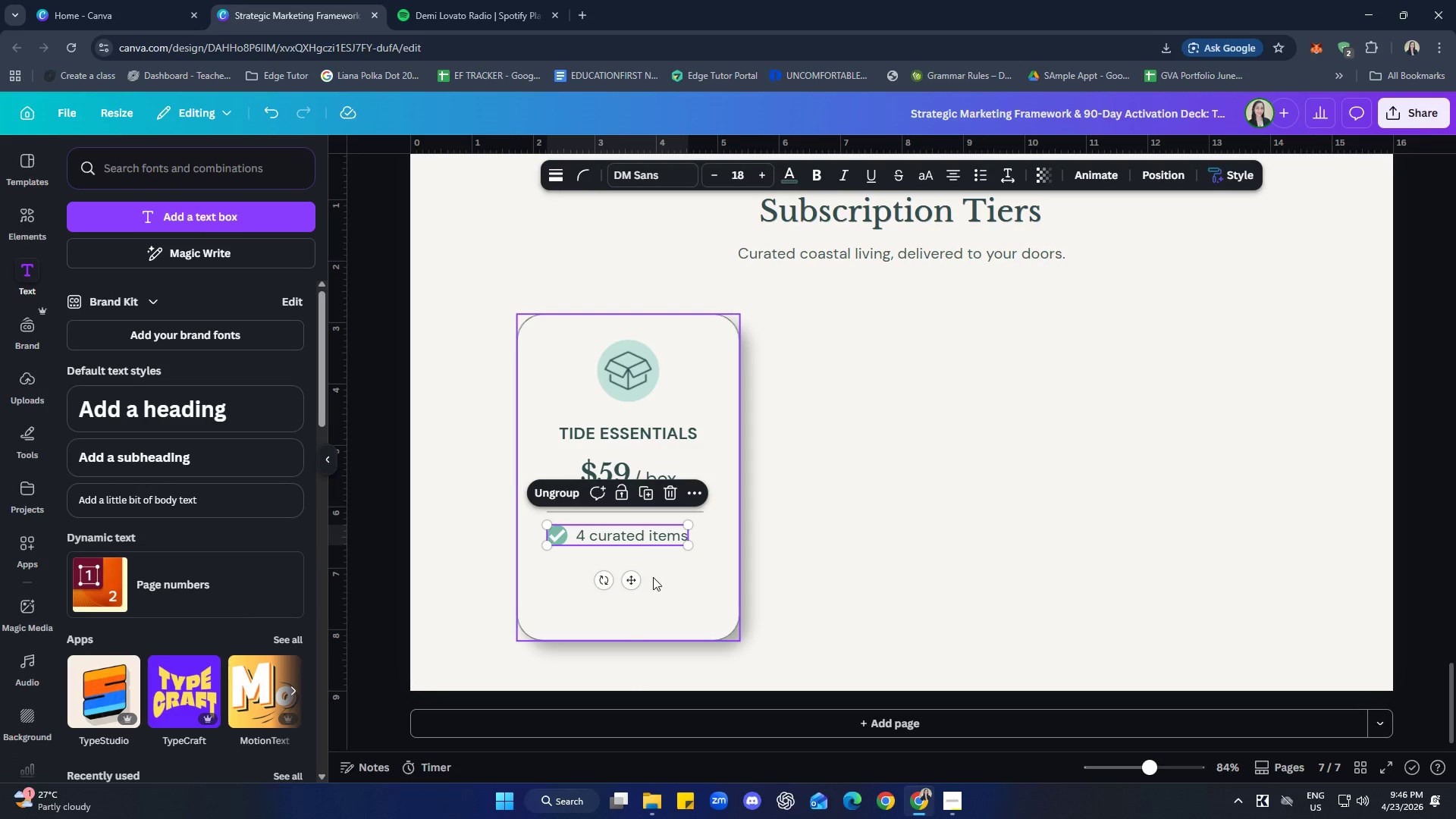 
left_click([654, 577])
 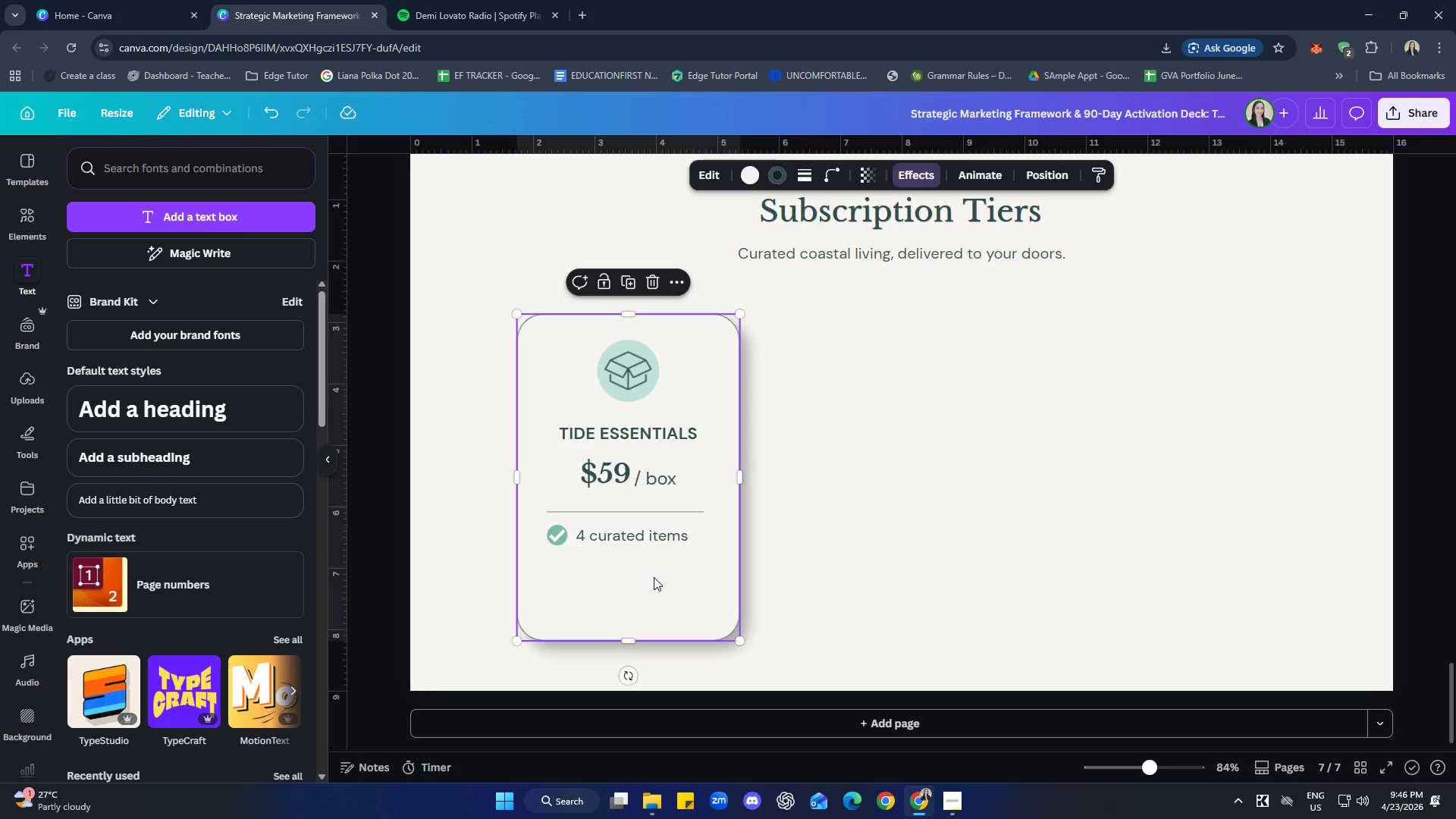 
key(Control+ControlLeft)
 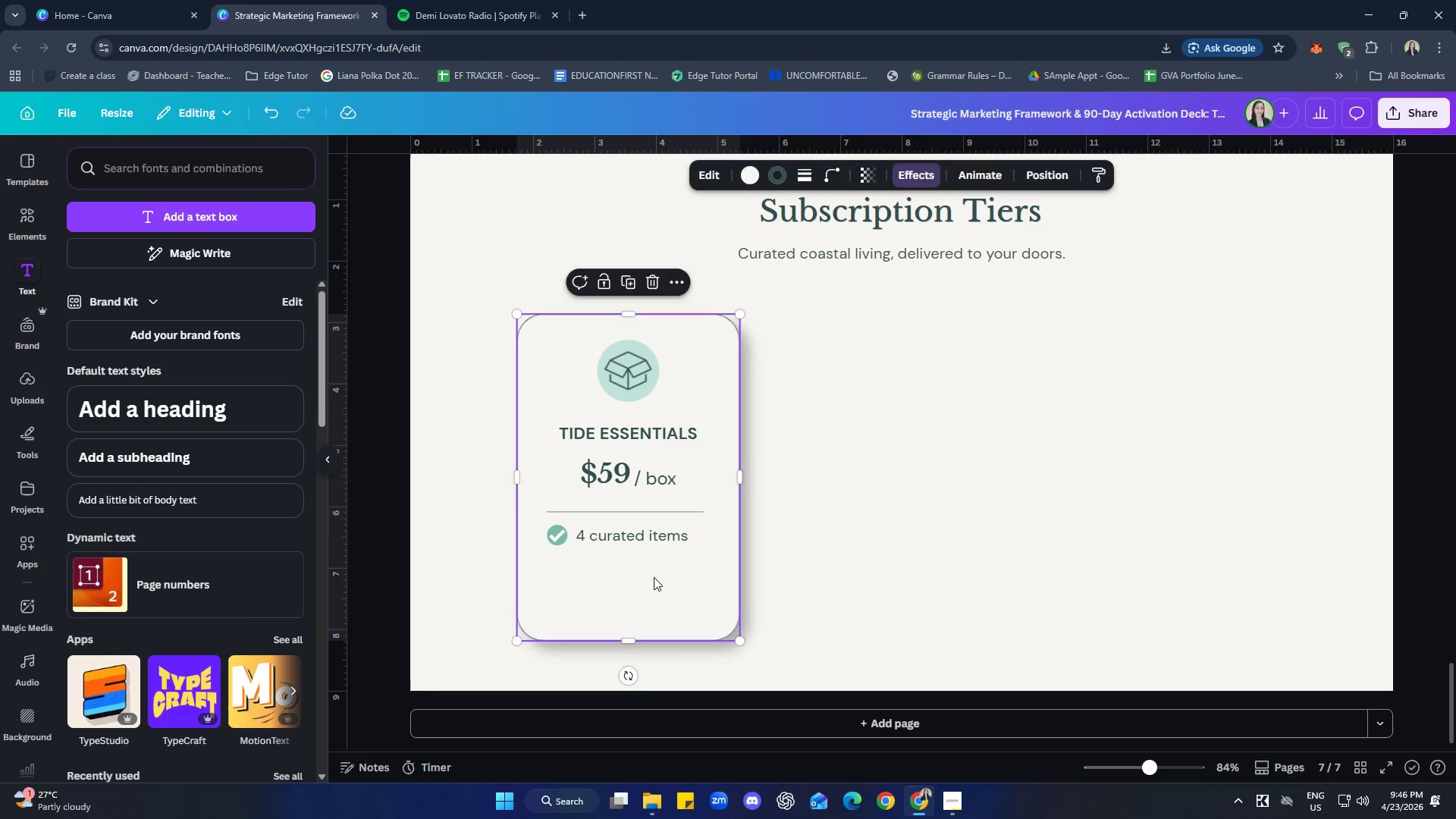 
key(Control+V)
 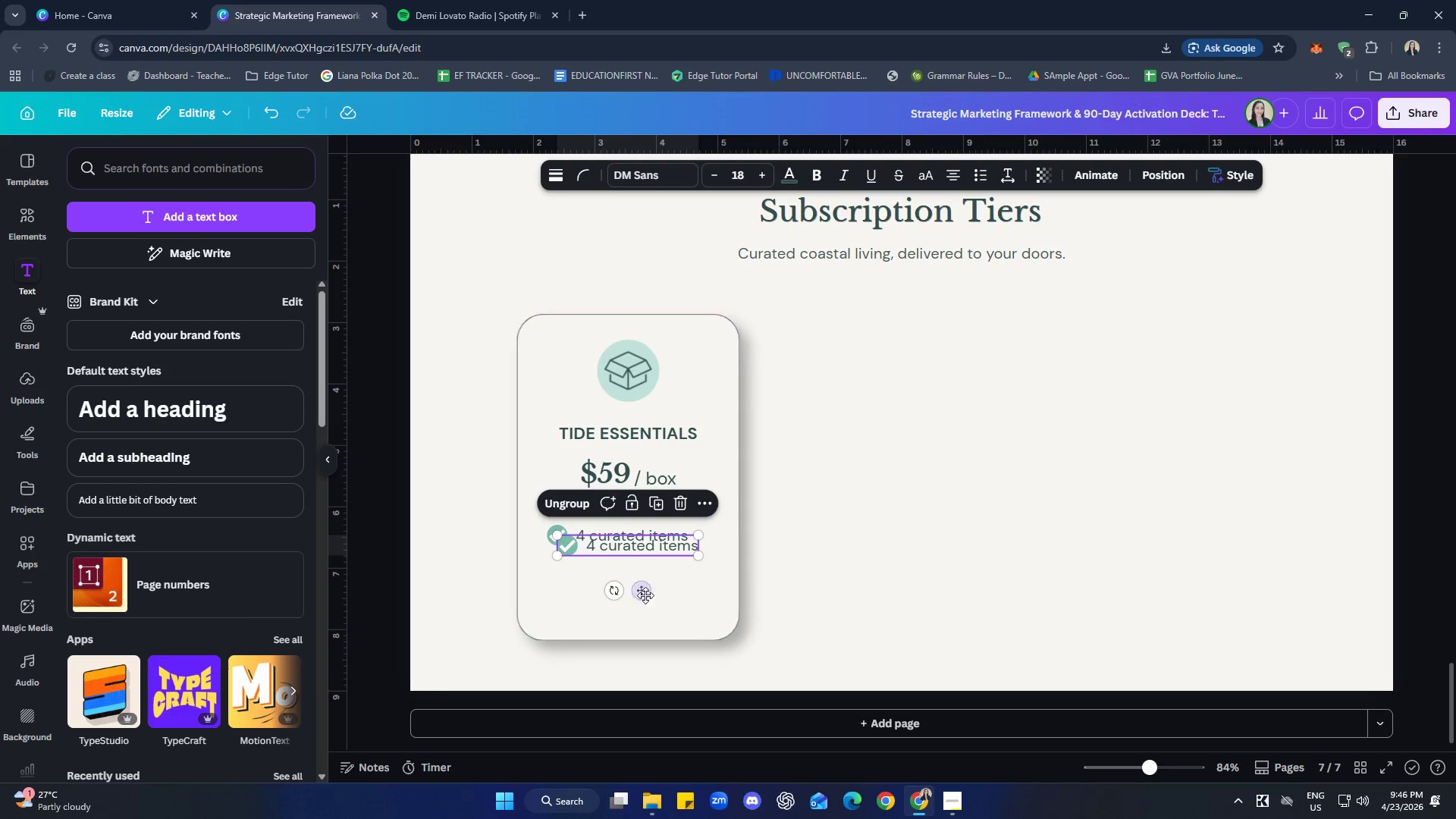 
left_click_drag(start_coordinate=[647, 594], to_coordinate=[638, 615])
 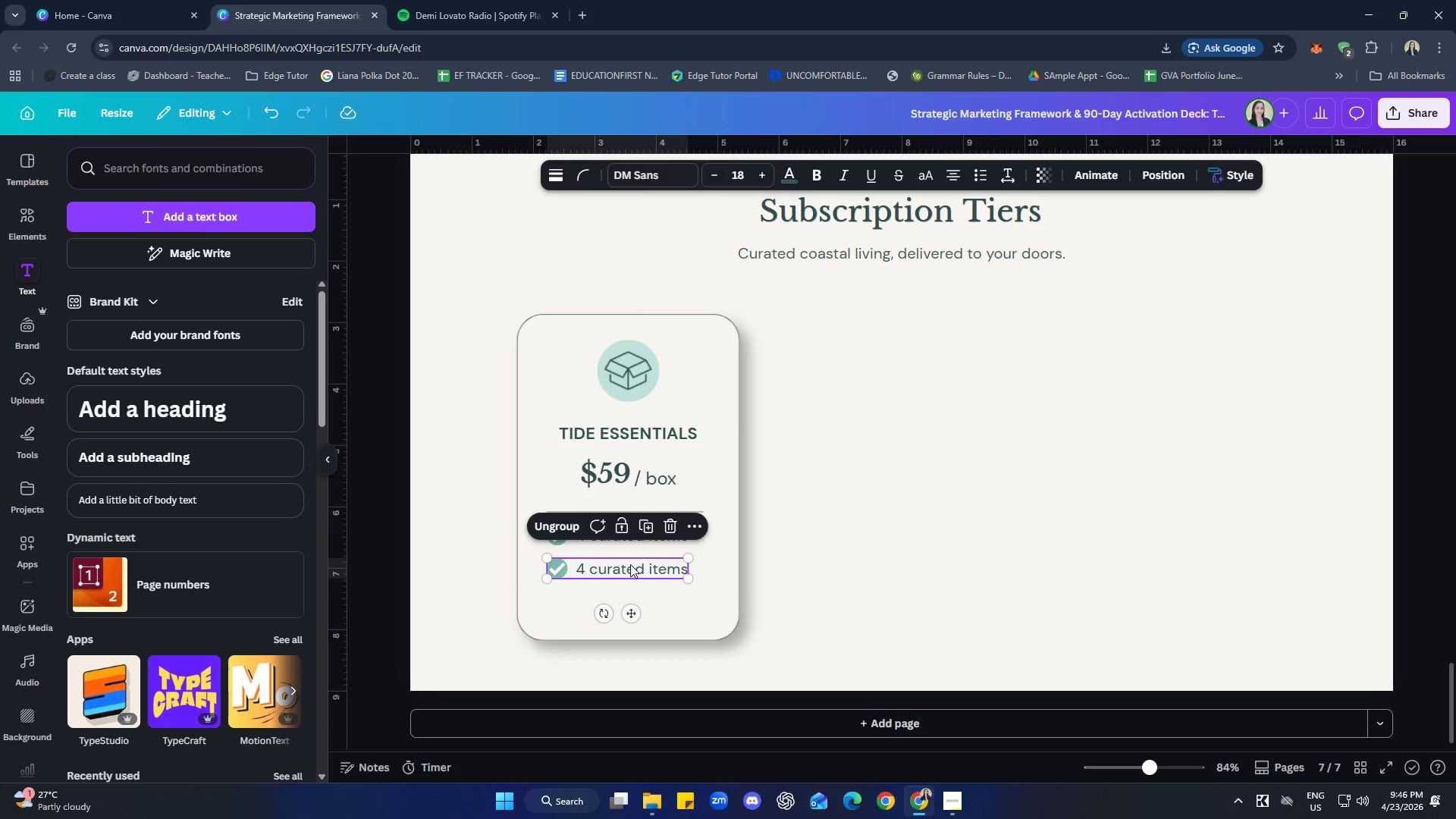 
double_click([630, 570])
 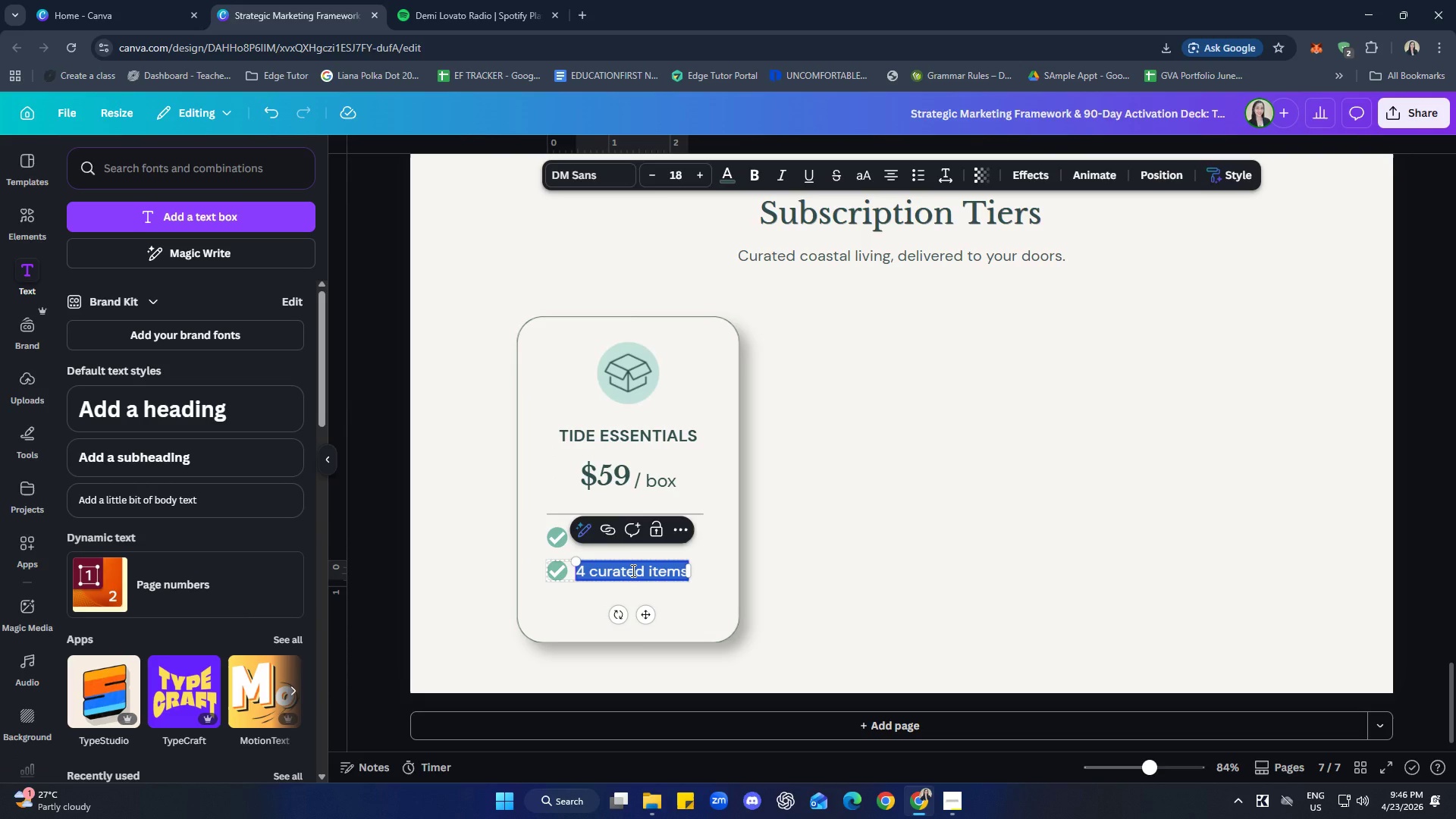 
type(Value up to $)
 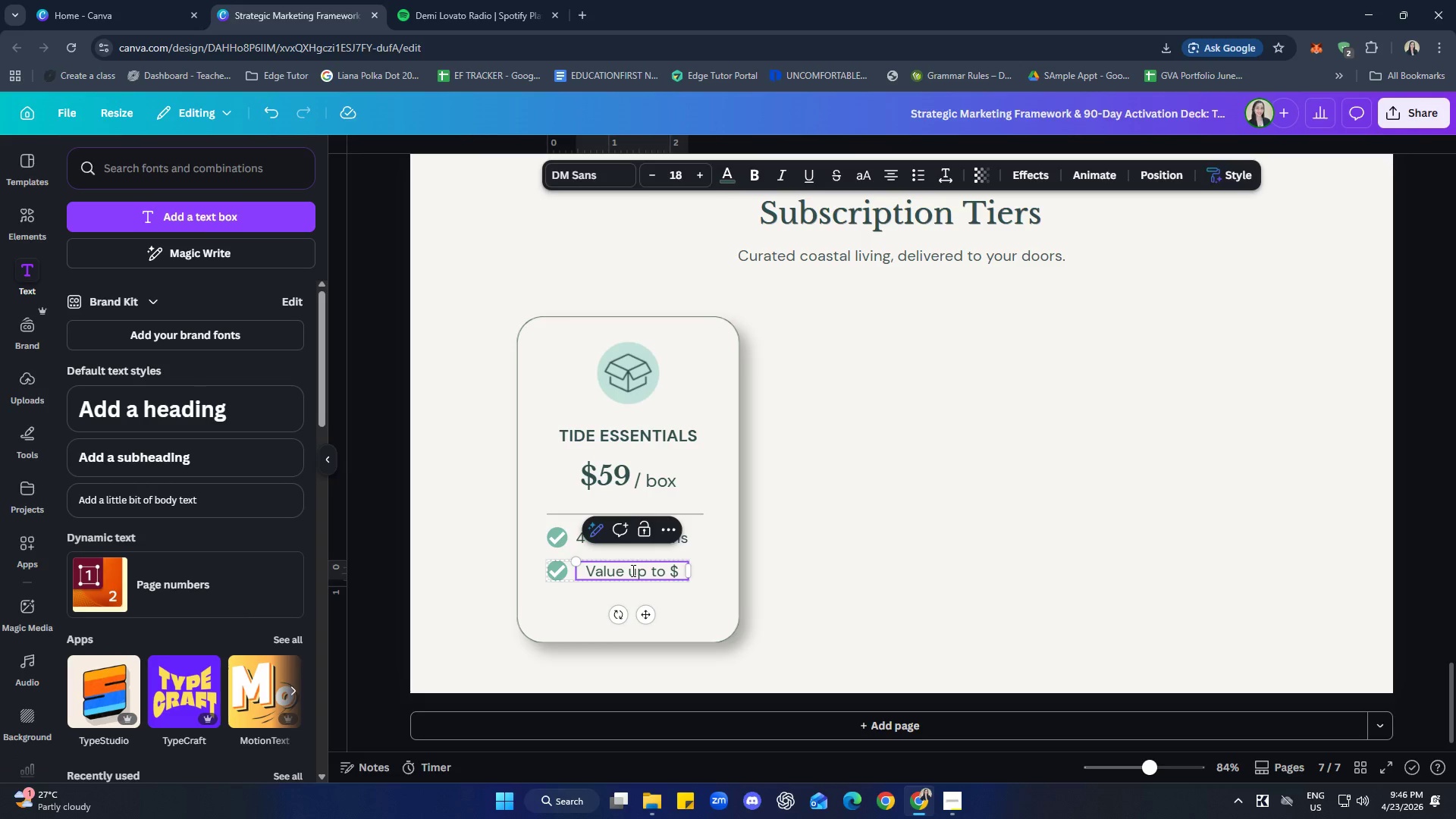 
wait(5.31)
 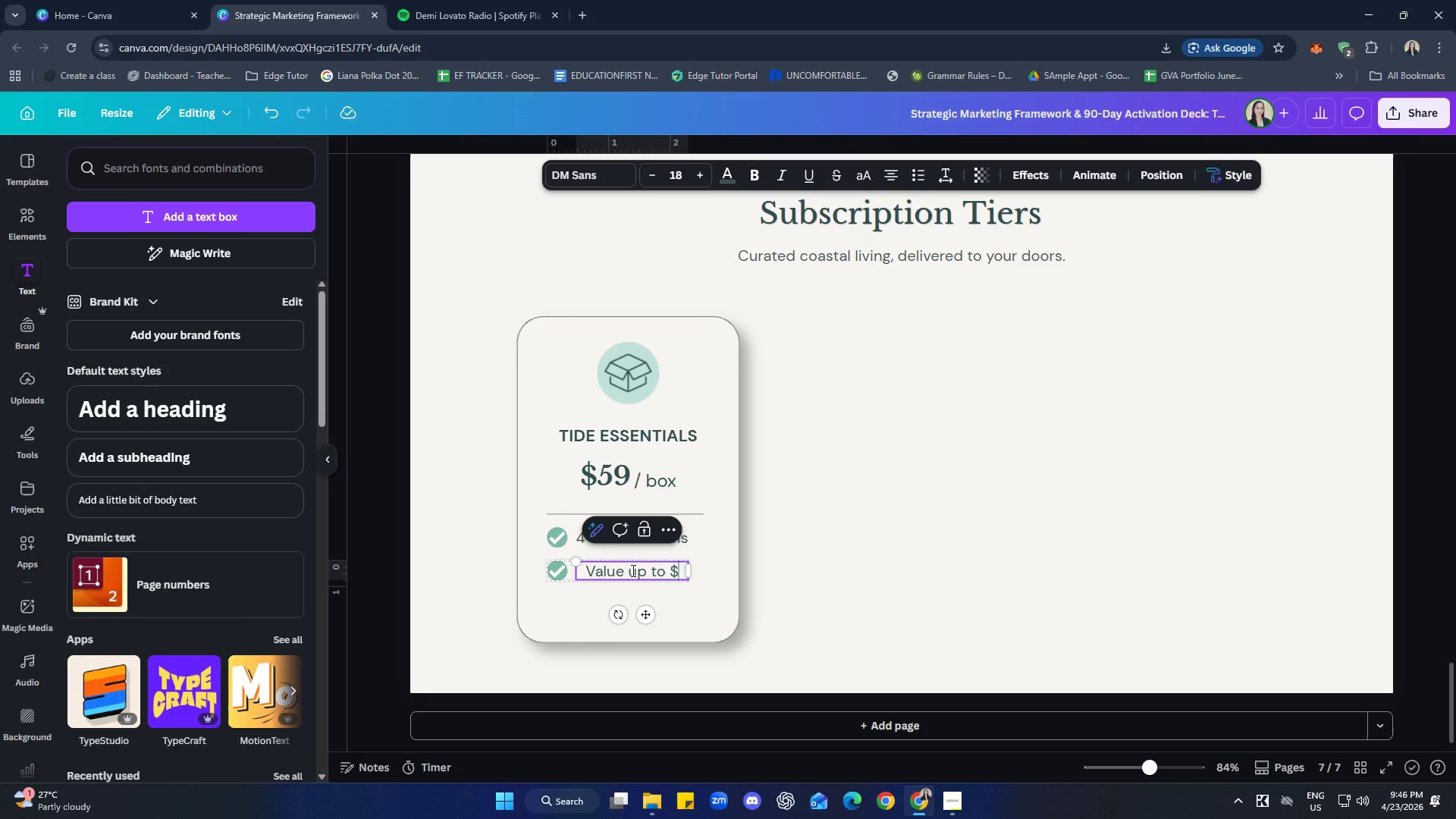 
type(140)
 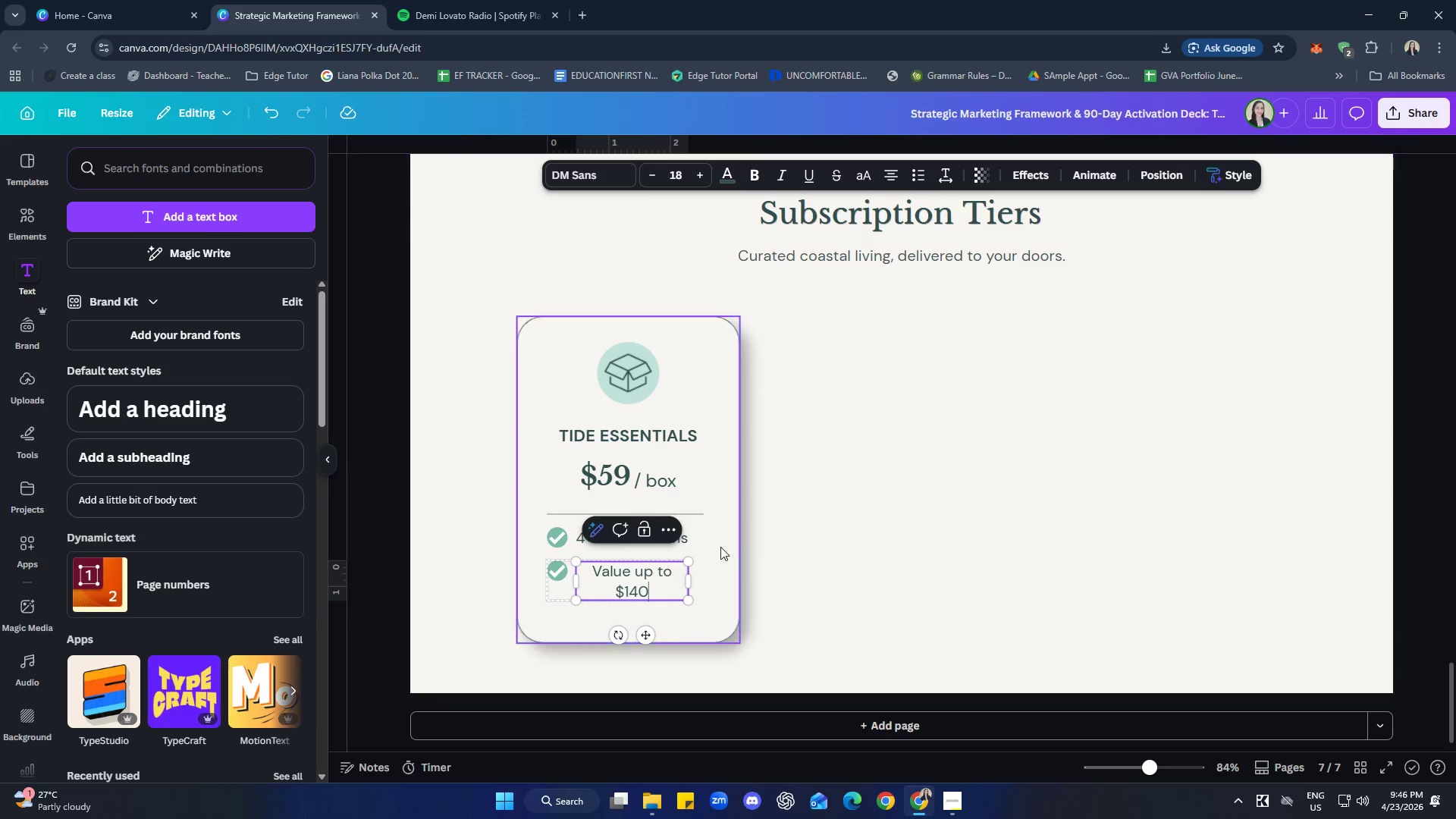 
left_click_drag(start_coordinate=[695, 591], to_coordinate=[703, 588])
 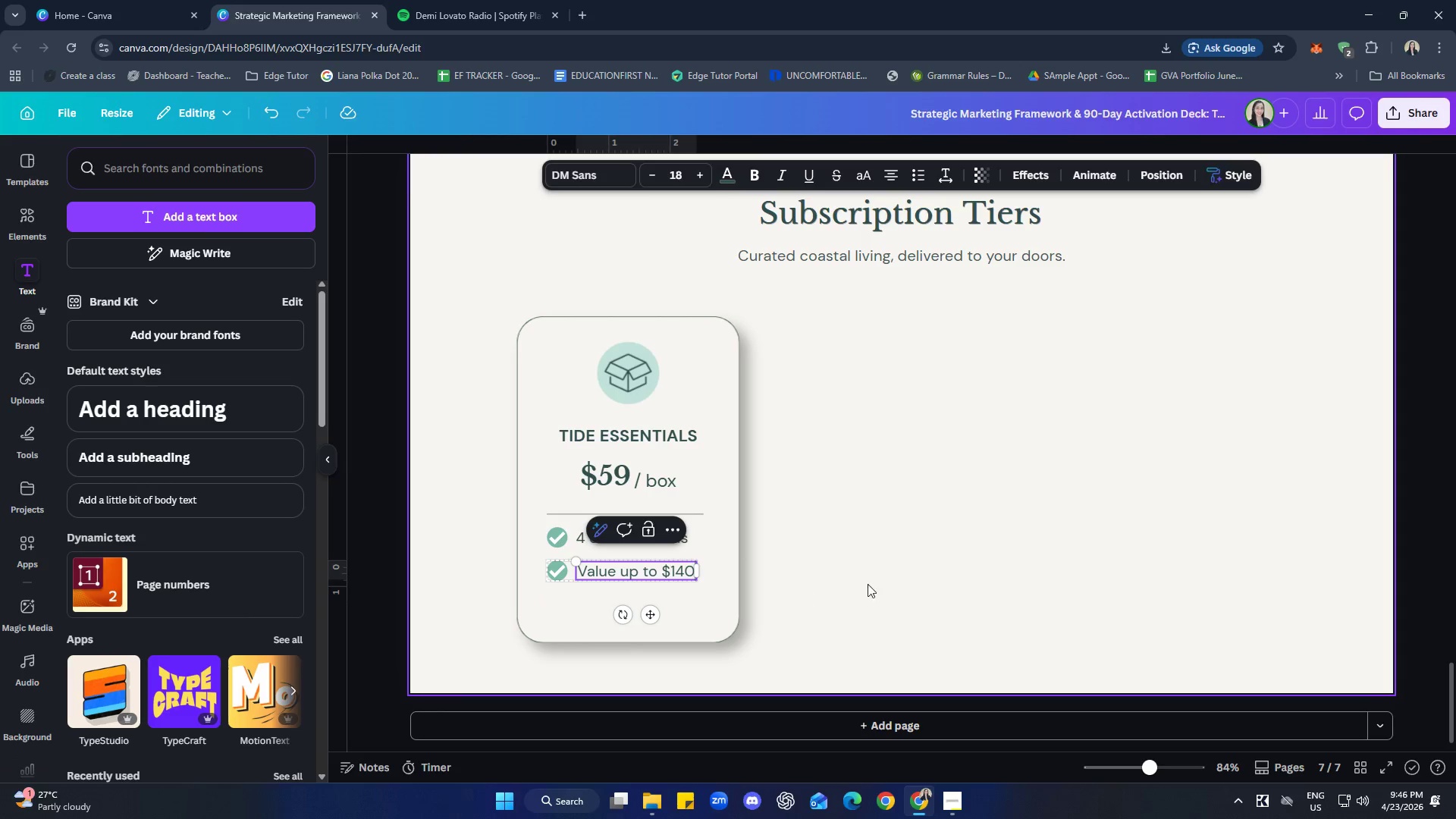 
left_click([870, 584])
 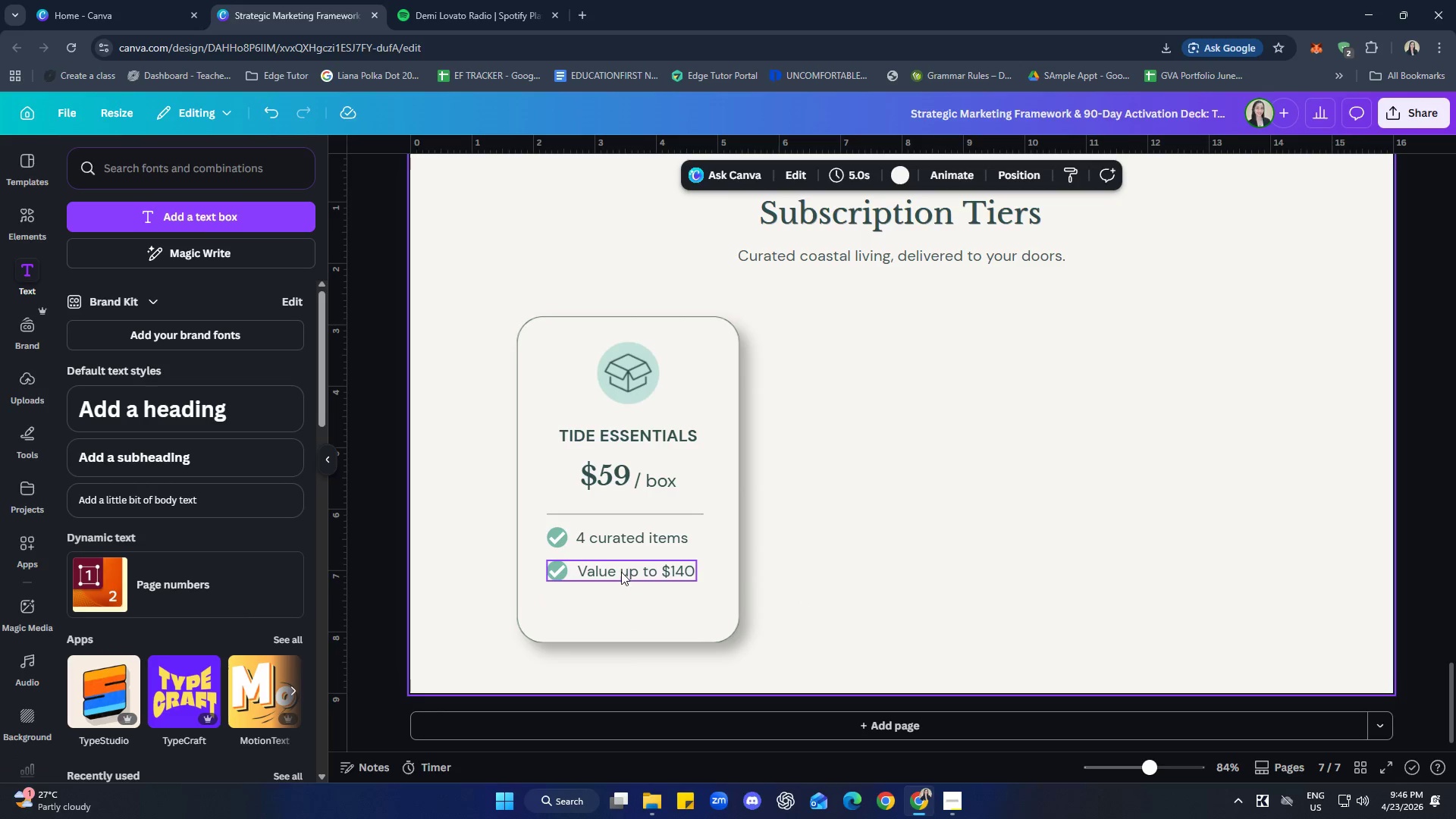 
left_click([616, 604])
 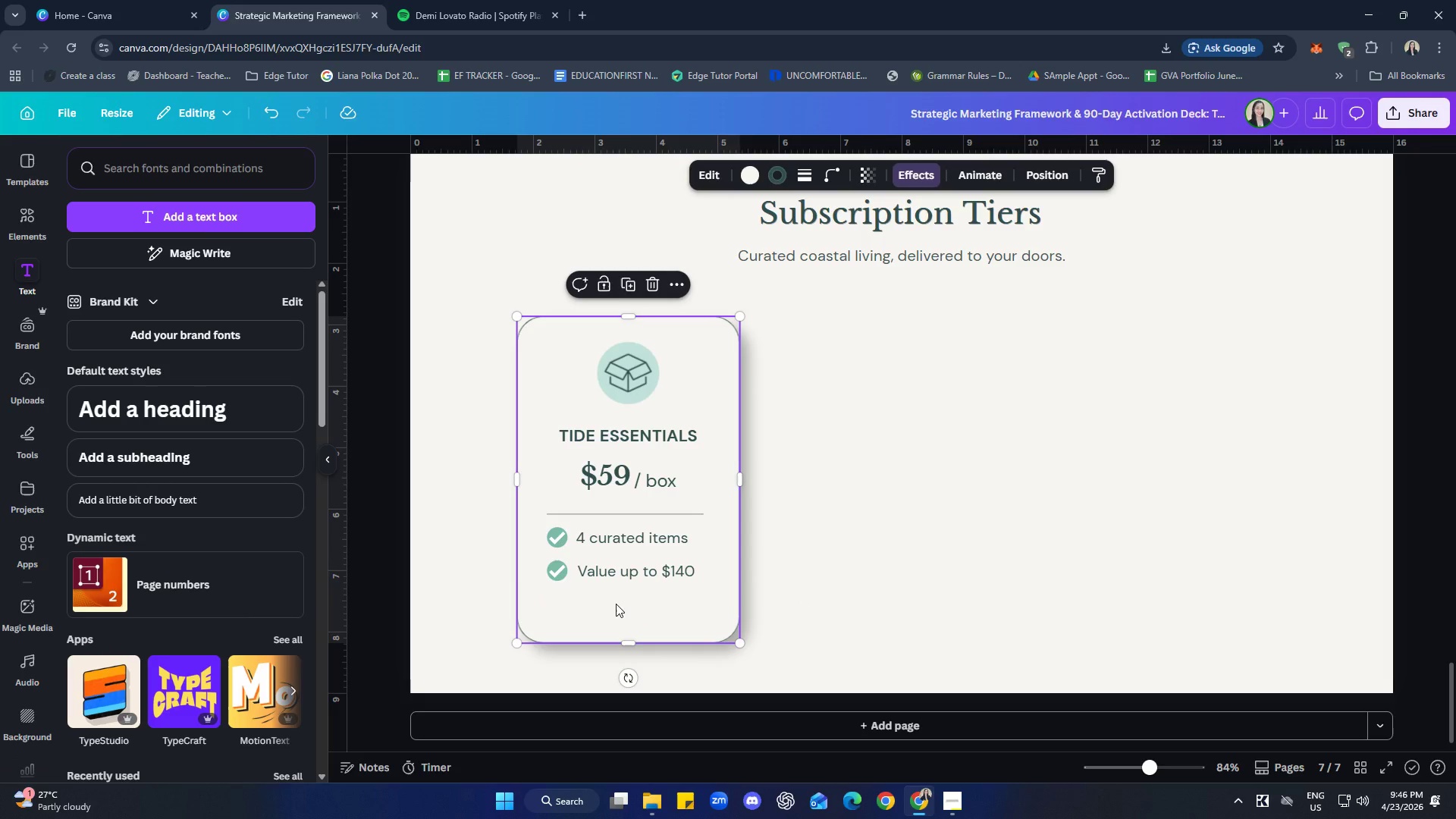 
key(Control+V)
 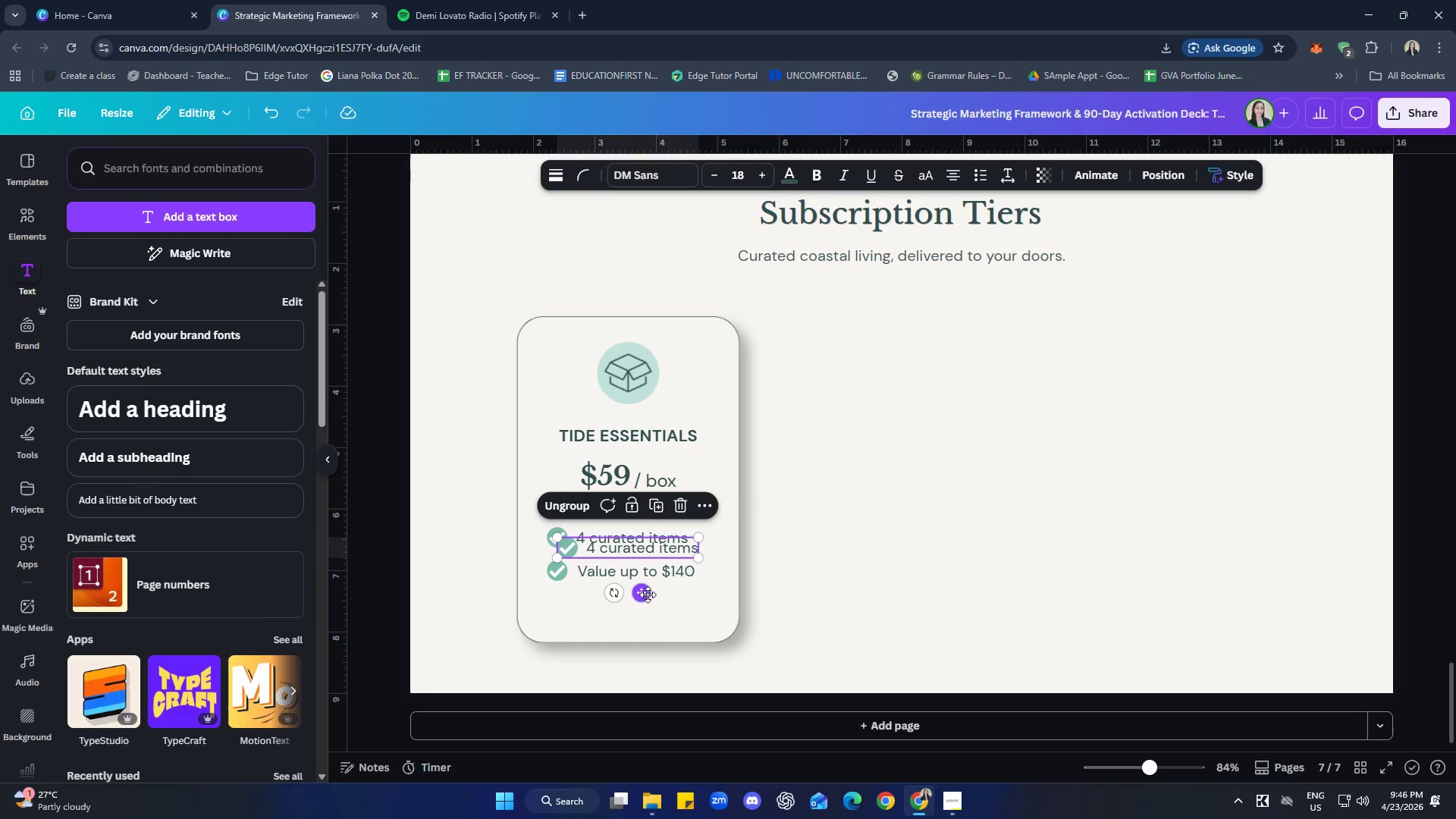 
left_click_drag(start_coordinate=[648, 595], to_coordinate=[639, 650])
 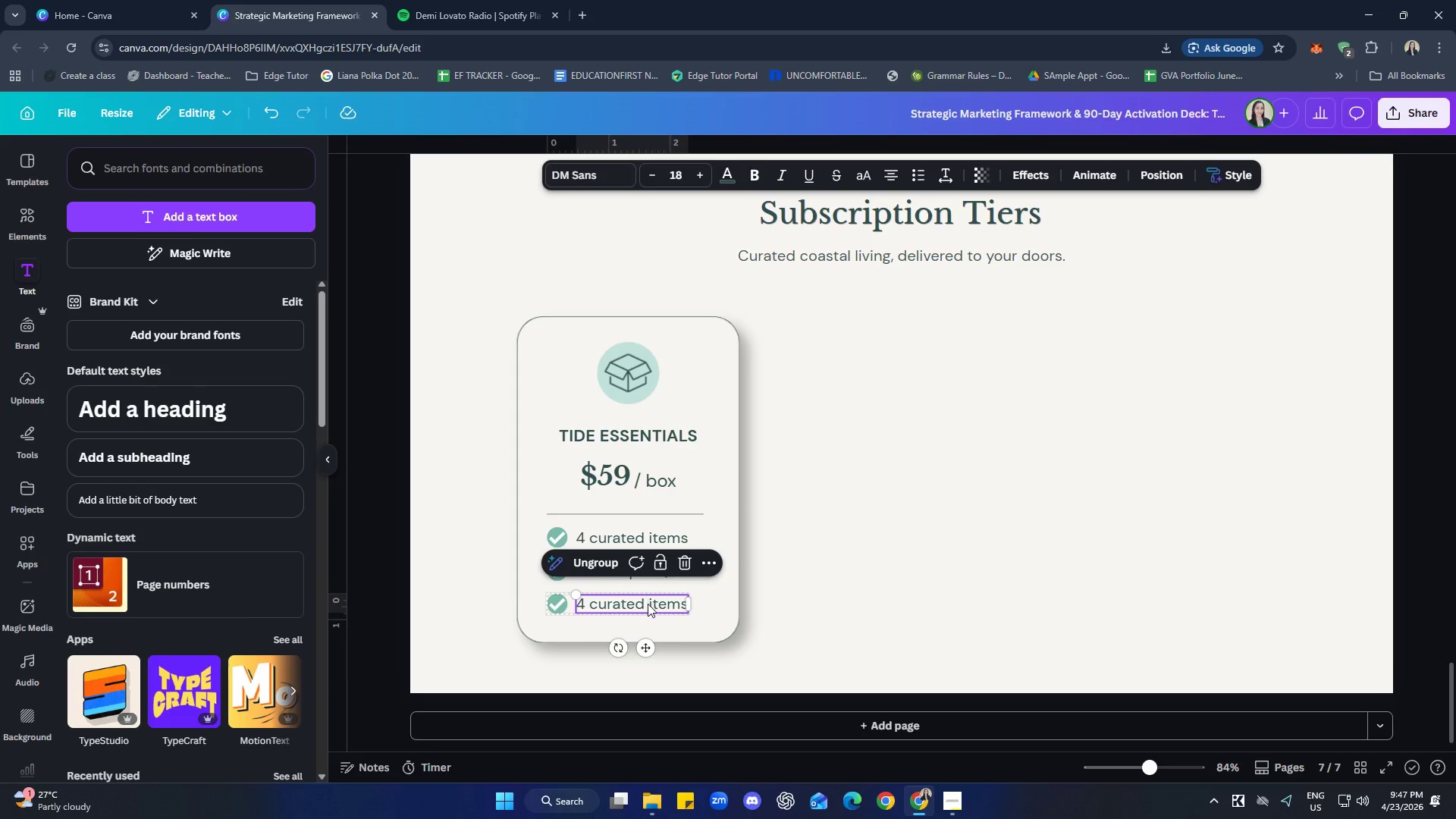 
double_click([648, 604])
 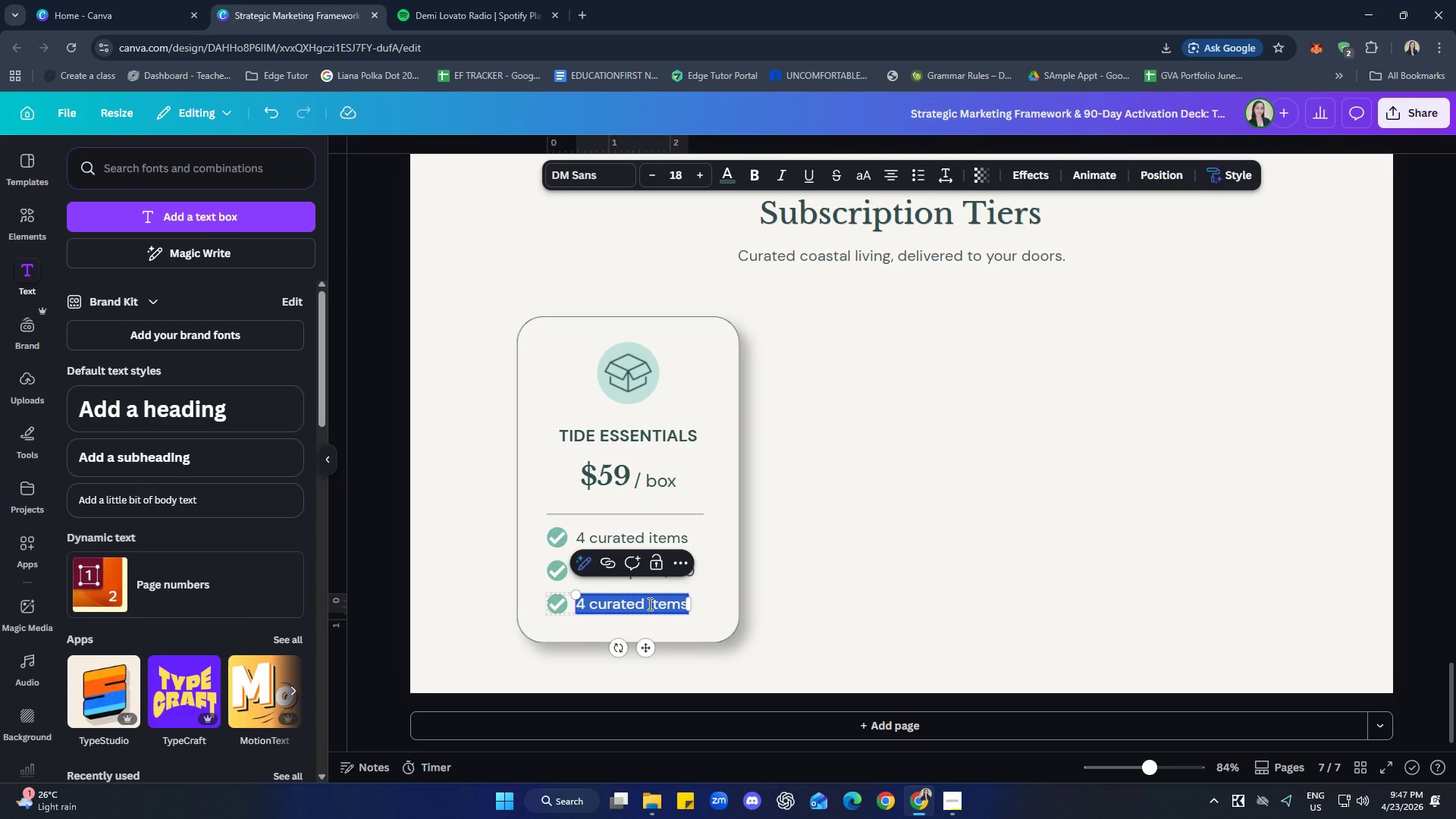 
type(Free S)
key(Backspace)
type(shipping)
 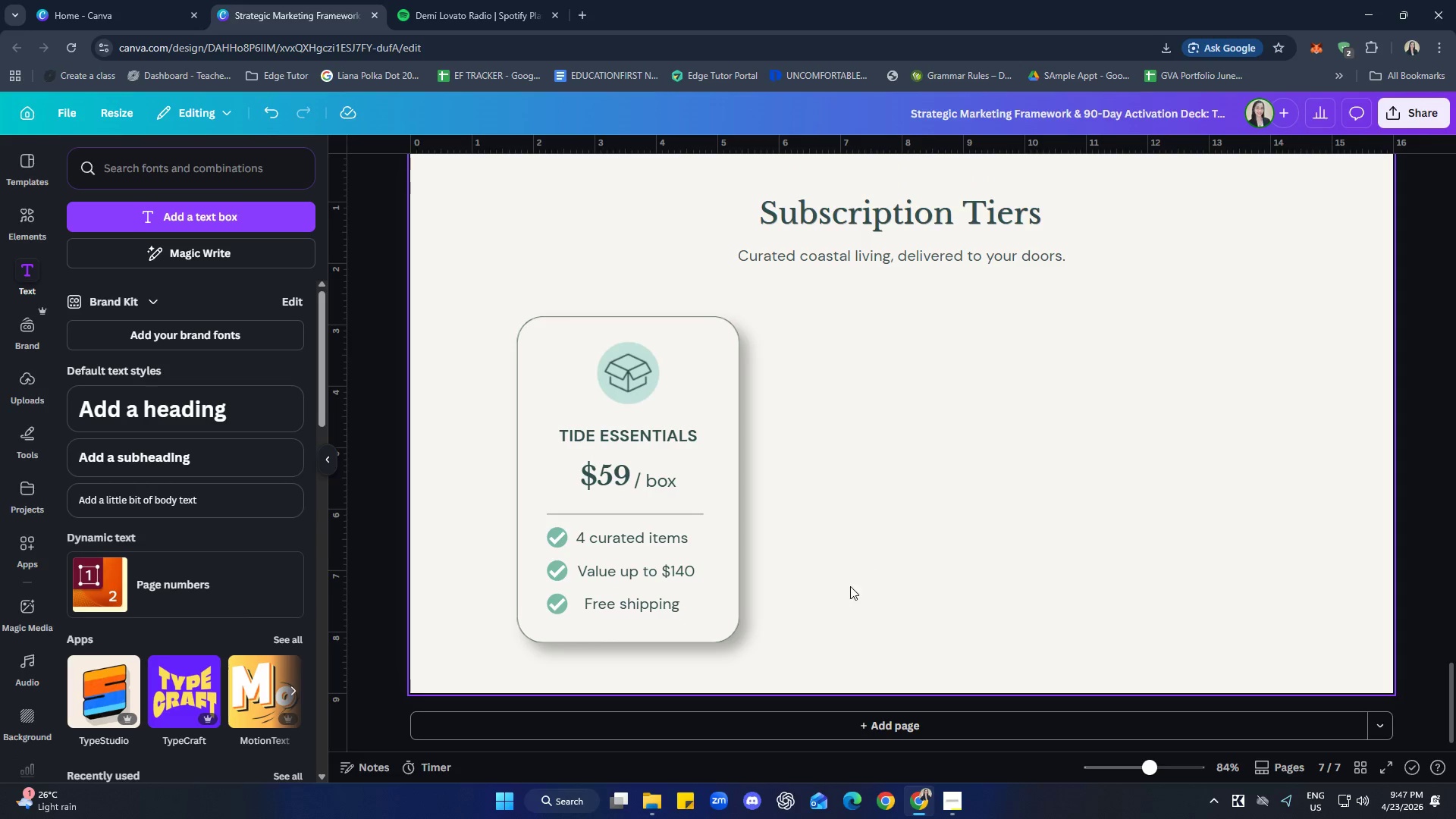 
left_click([667, 617])
 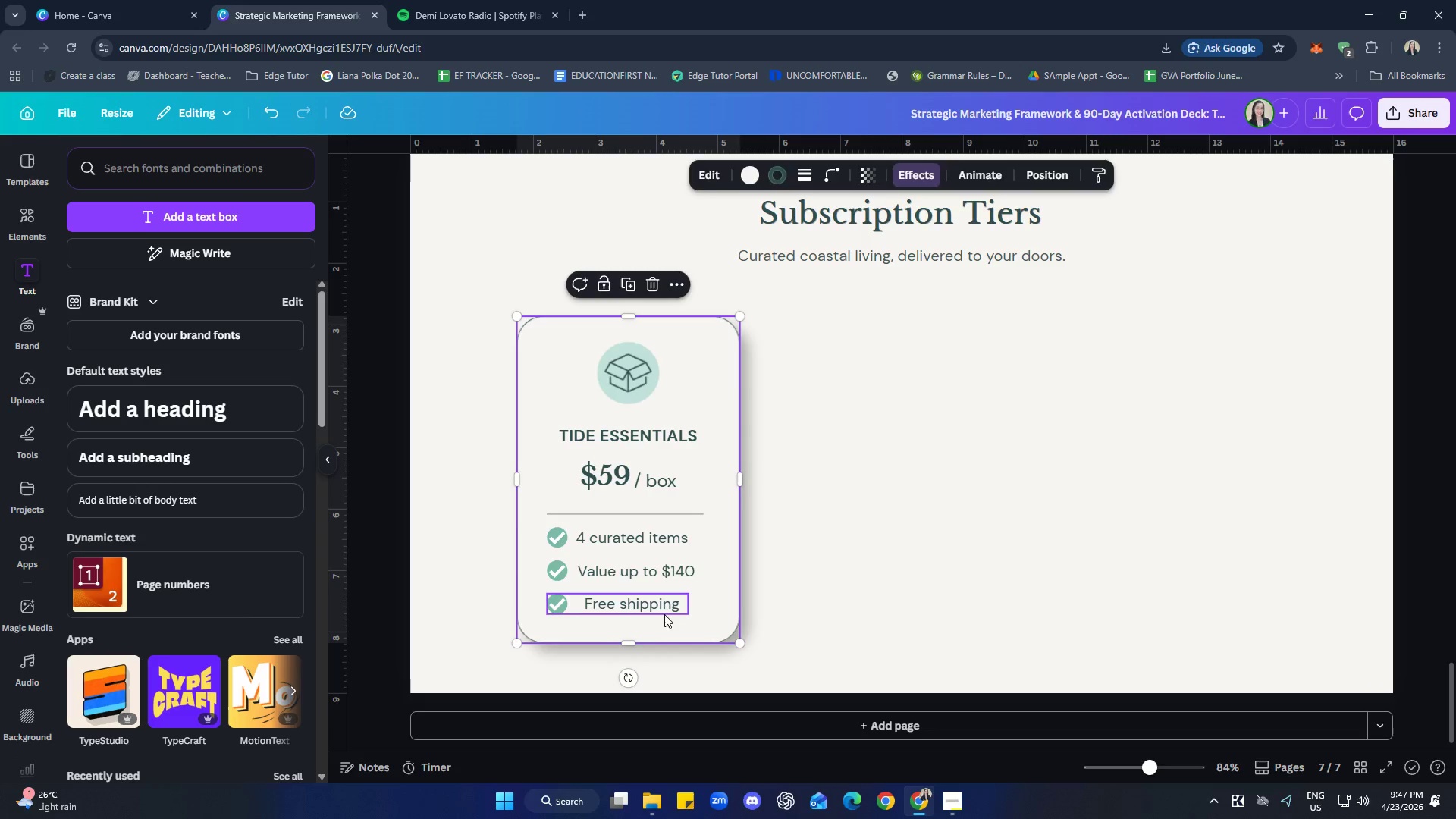 
left_click([661, 610])
 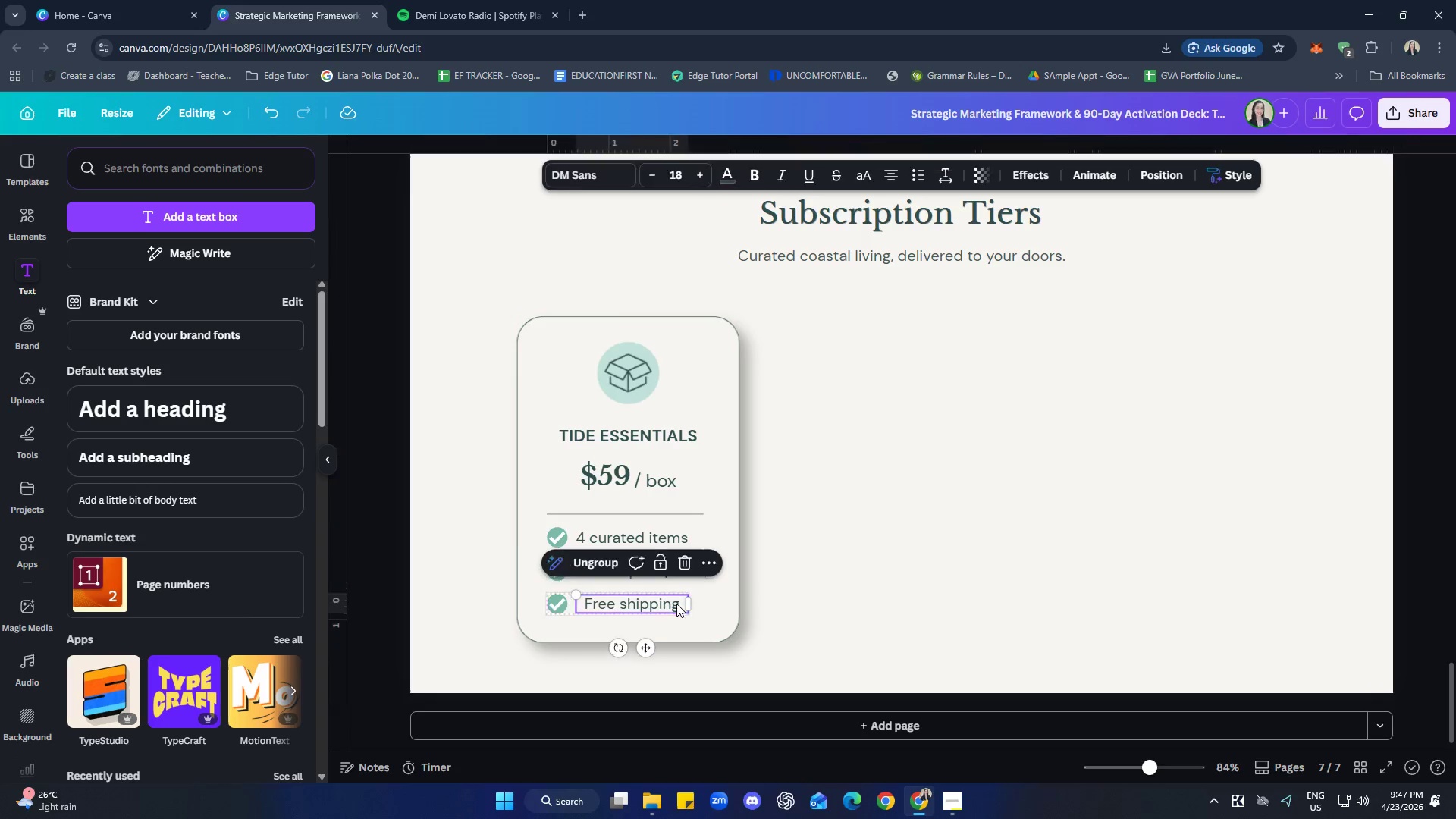 
double_click([679, 604])
 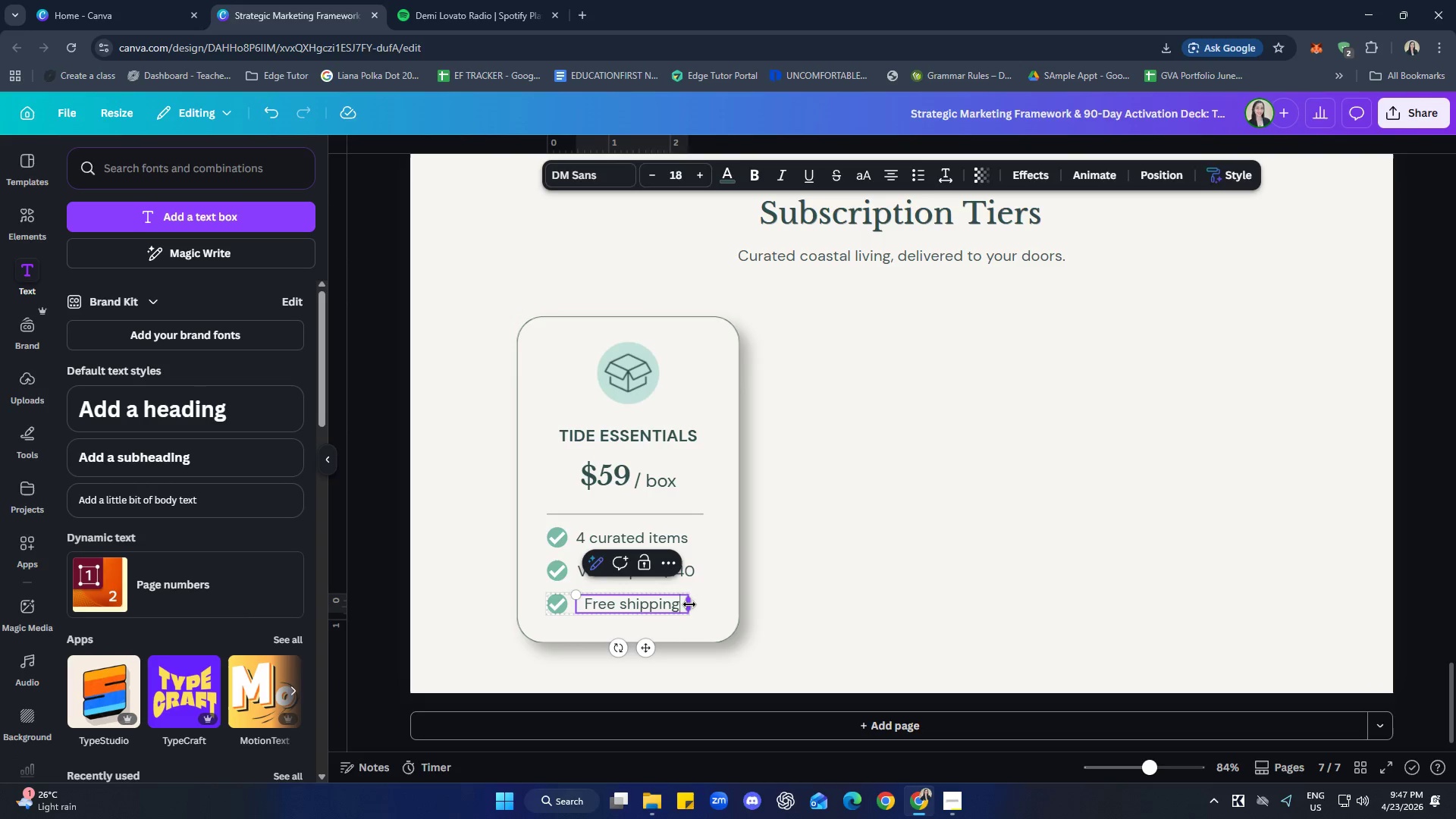 
left_click_drag(start_coordinate=[689, 604], to_coordinate=[678, 607])
 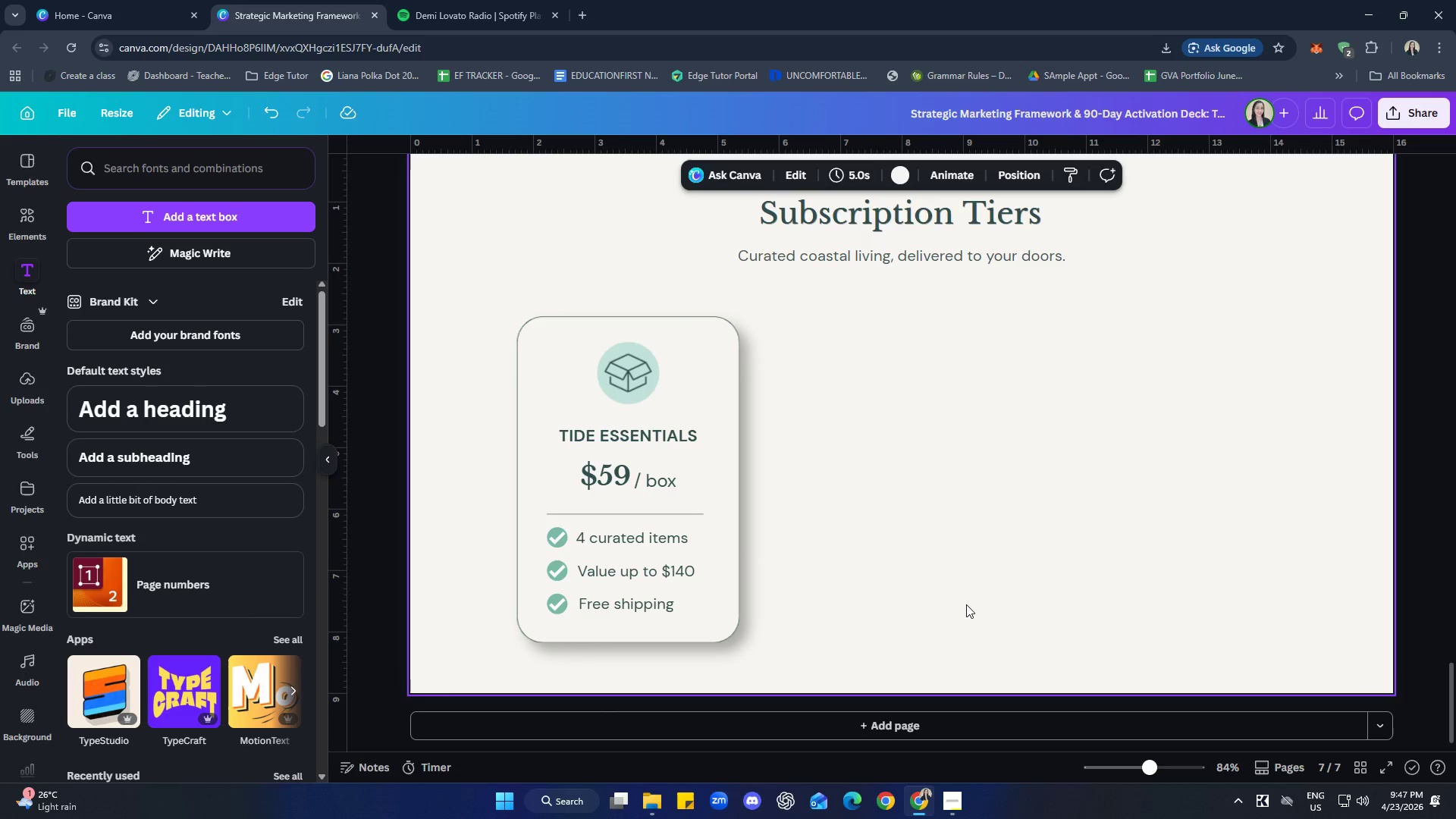 
left_click([966, 604])
 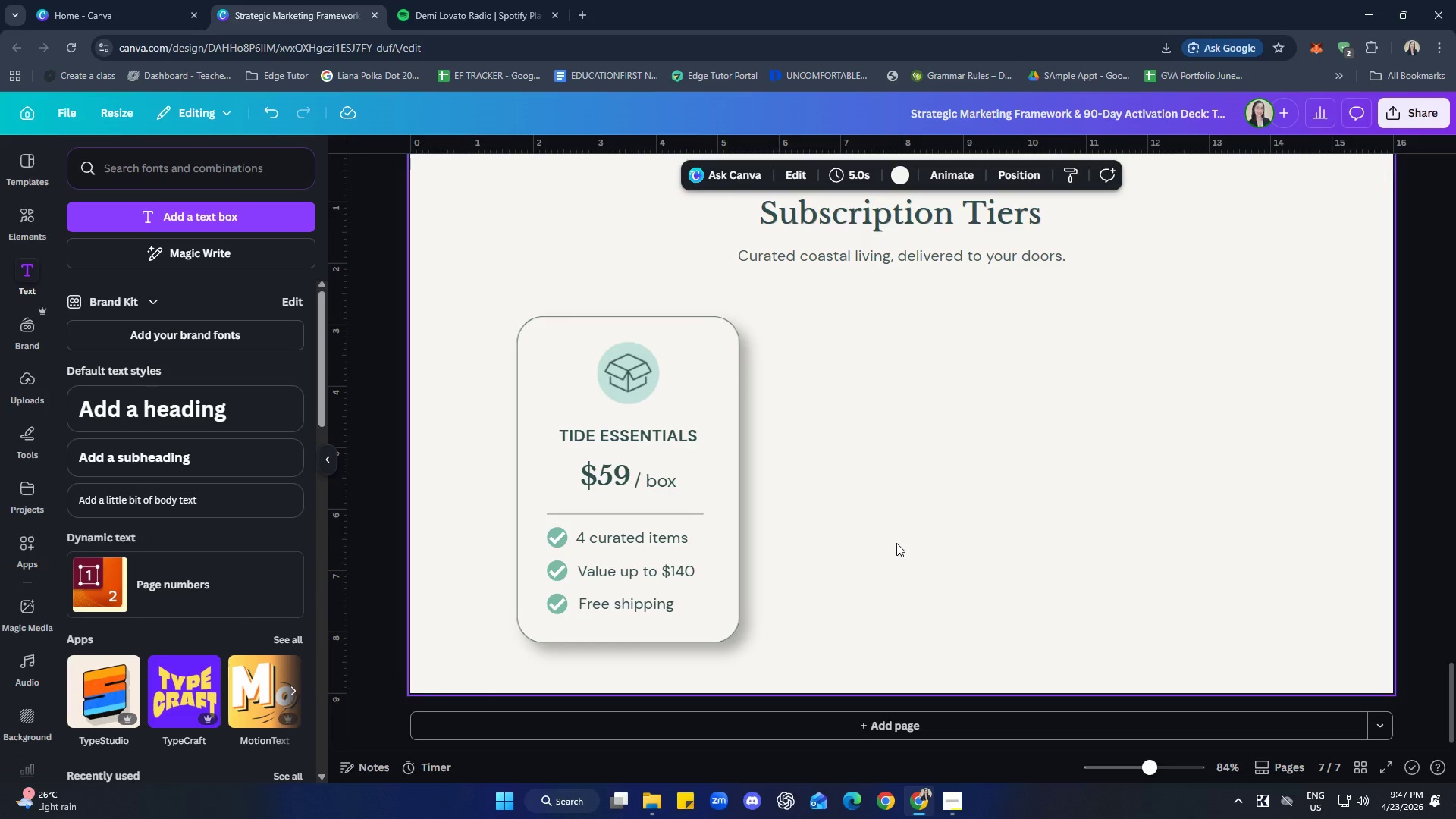 
wait(38.14)
 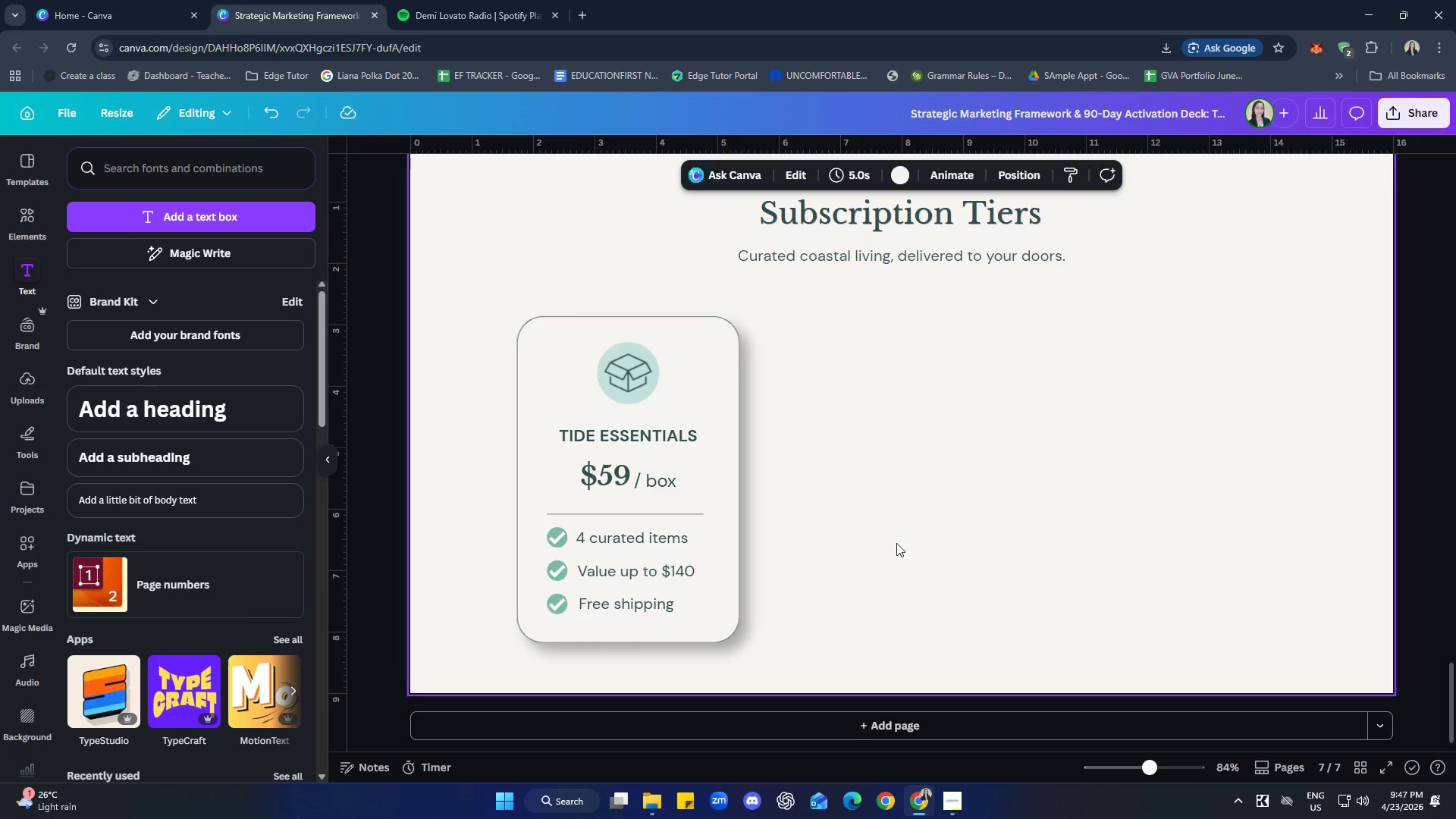 
scroll: coordinate [899, 570], scroll_direction: up, amount: 3.0
 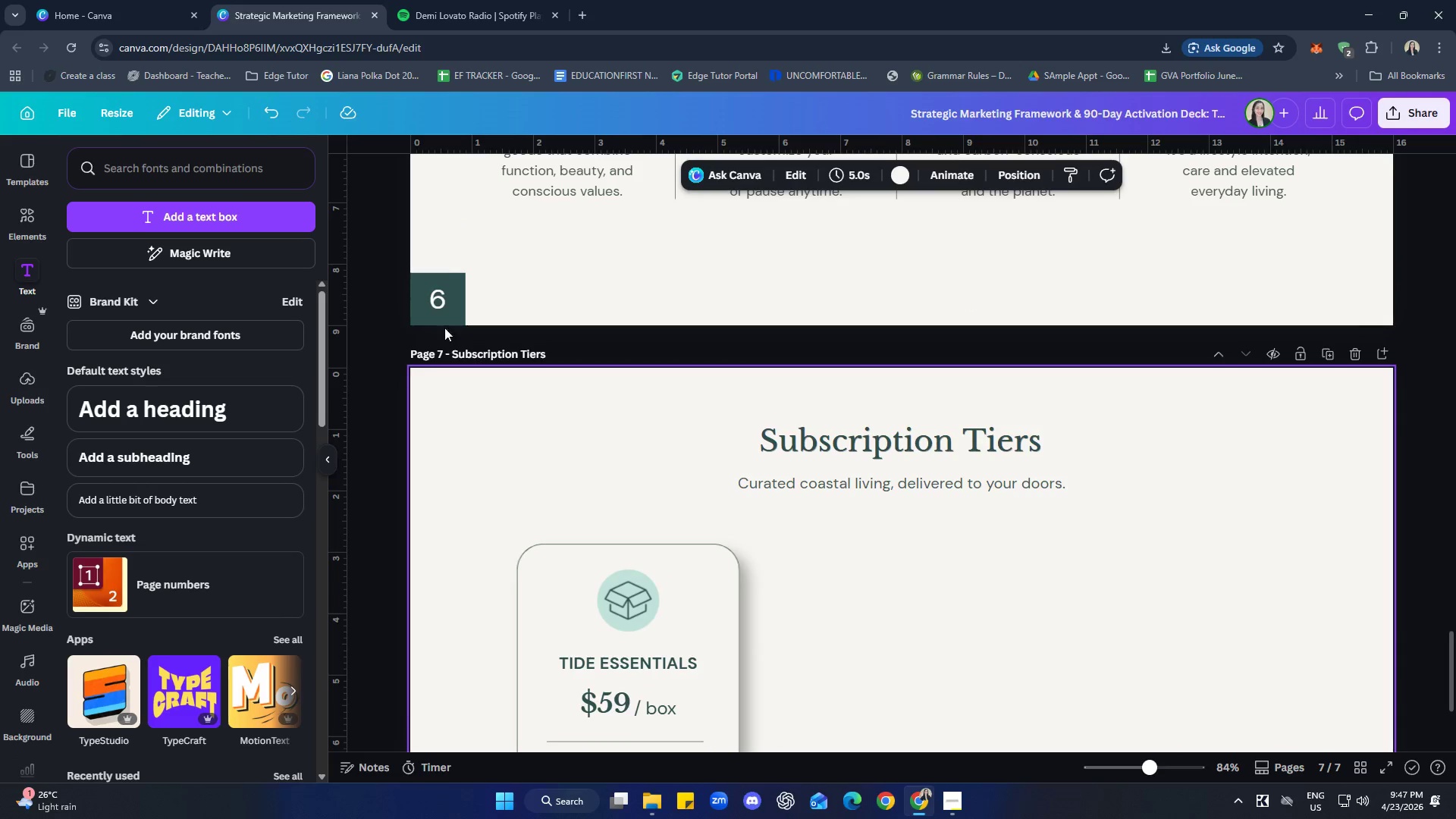 
left_click([438, 315])
 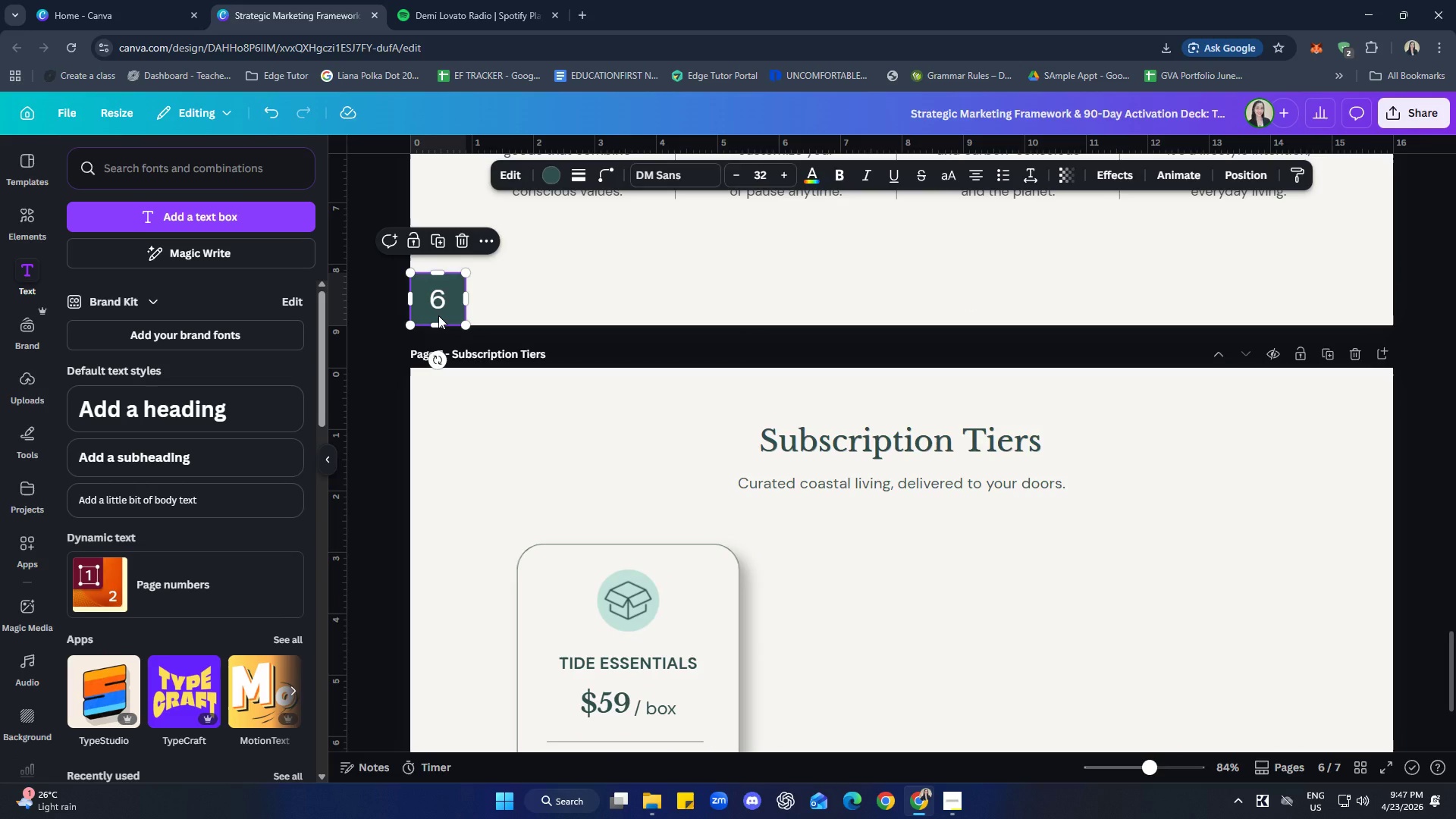 
key(Control+ControlLeft)
 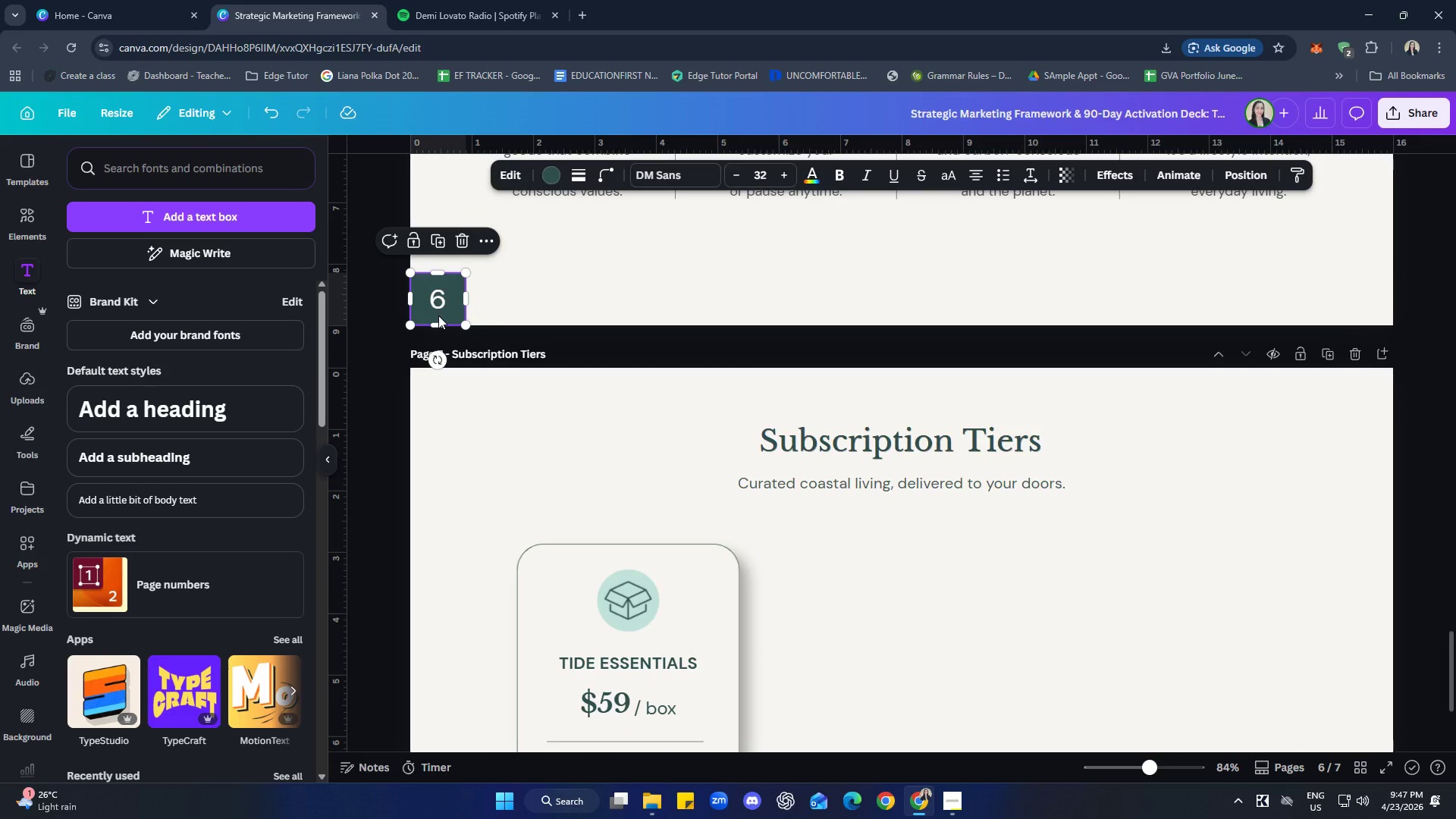 
key(Control+C)
 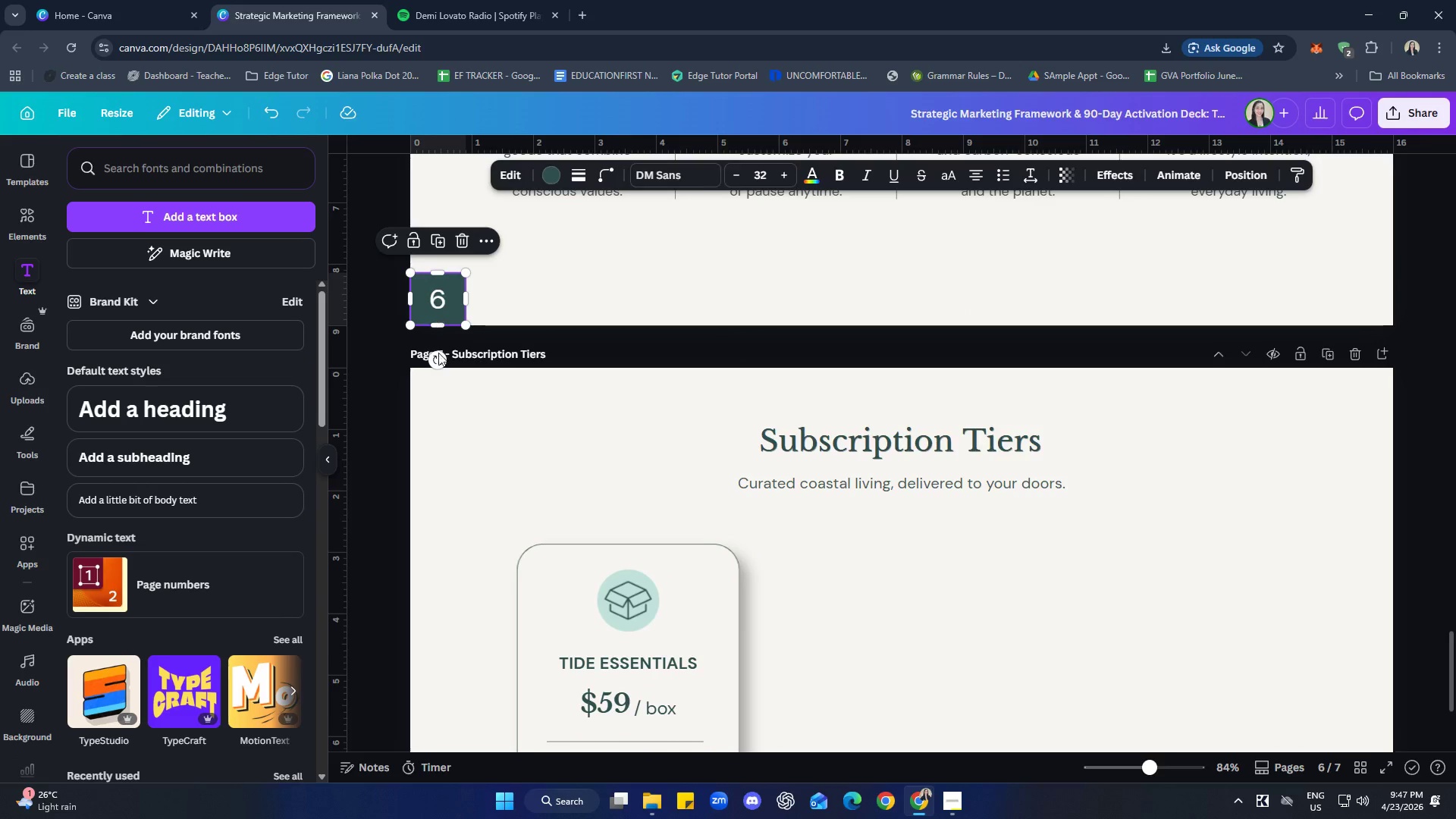 
scroll: coordinate [452, 395], scroll_direction: down, amount: 5.0
 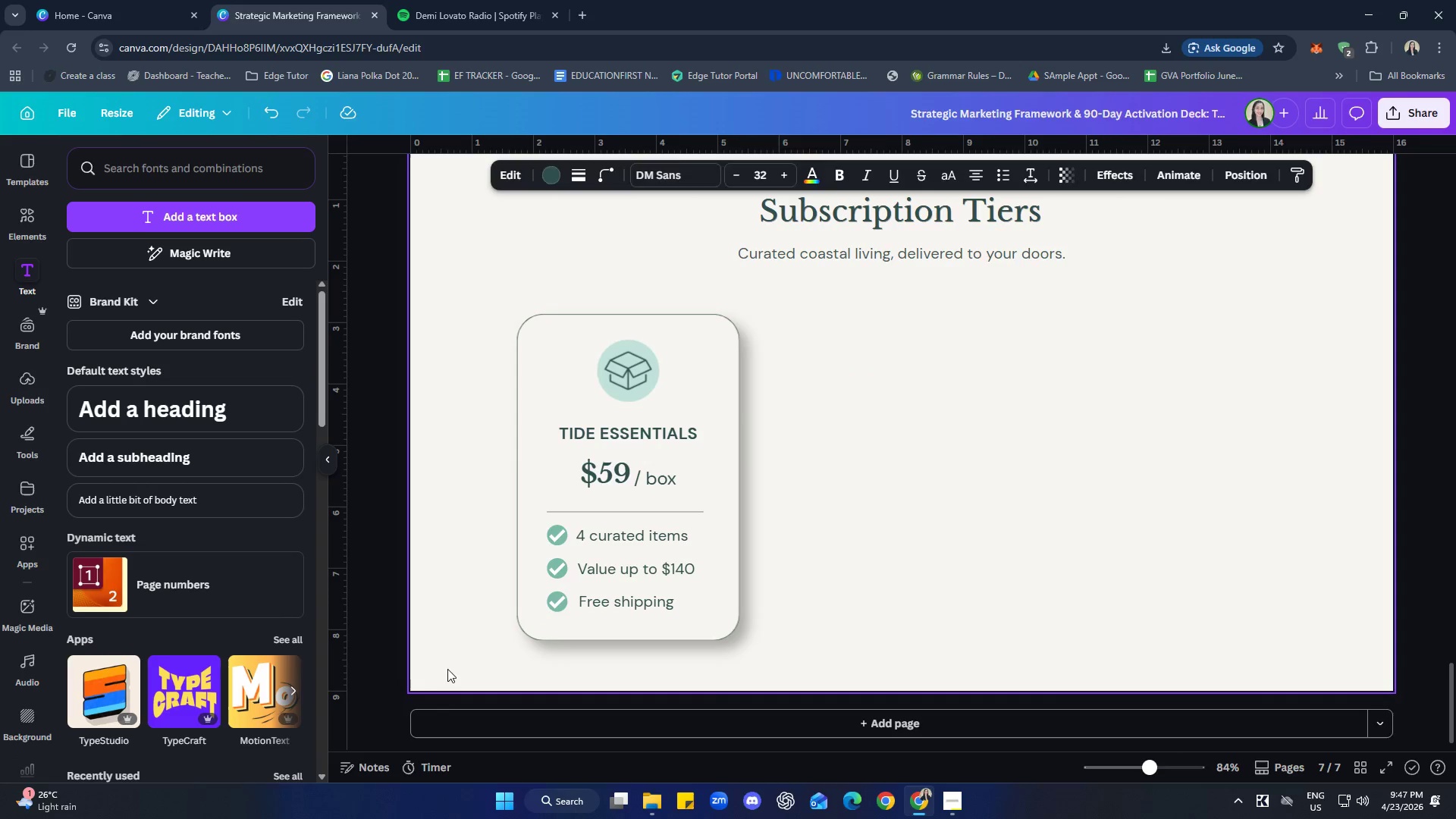 
left_click([436, 676])
 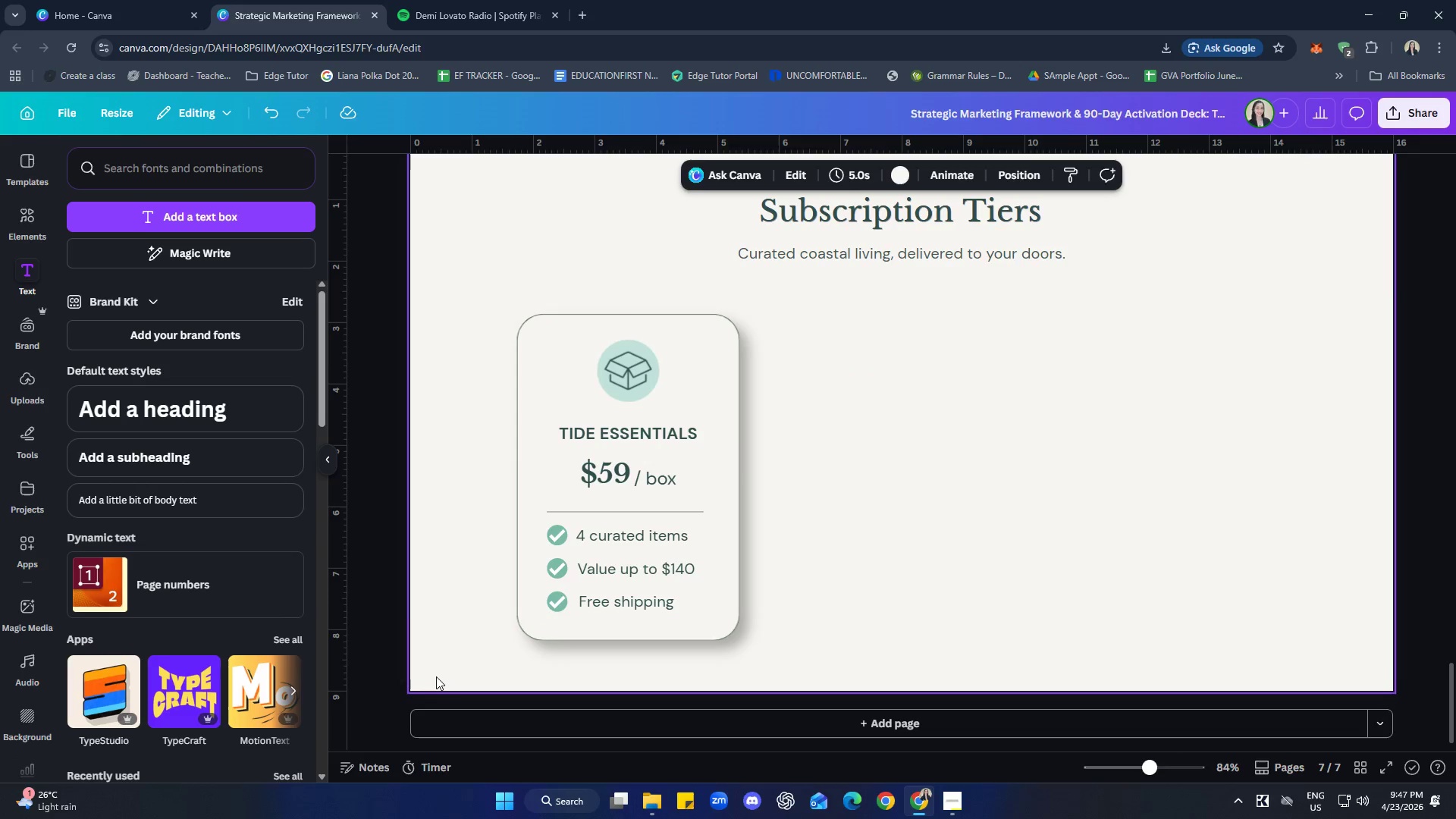 
key(Control+ControlLeft)
 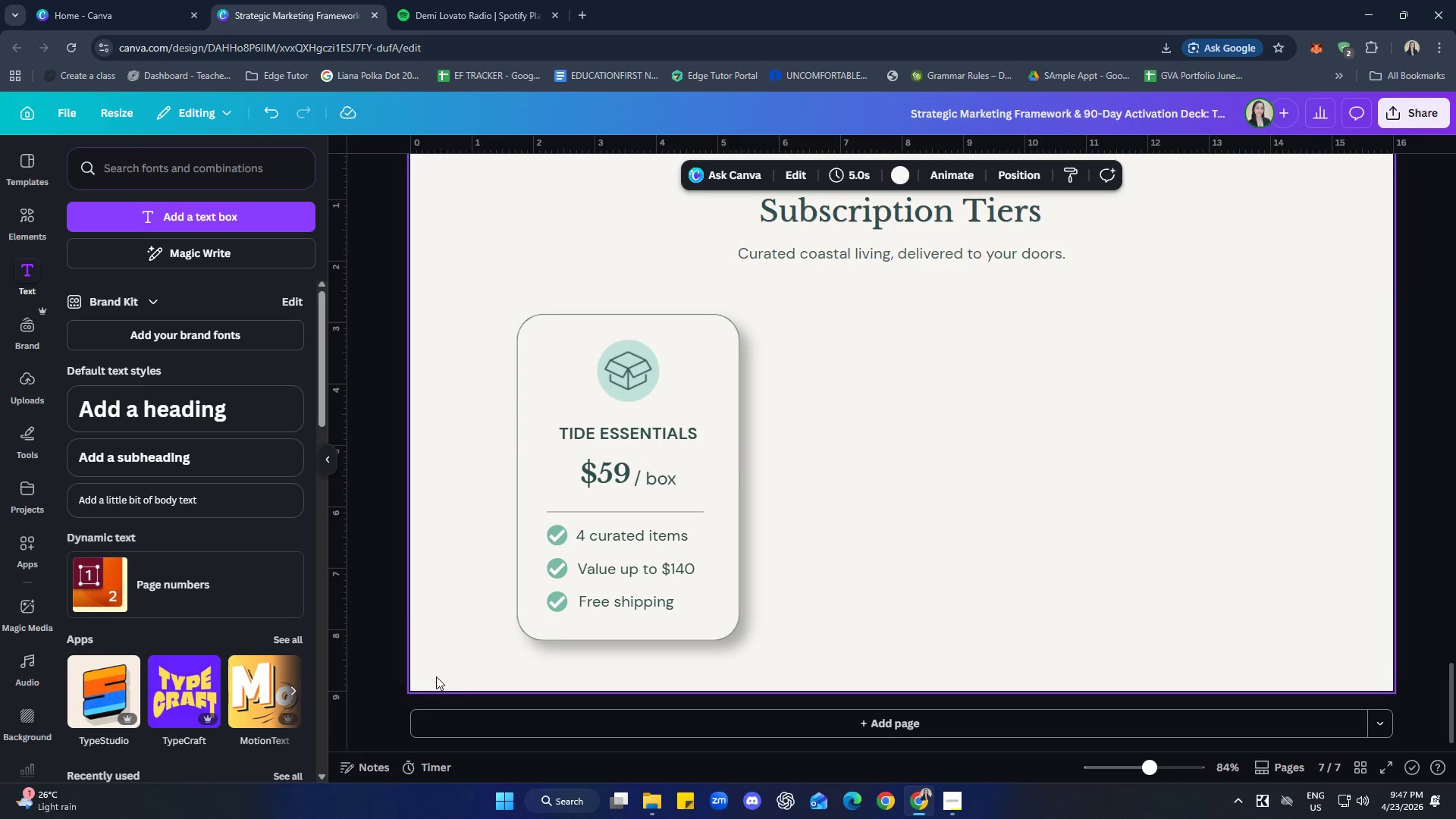 
key(Control+V)
 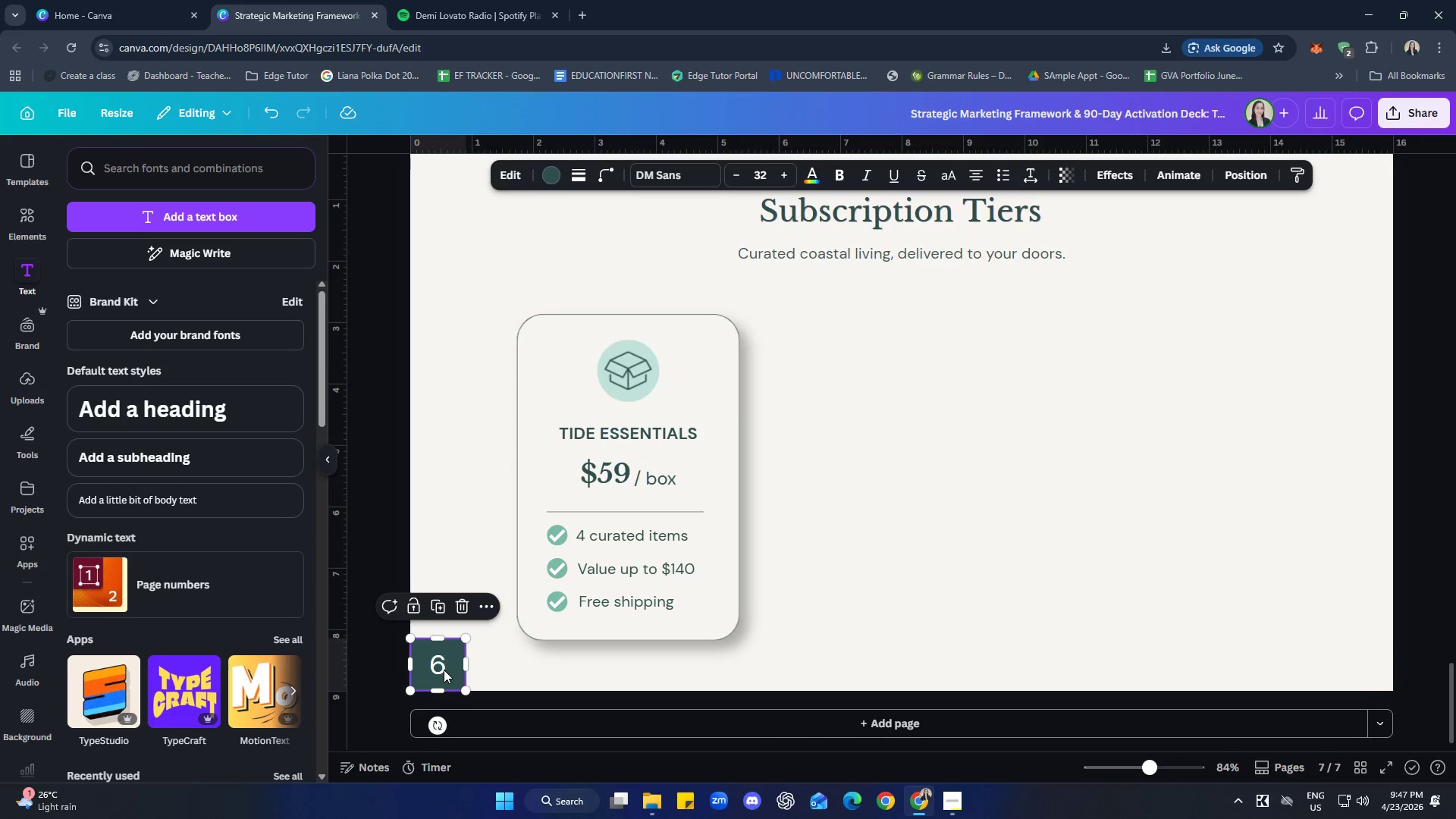 
double_click([444, 669])
 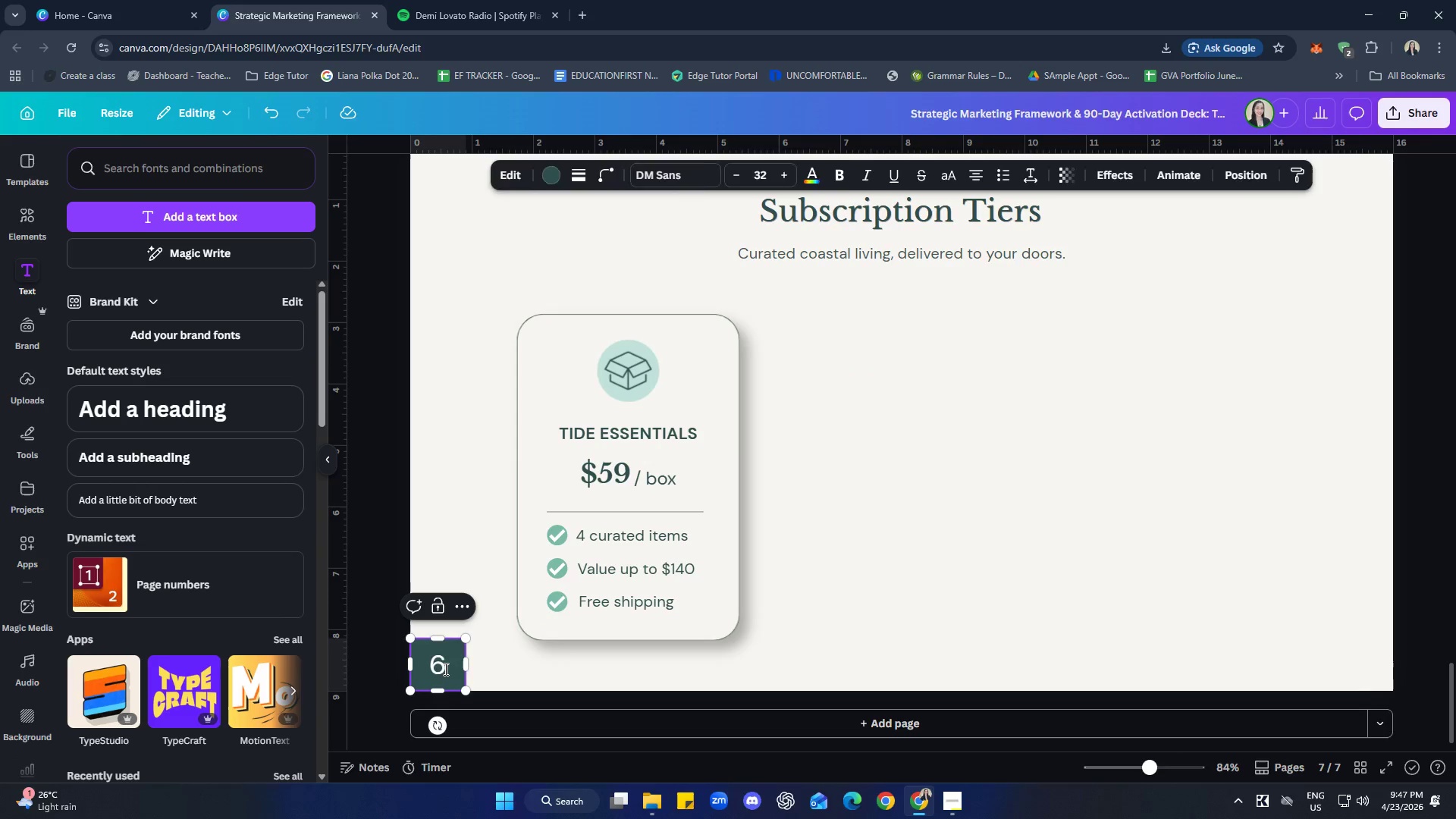 
key(Backspace)
 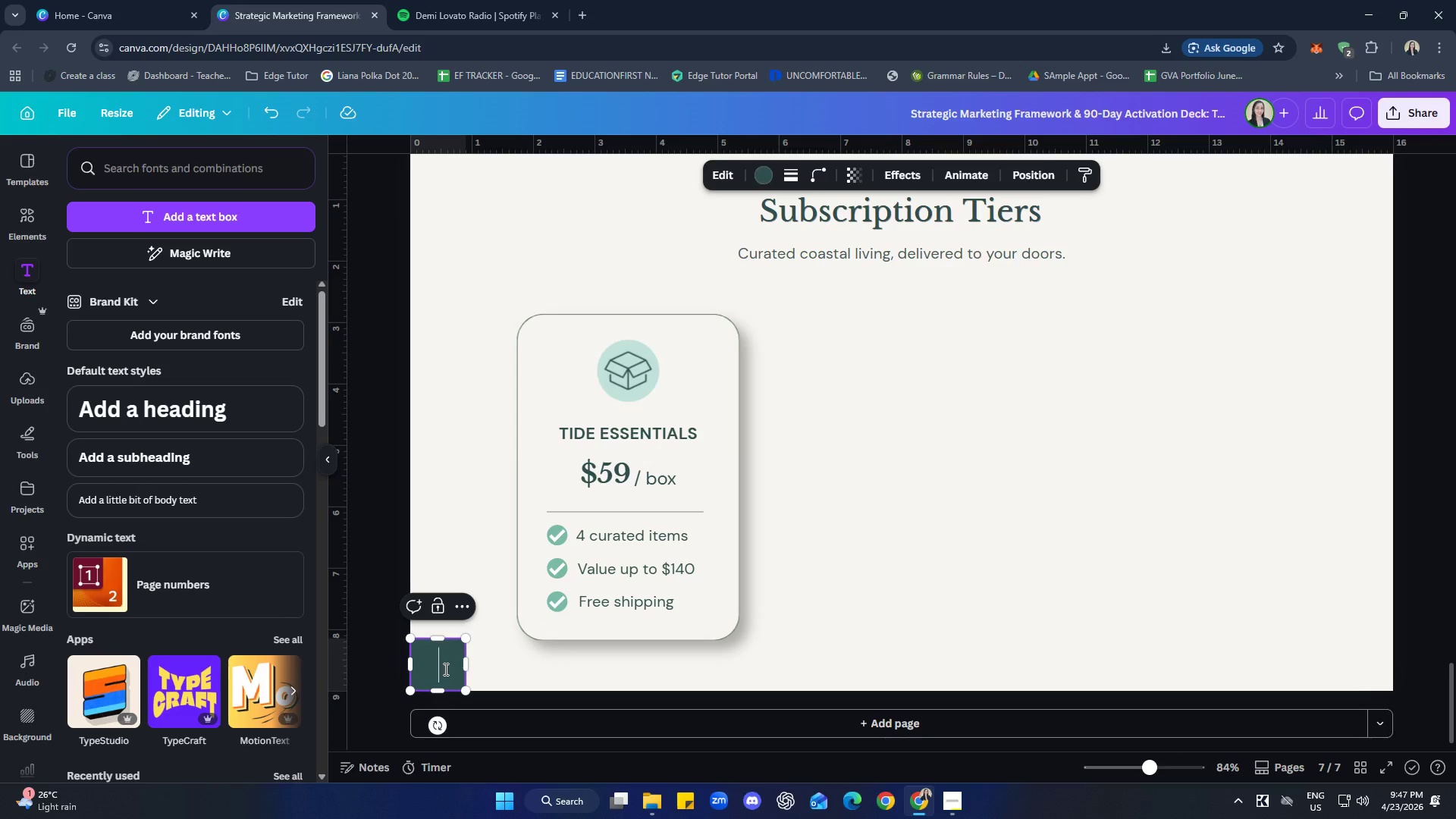 
key(7)
 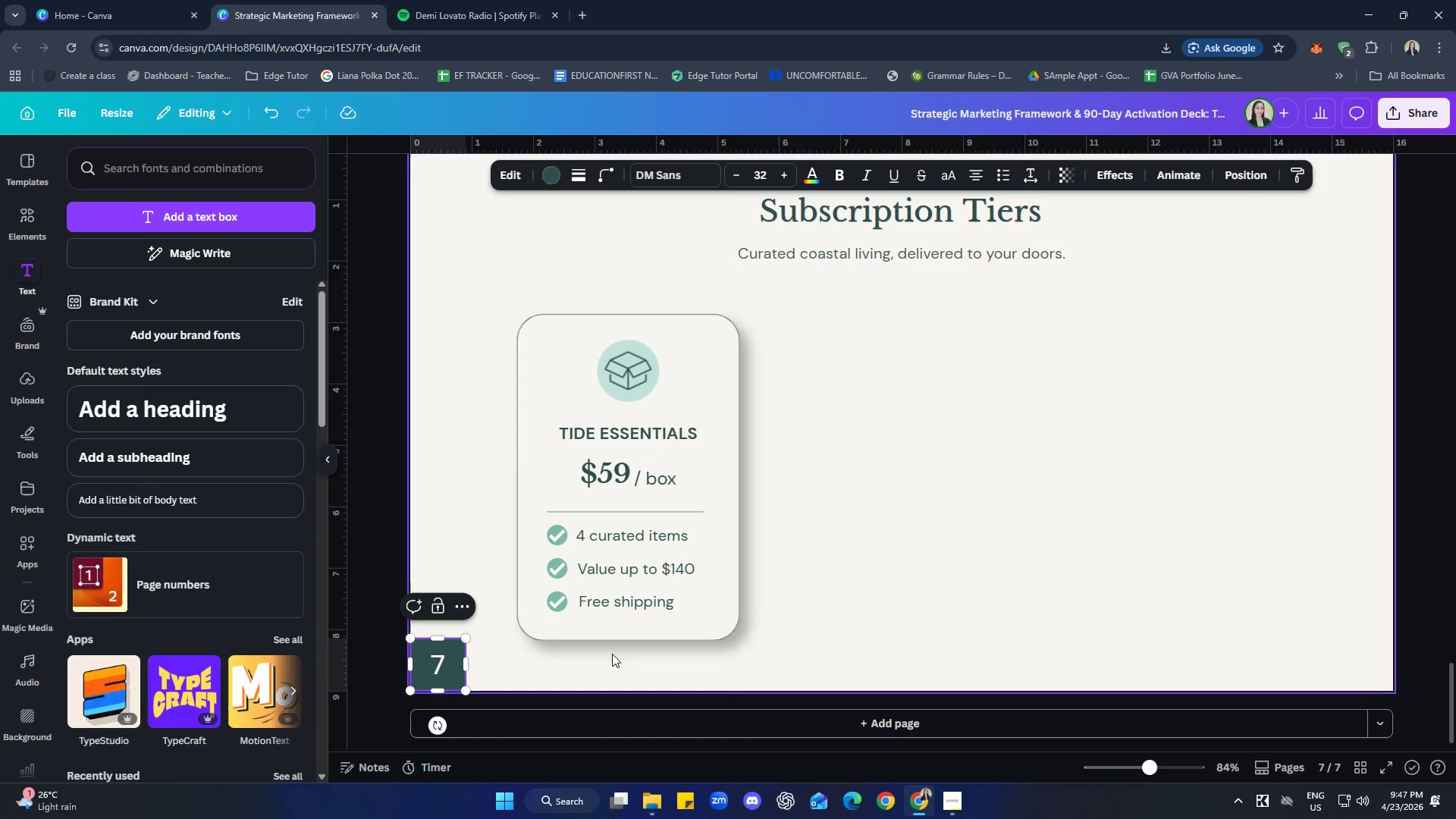 
left_click([927, 551])
 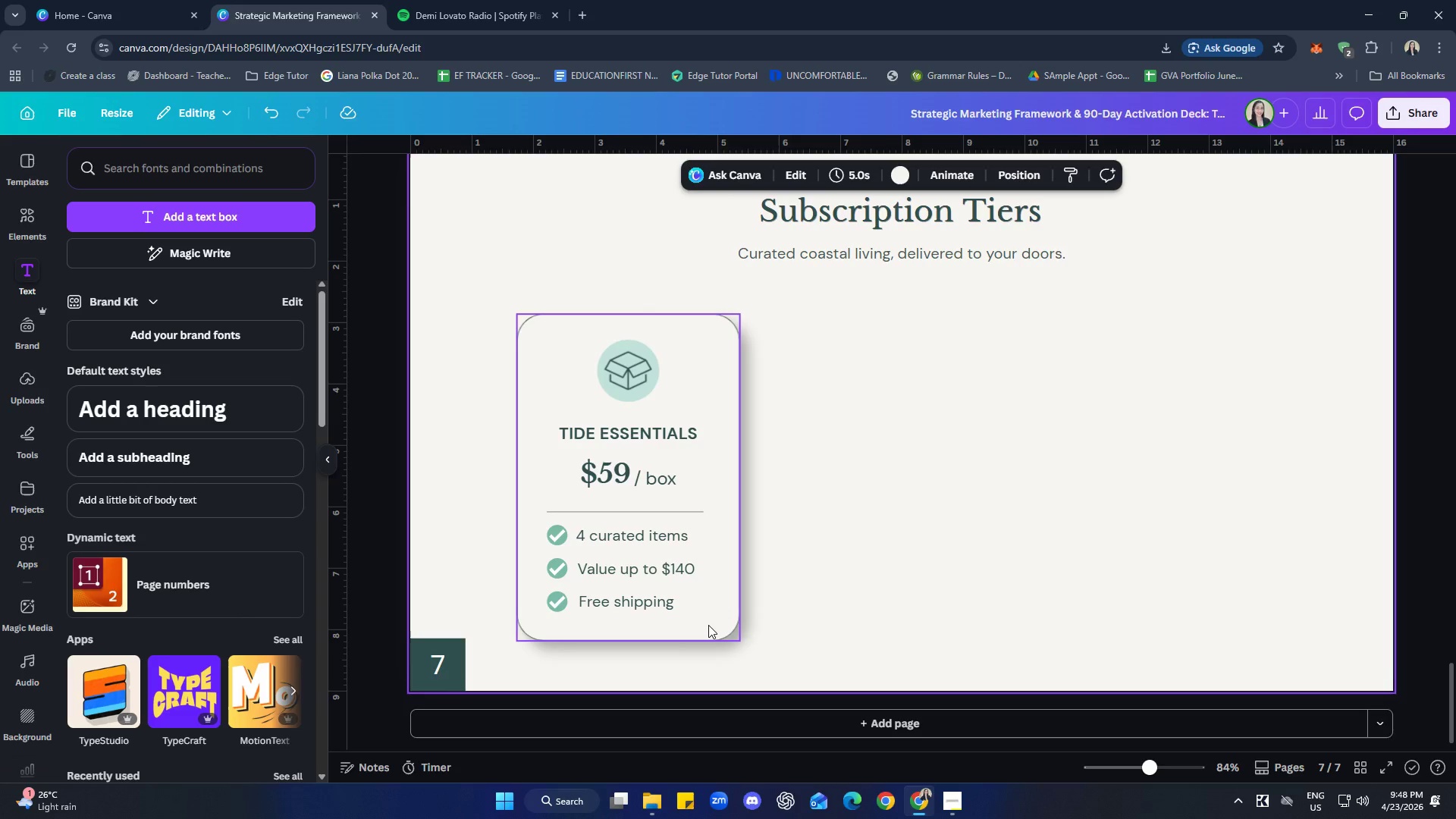 
left_click([864, 604])
 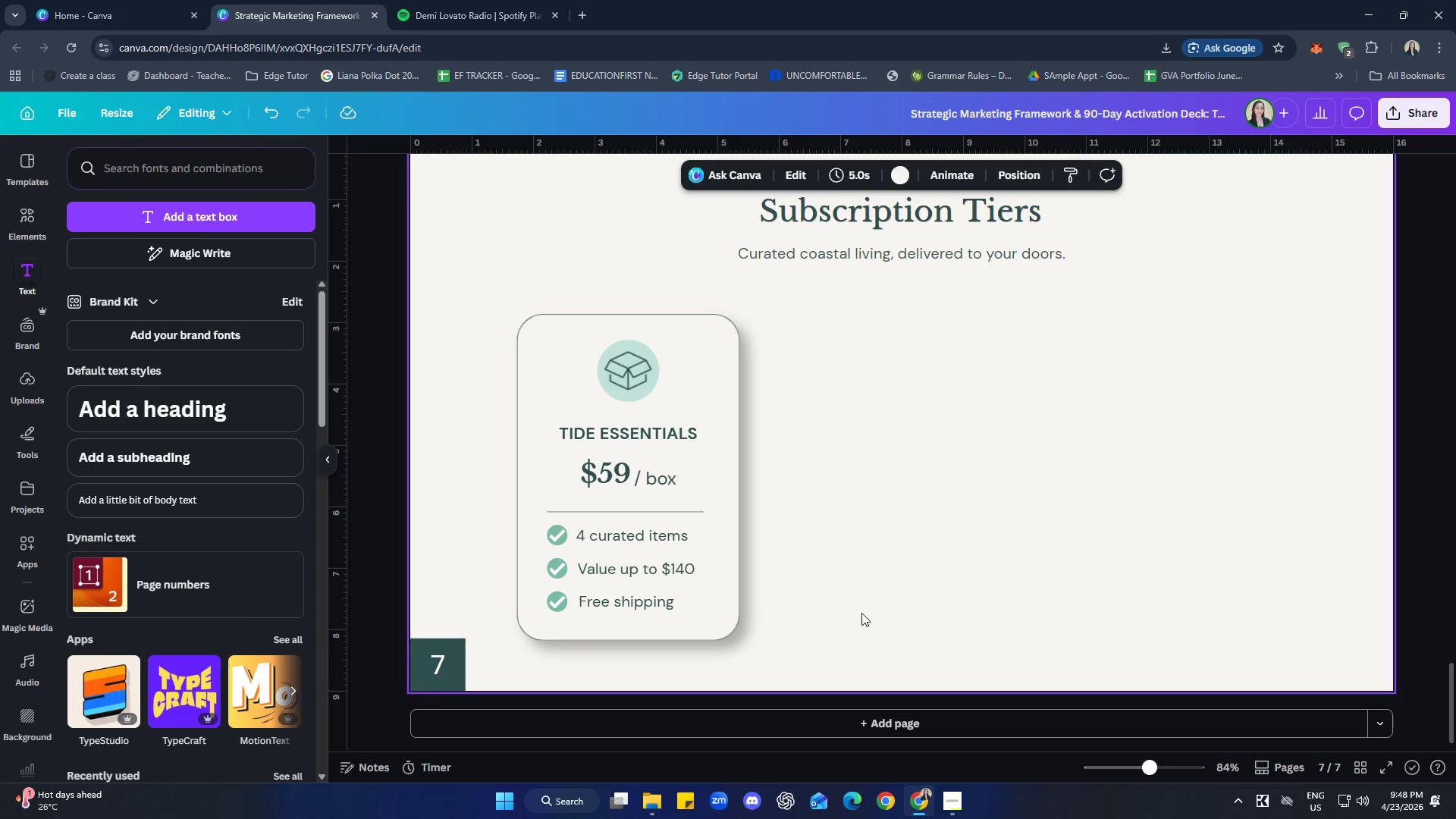 
left_click([711, 620])
 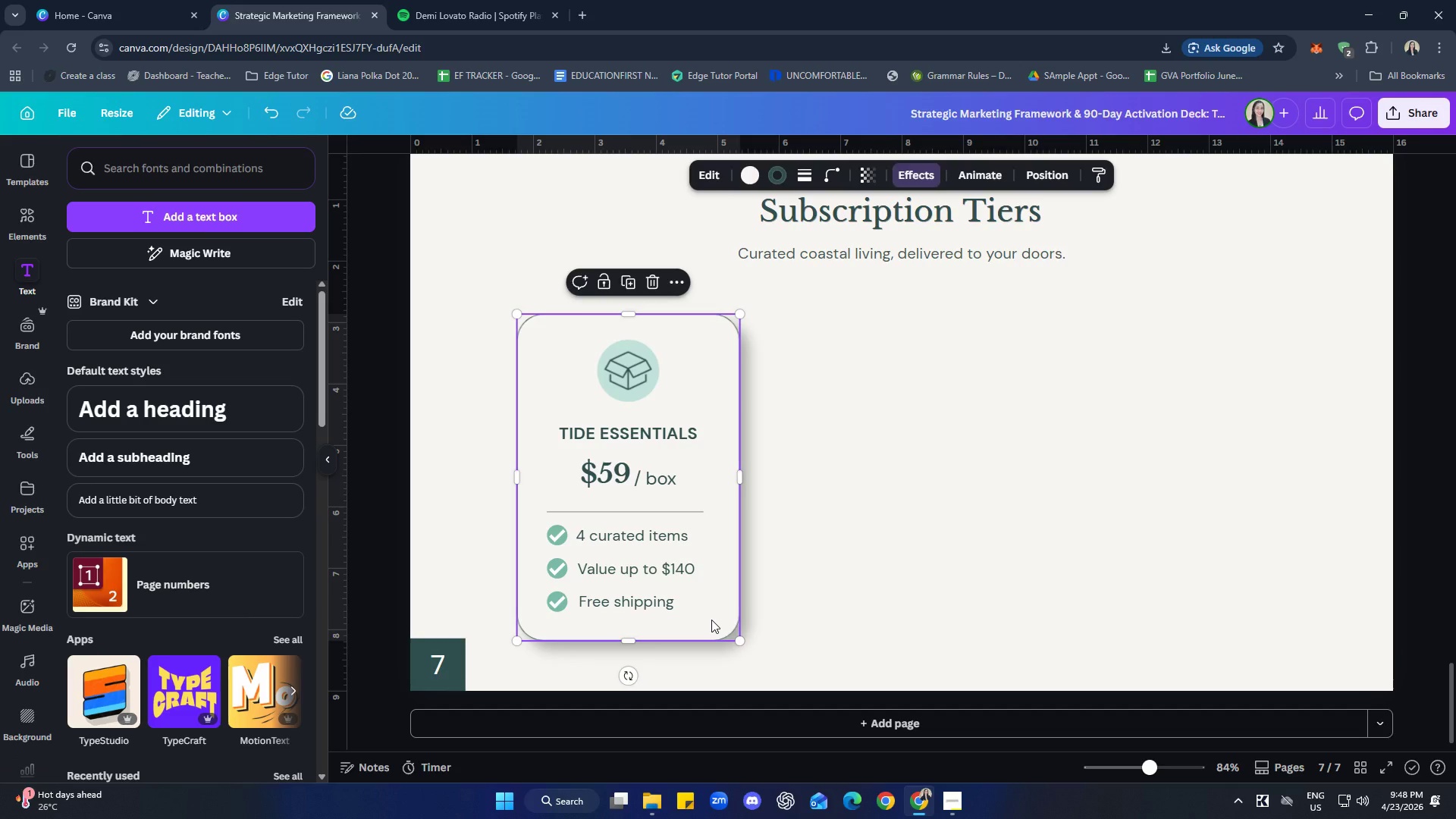 
key(Control+ControlLeft)
 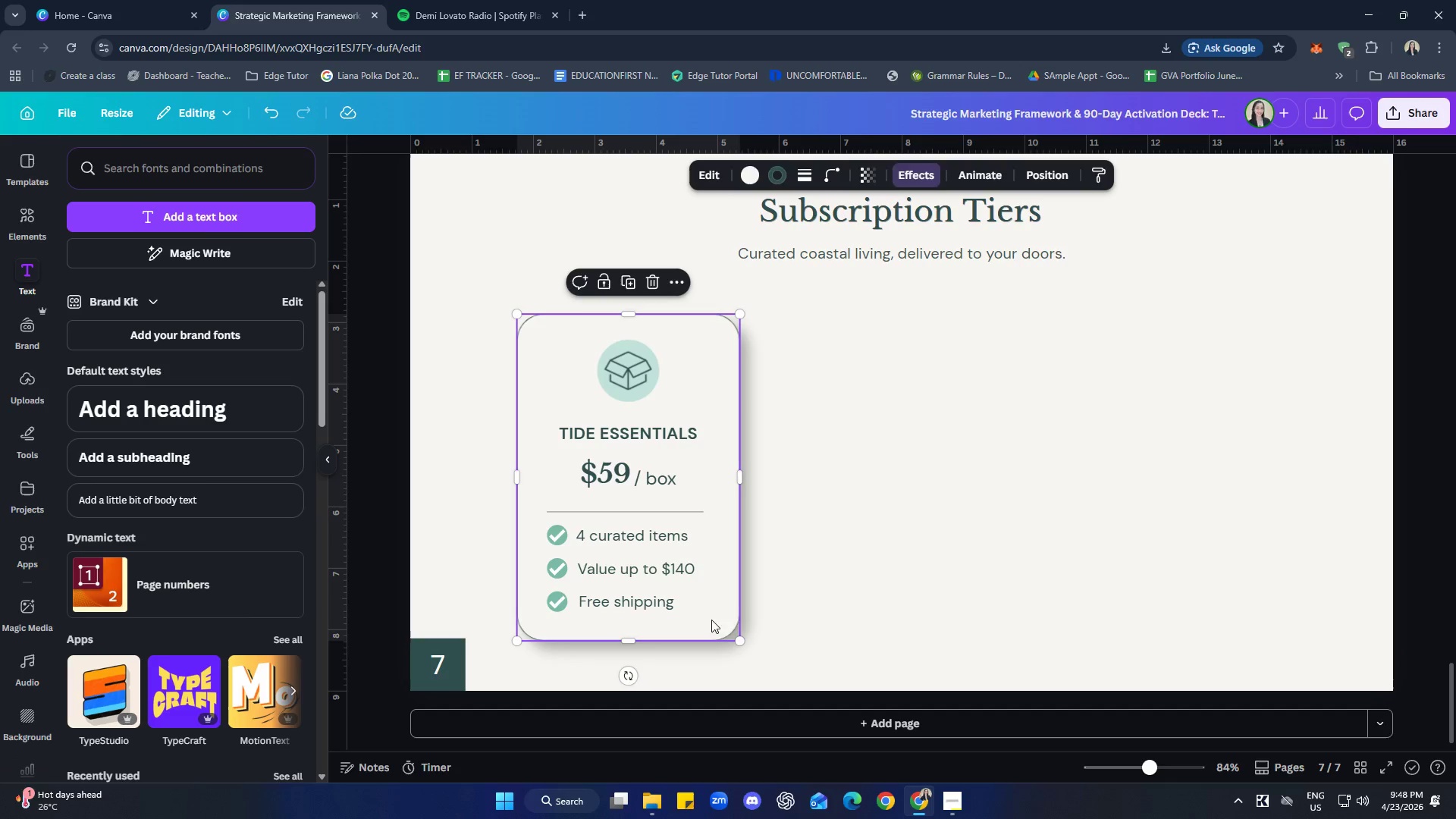 
key(Control+C)
 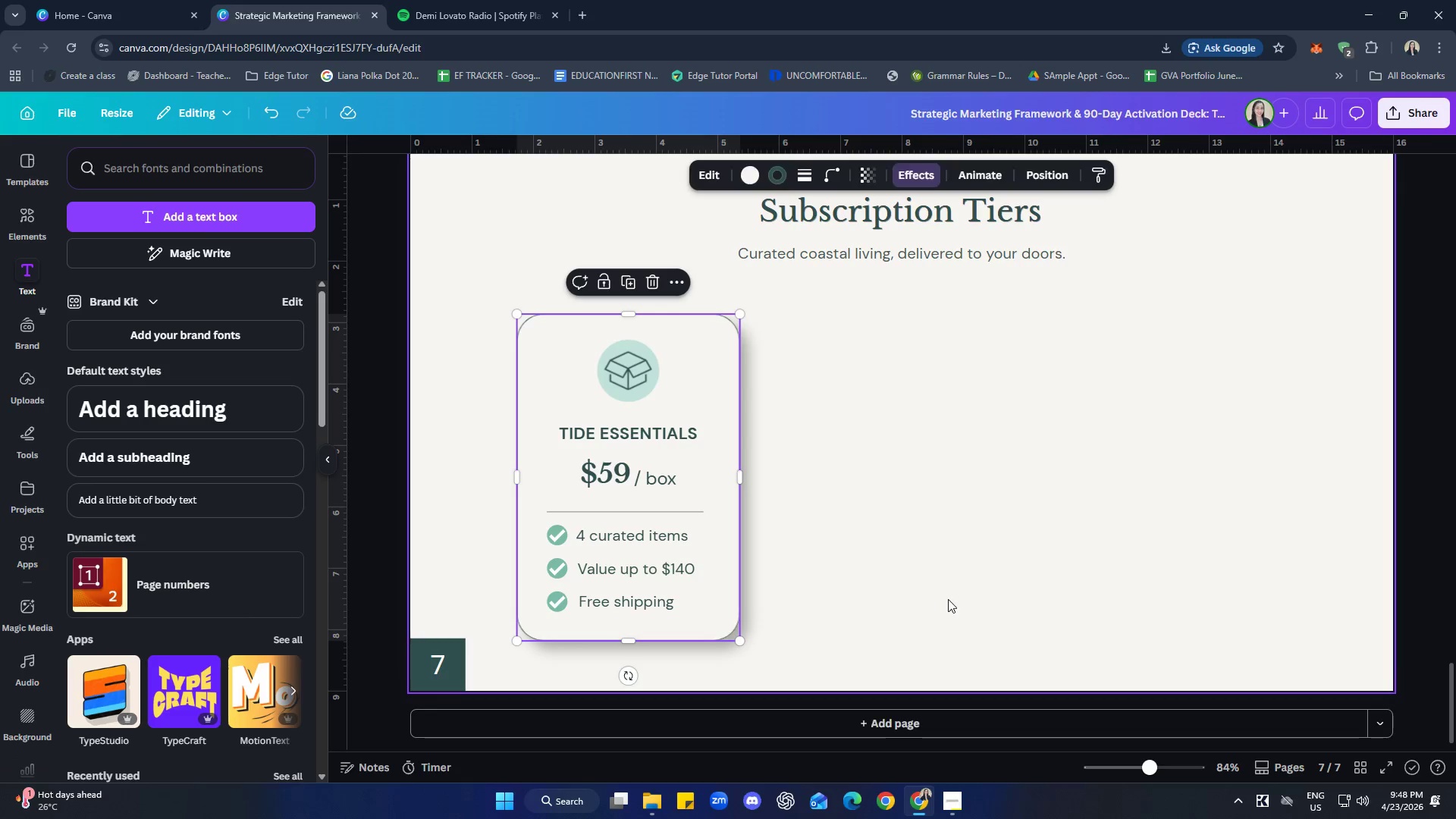 
left_click([948, 599])
 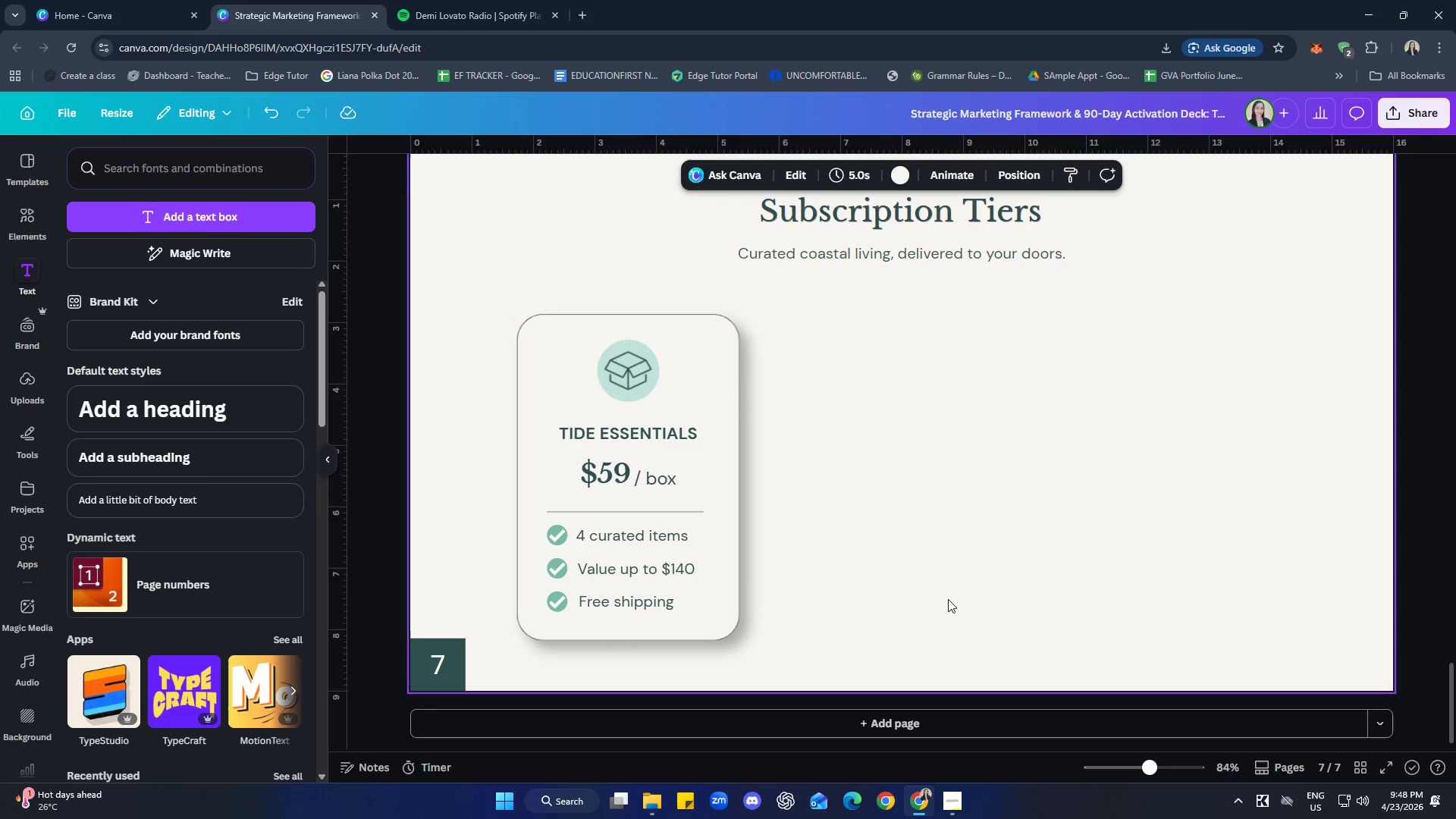 
key(Control+ControlLeft)
 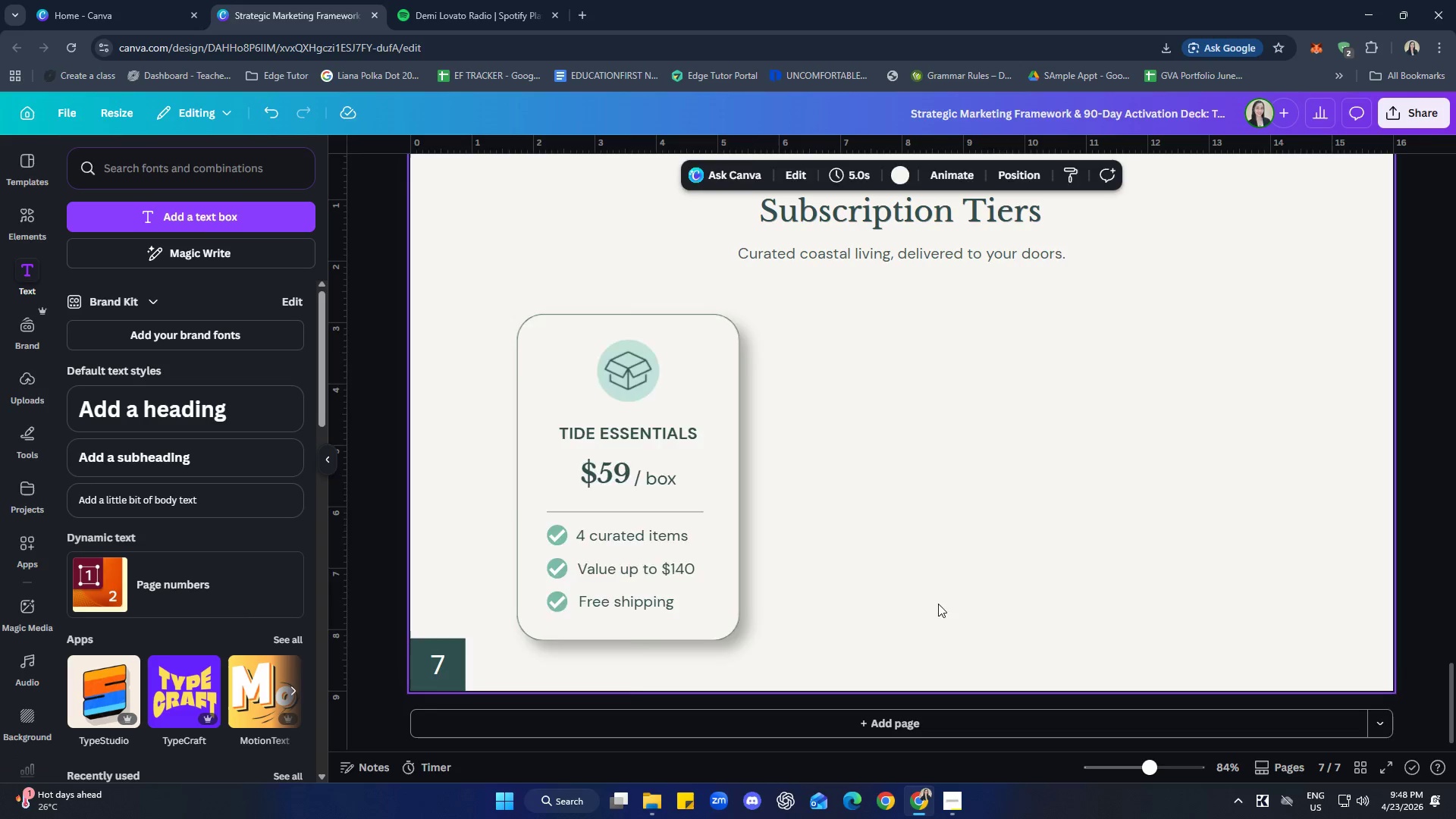 
key(Control+V)
 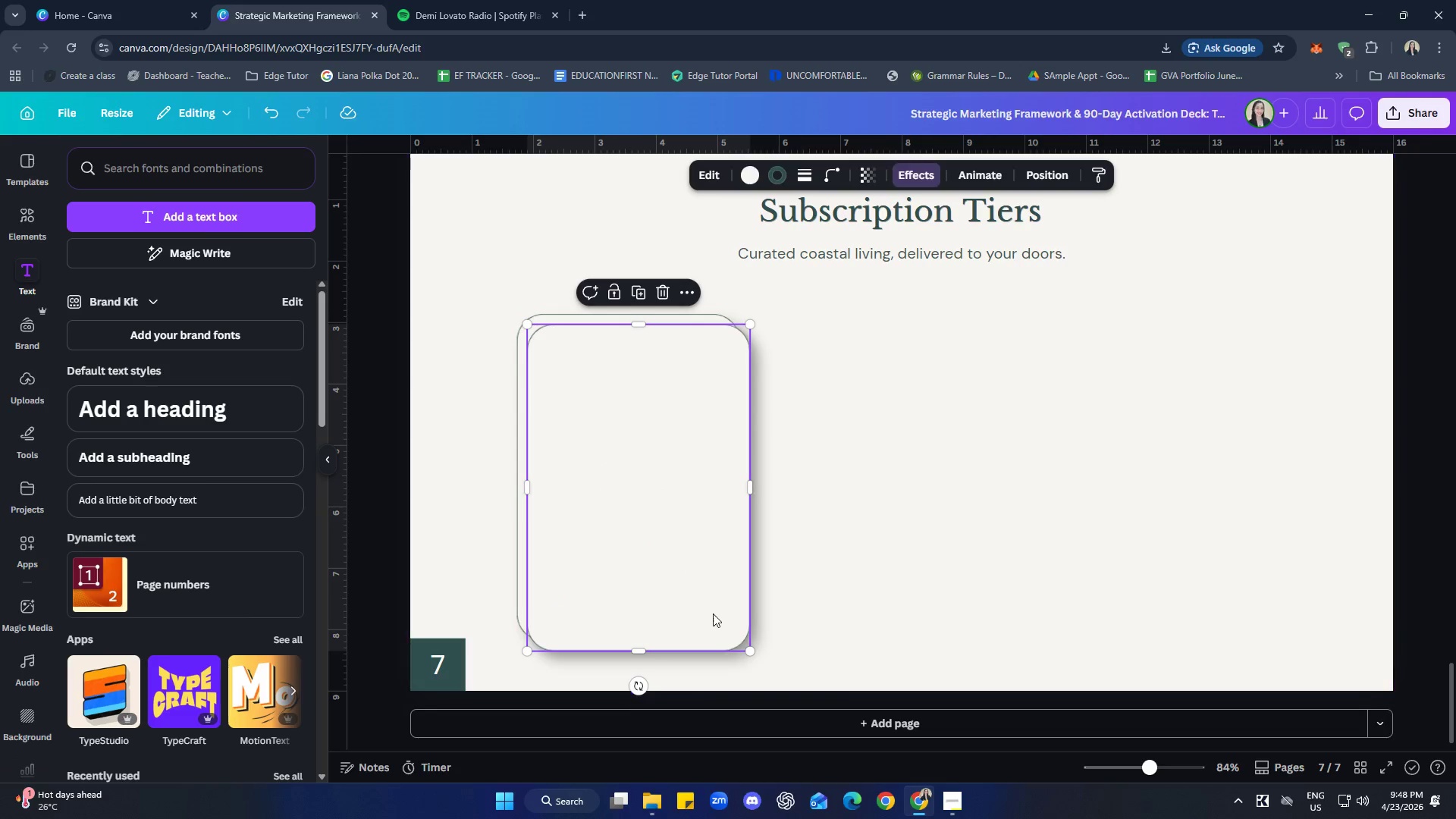 
left_click_drag(start_coordinate=[709, 610], to_coordinate=[974, 601])
 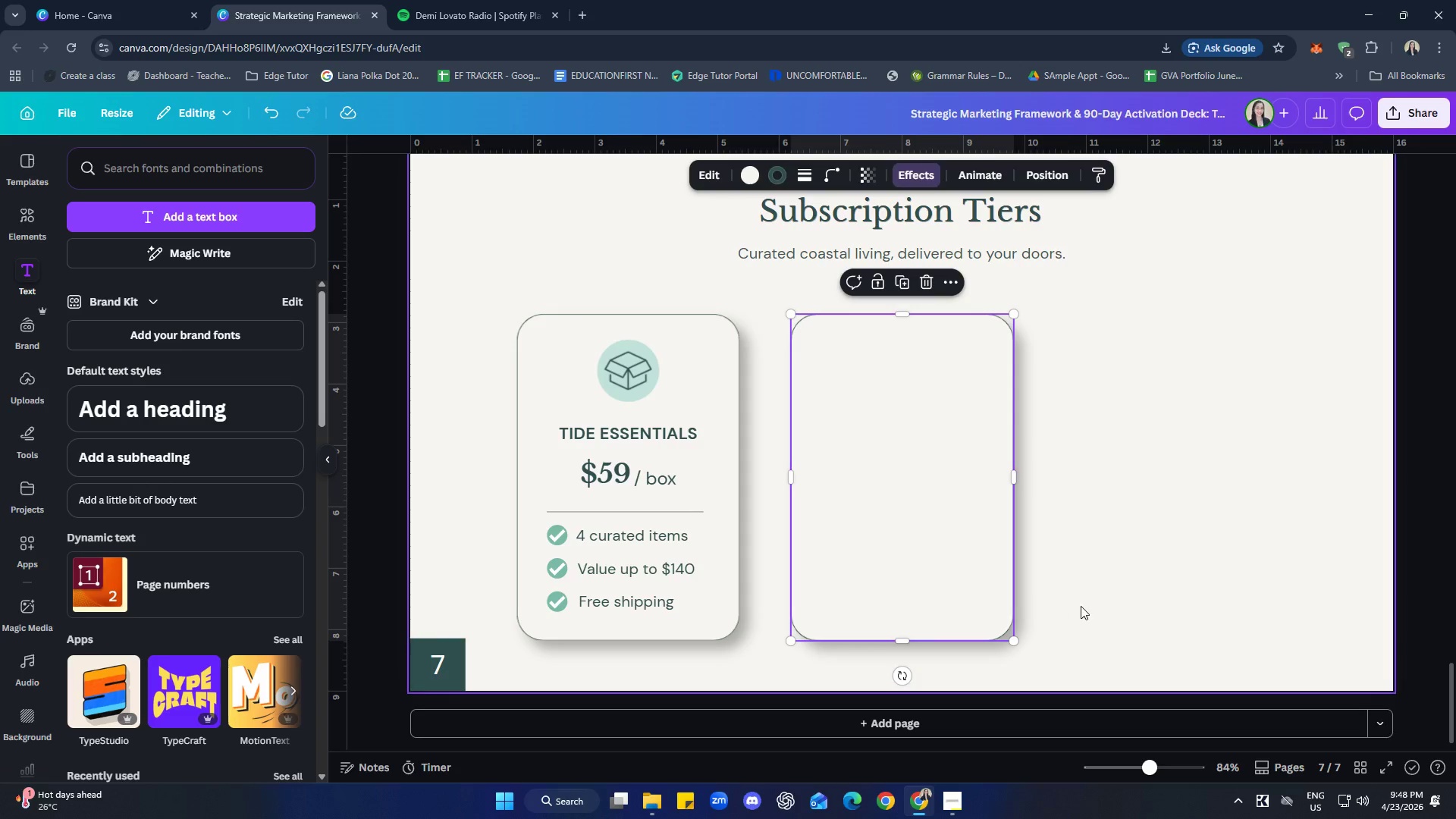 
left_click([1081, 606])
 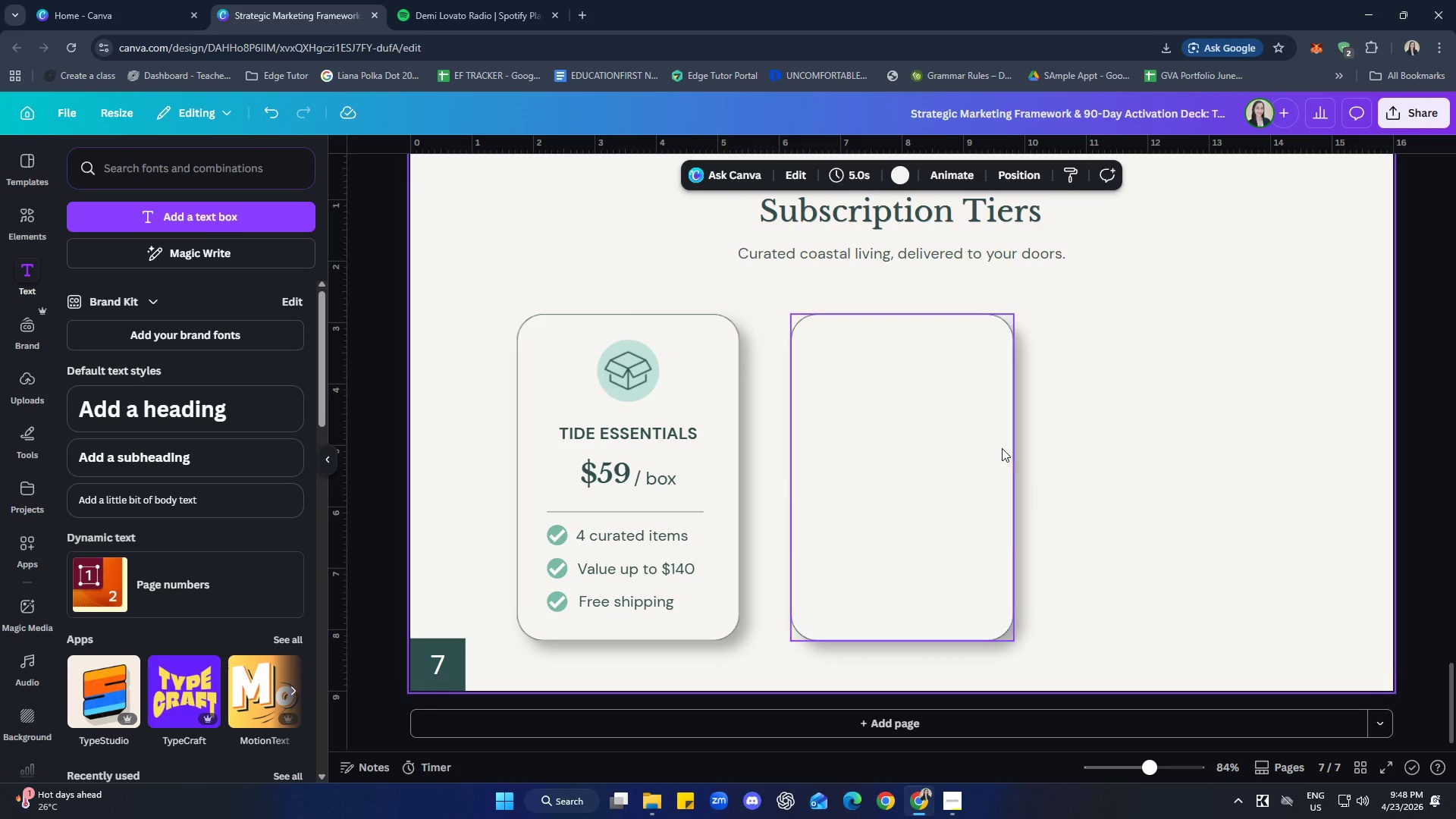 
left_click([968, 420])
 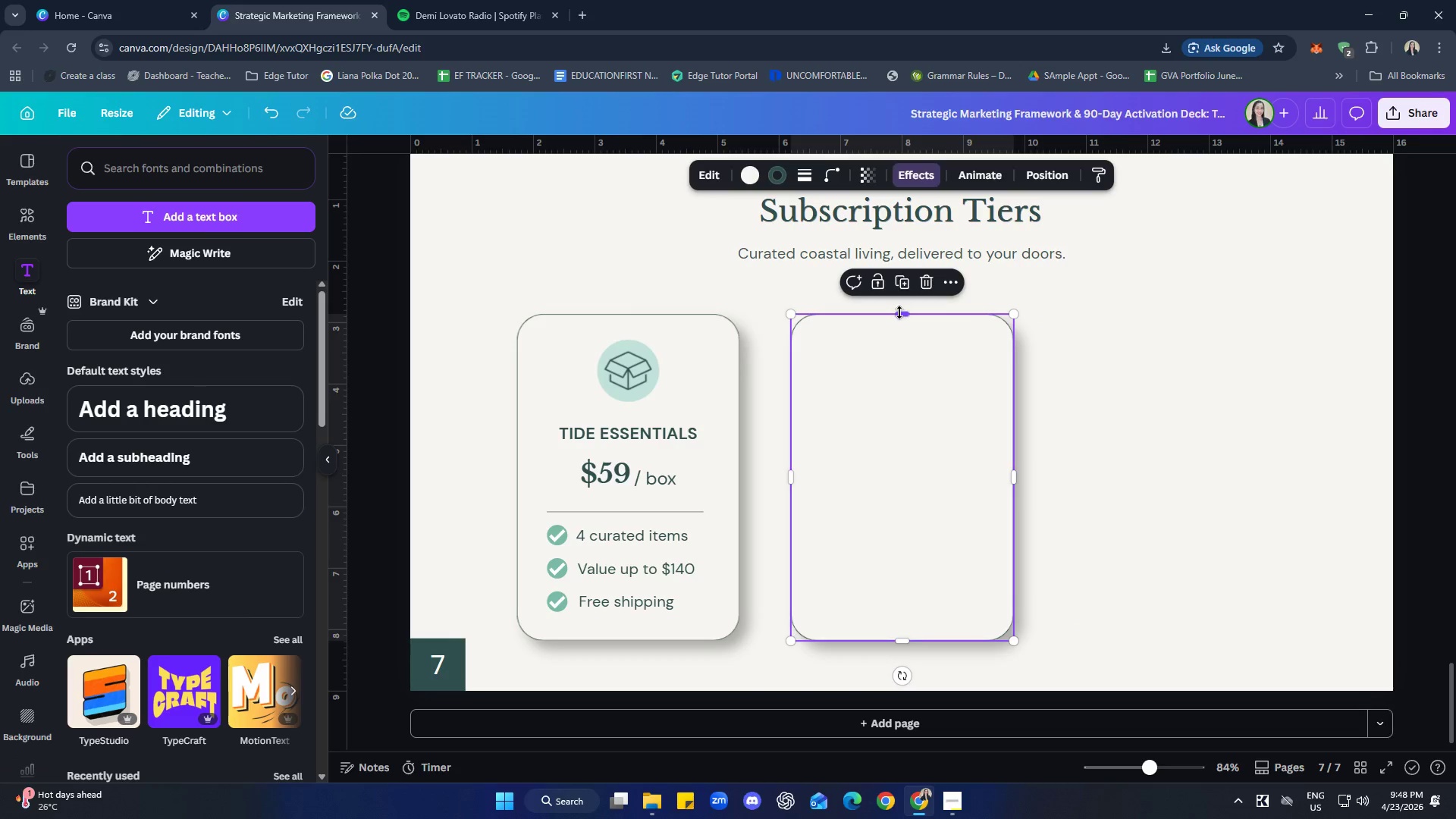 
left_click_drag(start_coordinate=[902, 312], to_coordinate=[902, 288])
 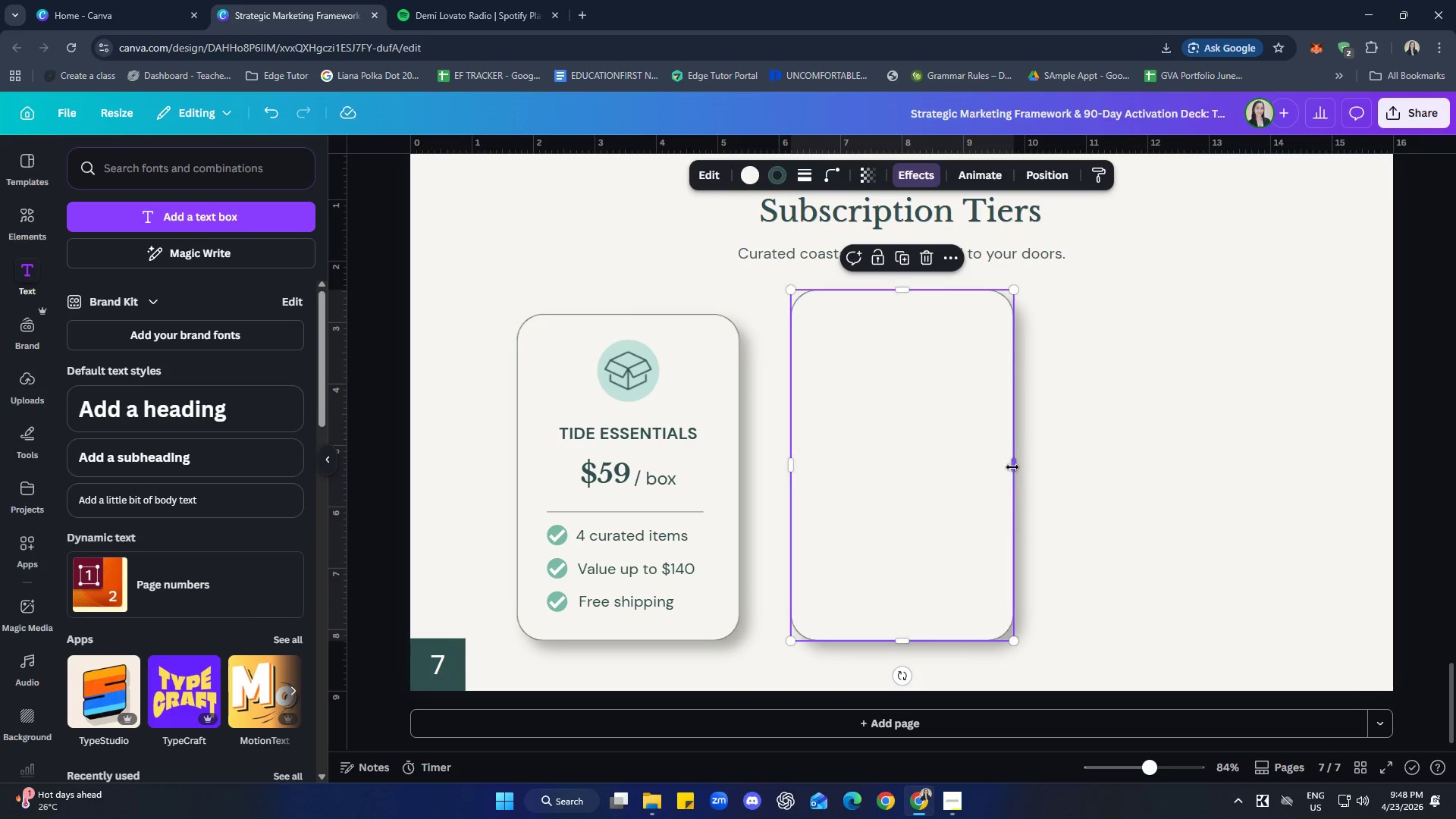 
left_click_drag(start_coordinate=[1013, 467], to_coordinate=[1034, 463])
 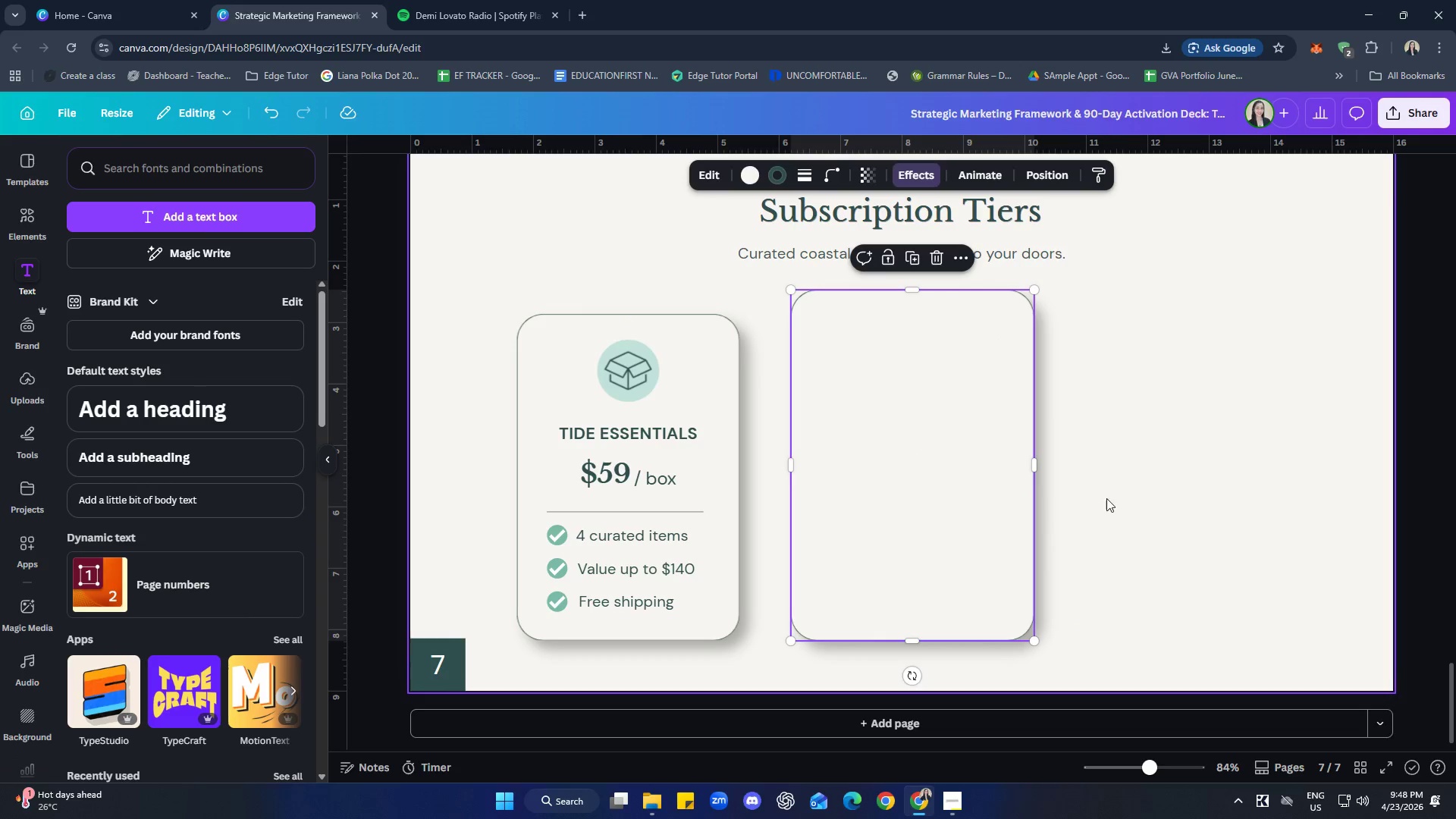 
left_click_drag(start_coordinate=[926, 501], to_coordinate=[920, 504])
 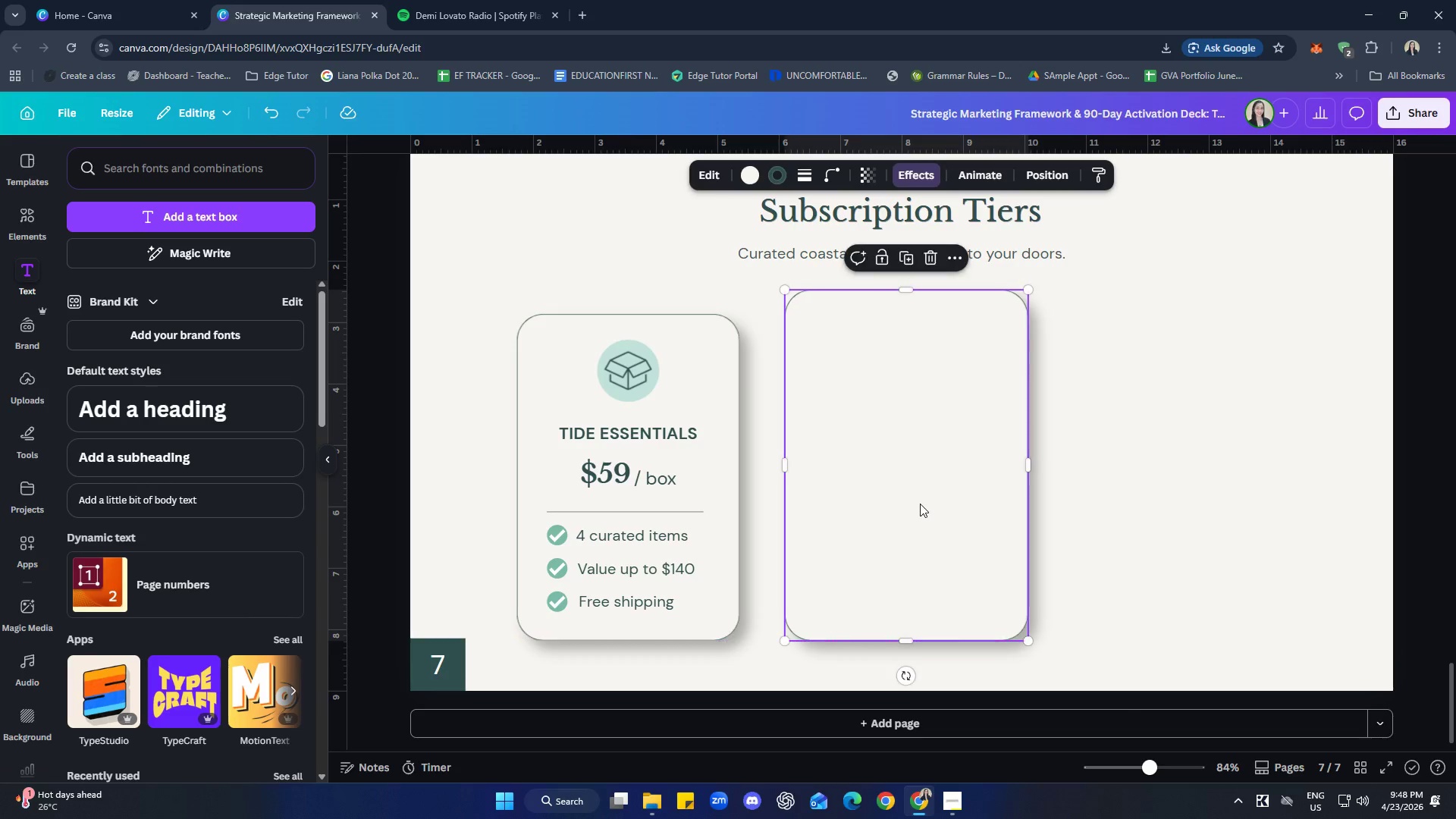 
right_click([920, 504])
 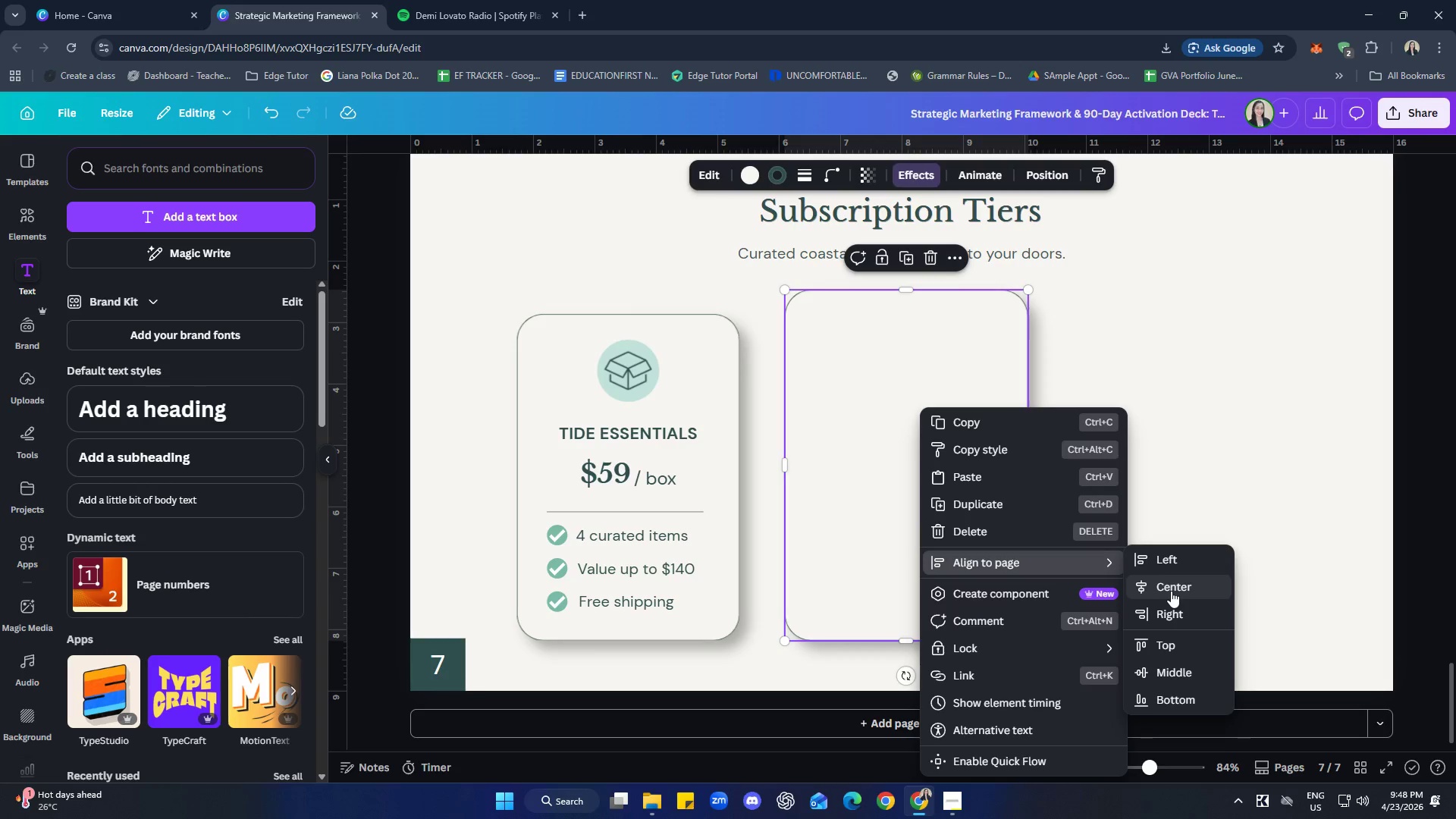 
double_click([1188, 564])
 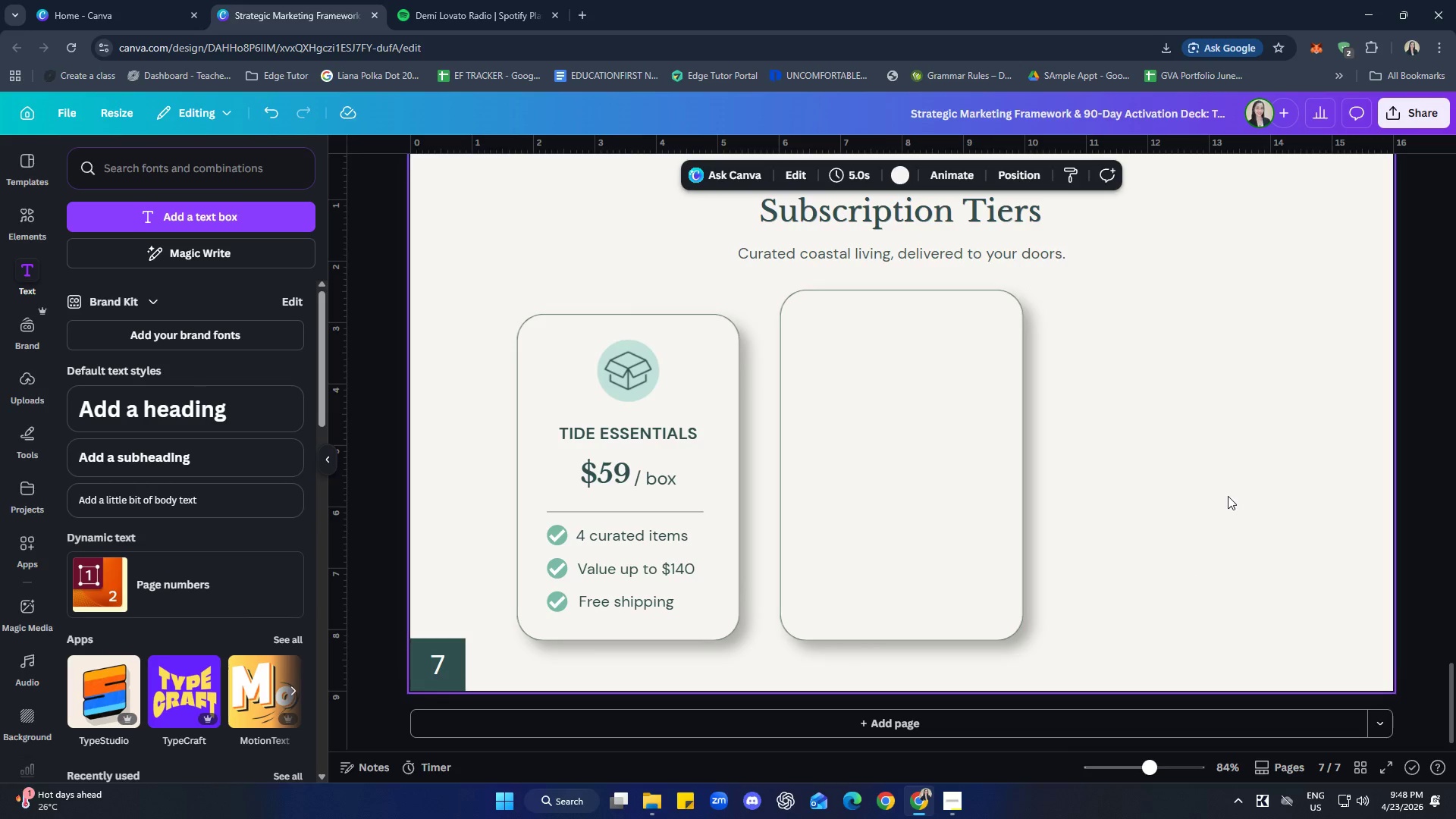 
left_click([961, 441])
 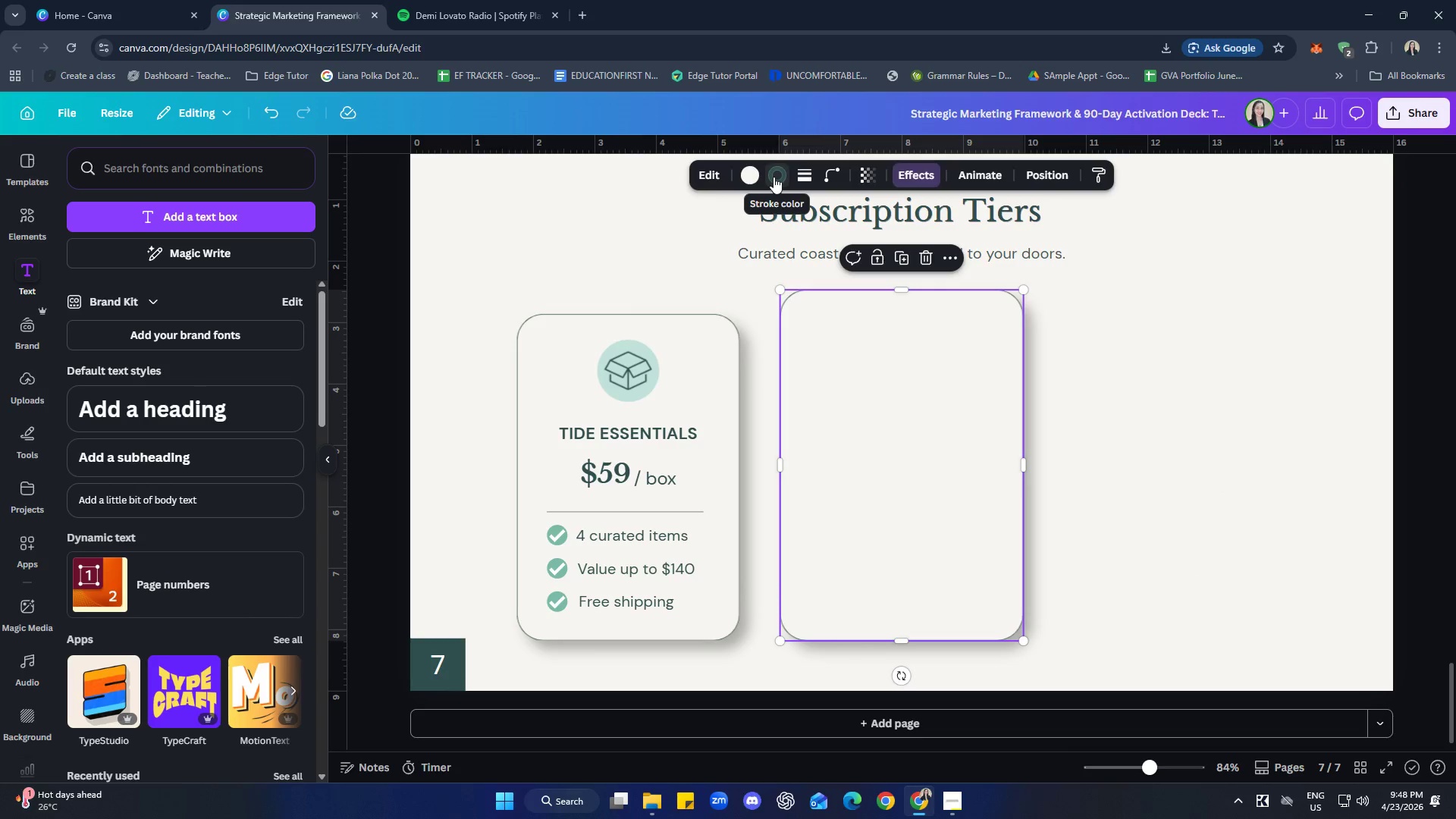 
left_click([752, 178])
 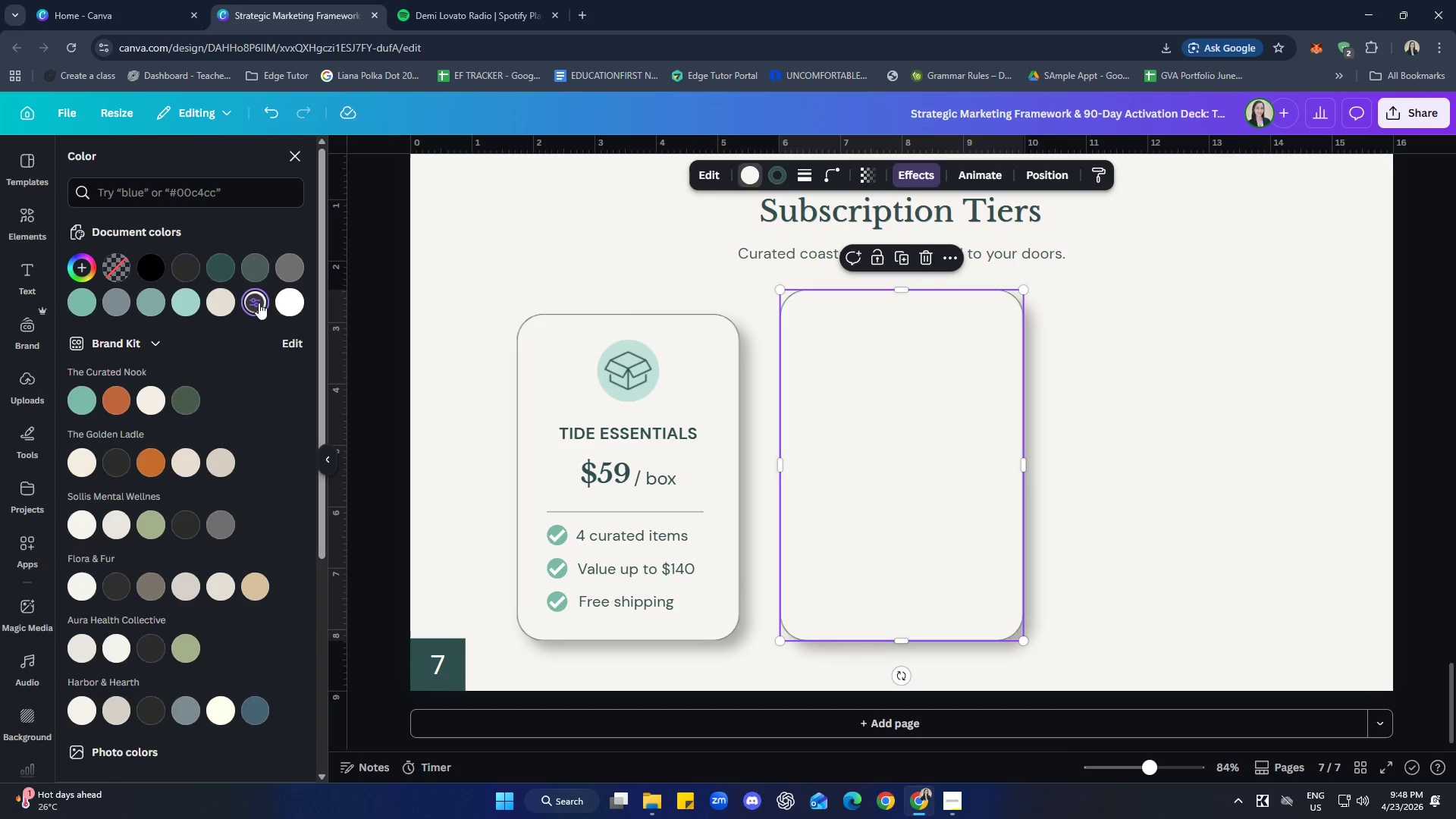 
left_click([219, 270])
 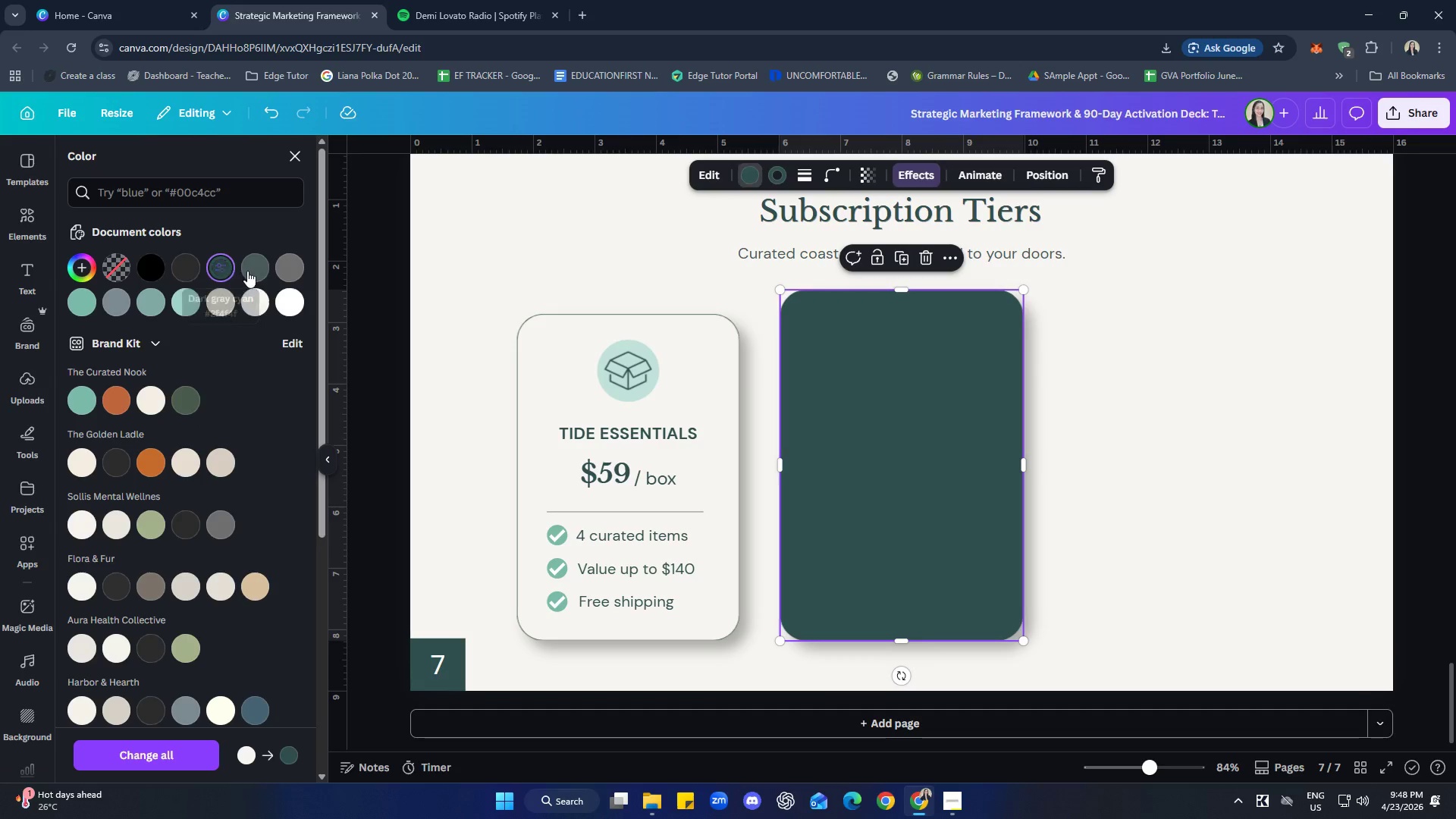 
left_click([249, 270])
 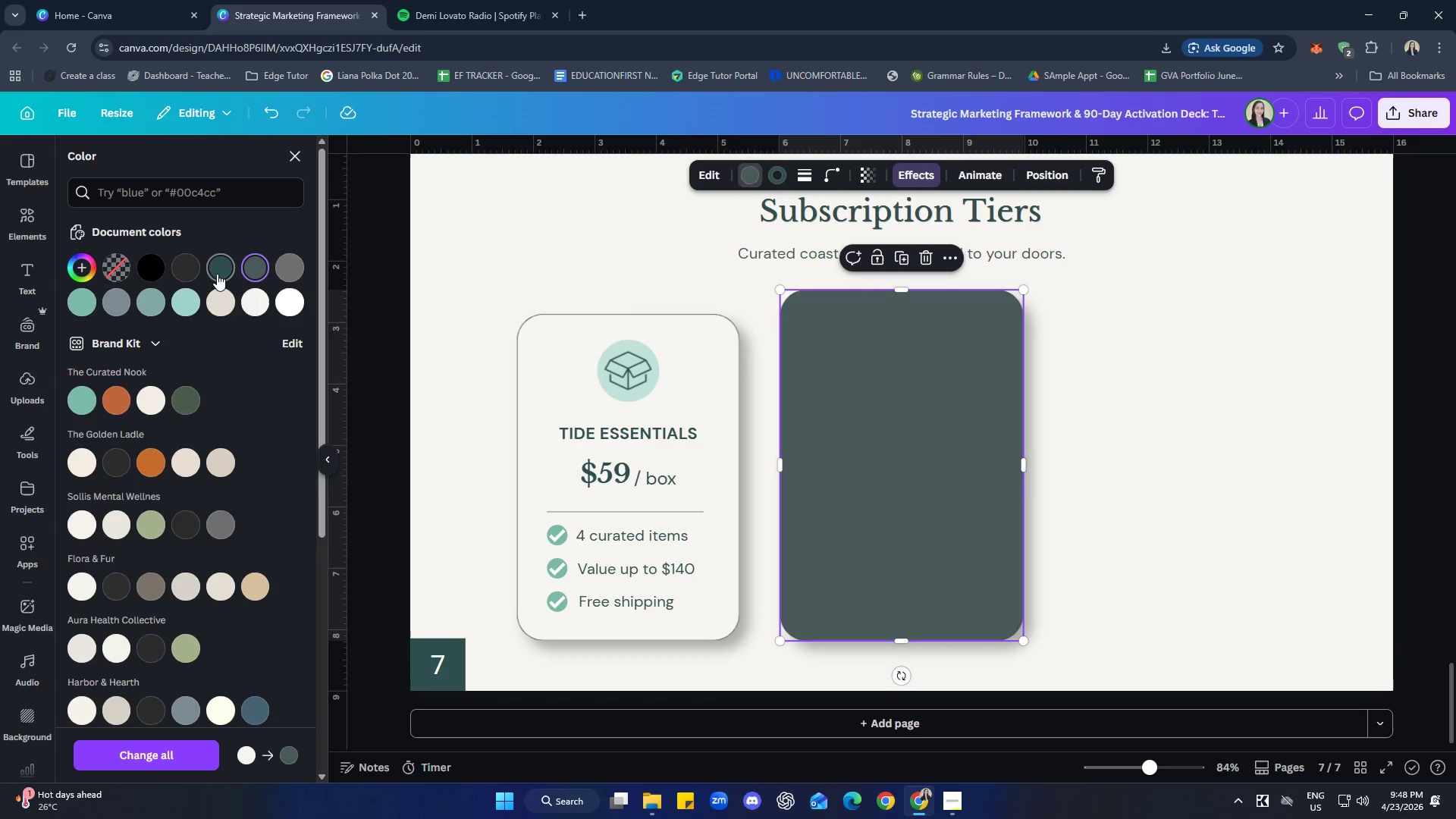 
left_click([212, 272])
 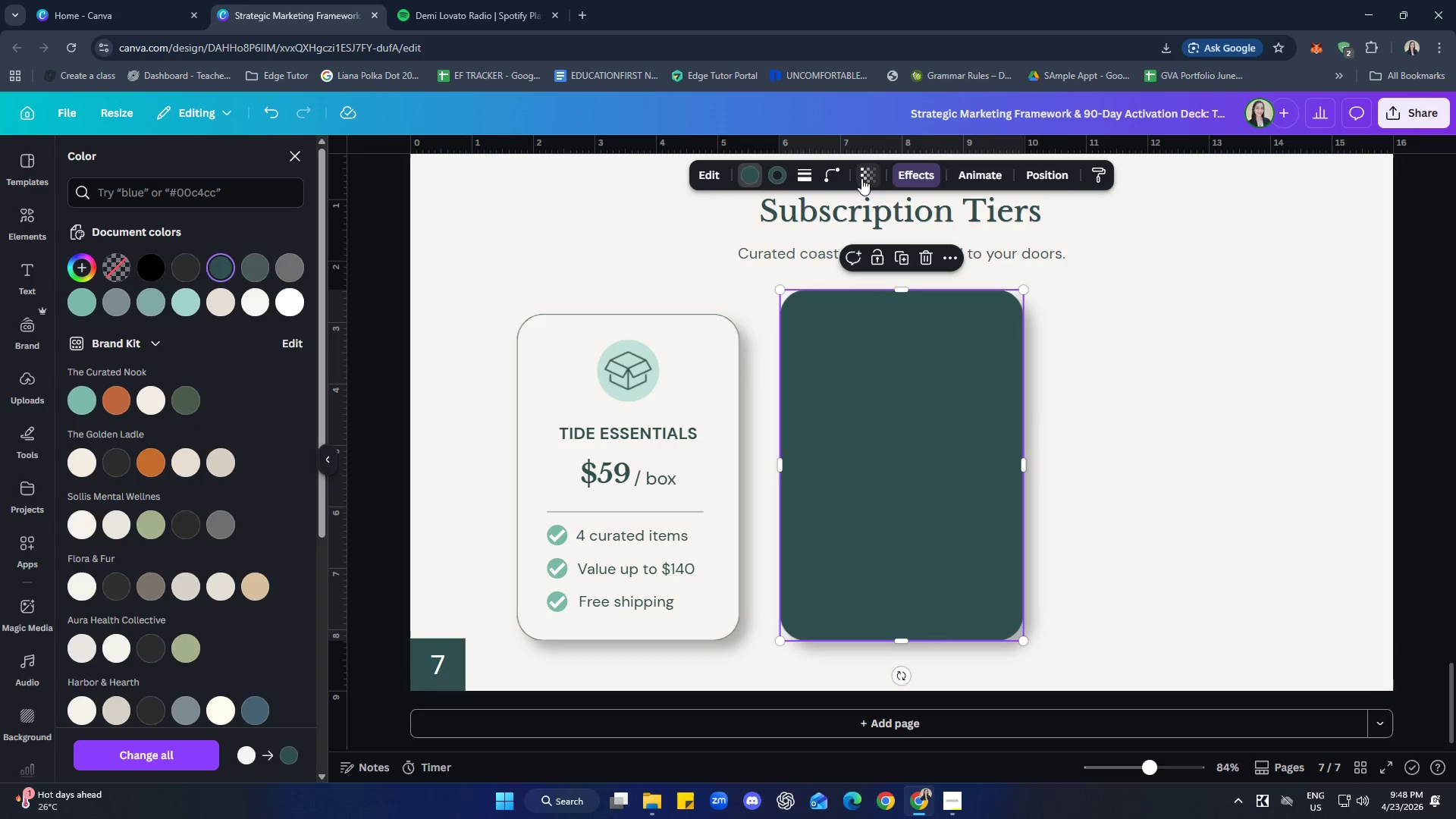 
left_click([861, 178])
 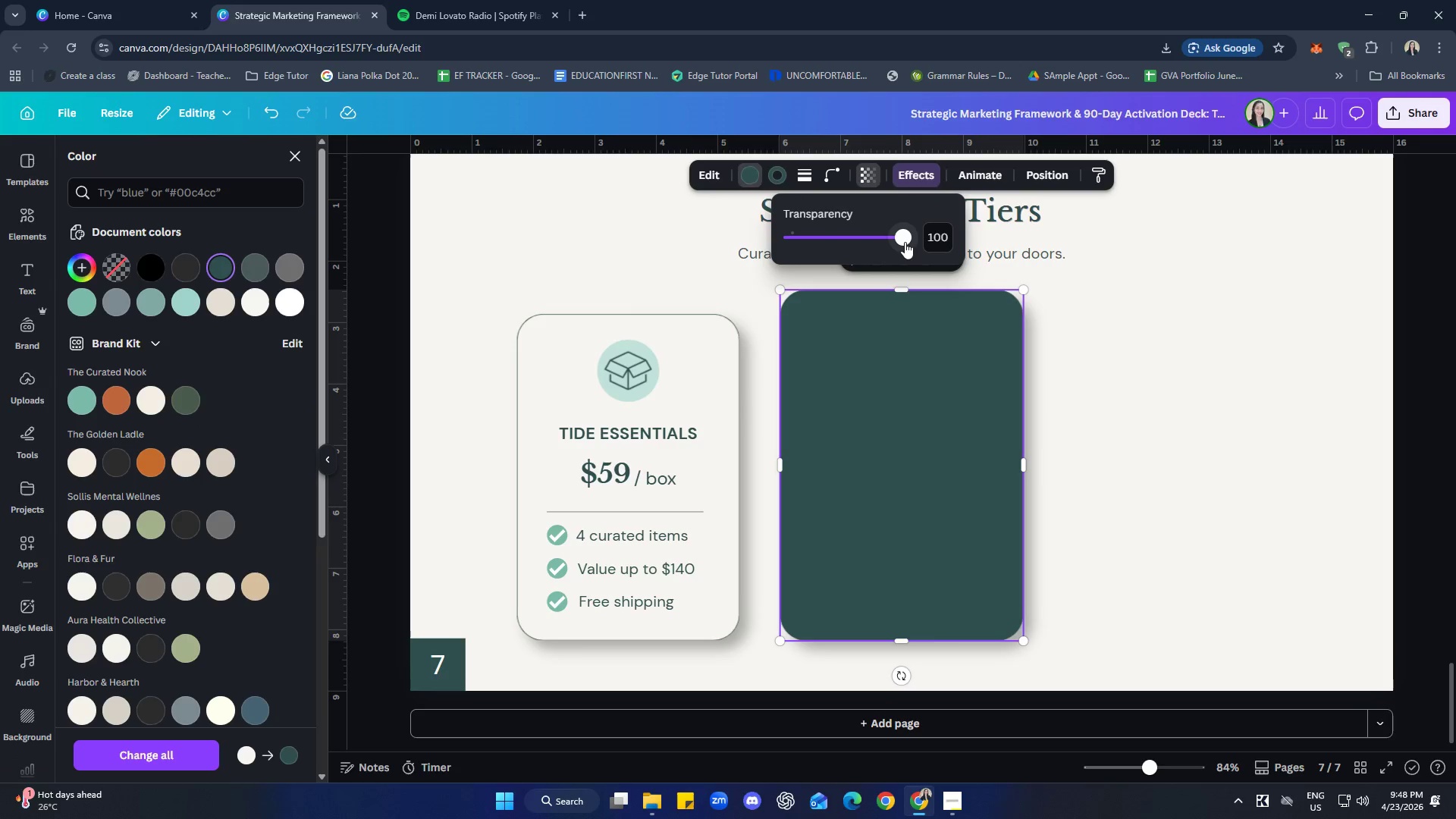 
left_click_drag(start_coordinate=[893, 234], to_coordinate=[924, 237])
 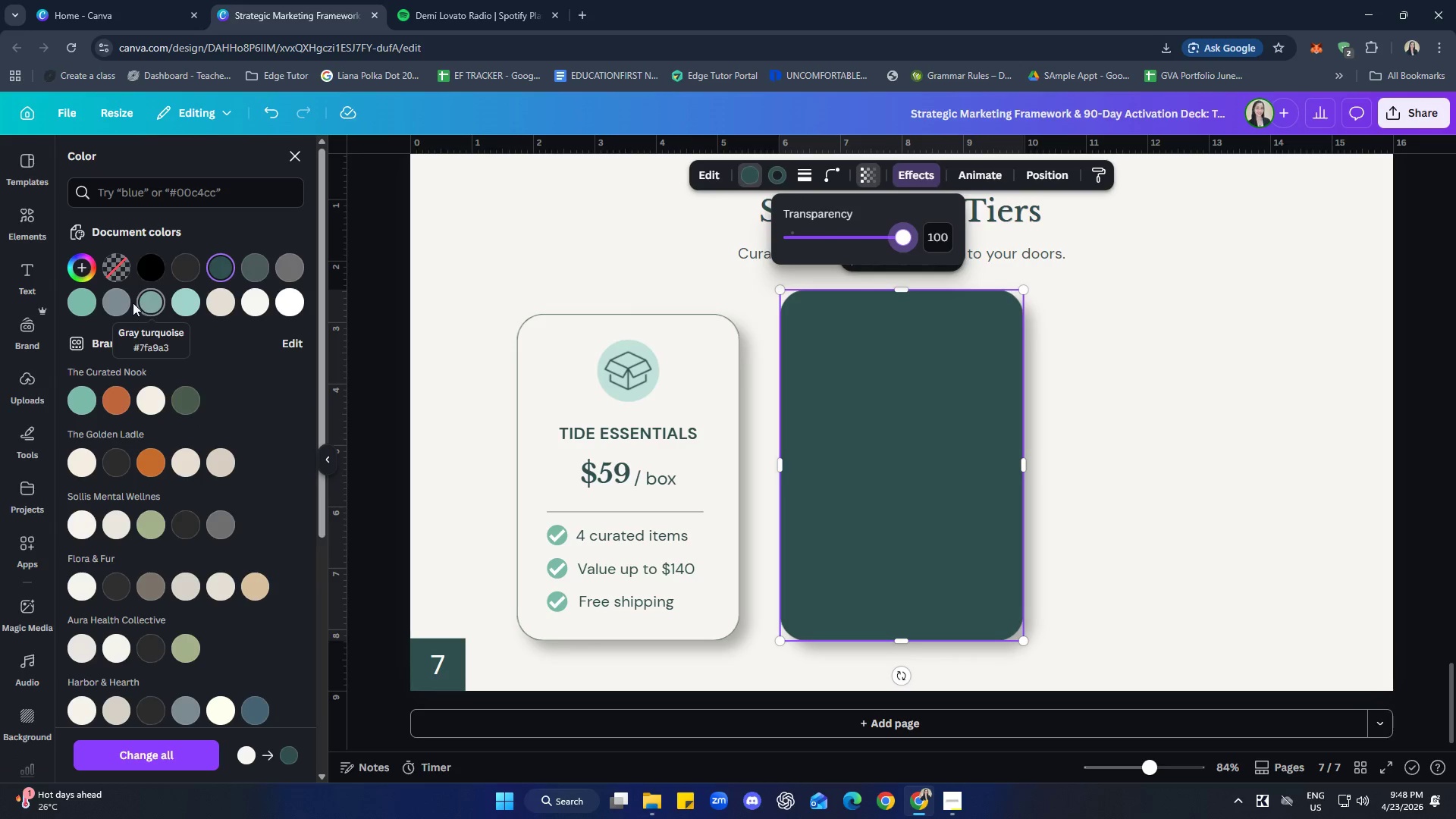 
left_click([159, 297])
 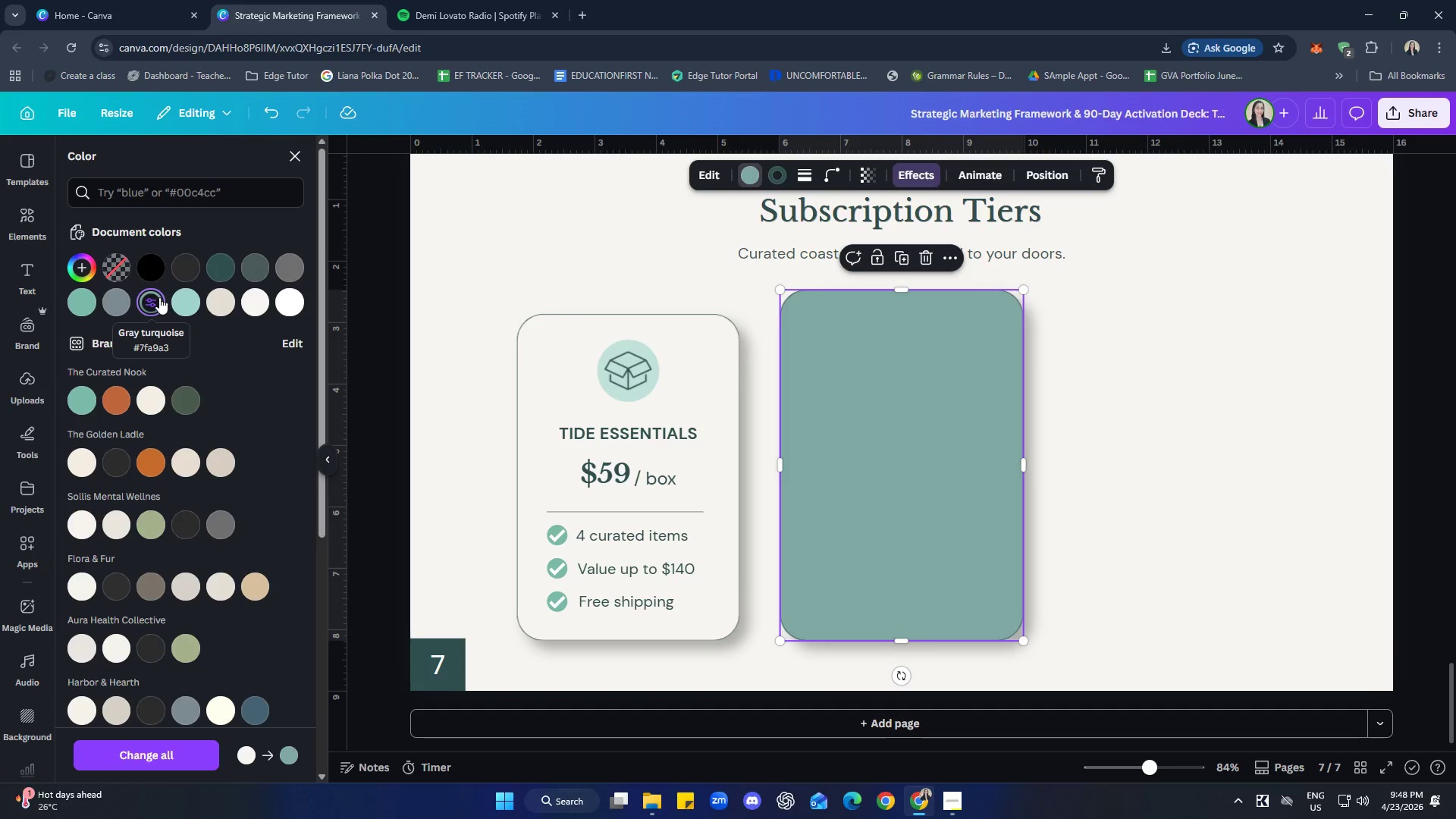 
left_click([92, 306])
 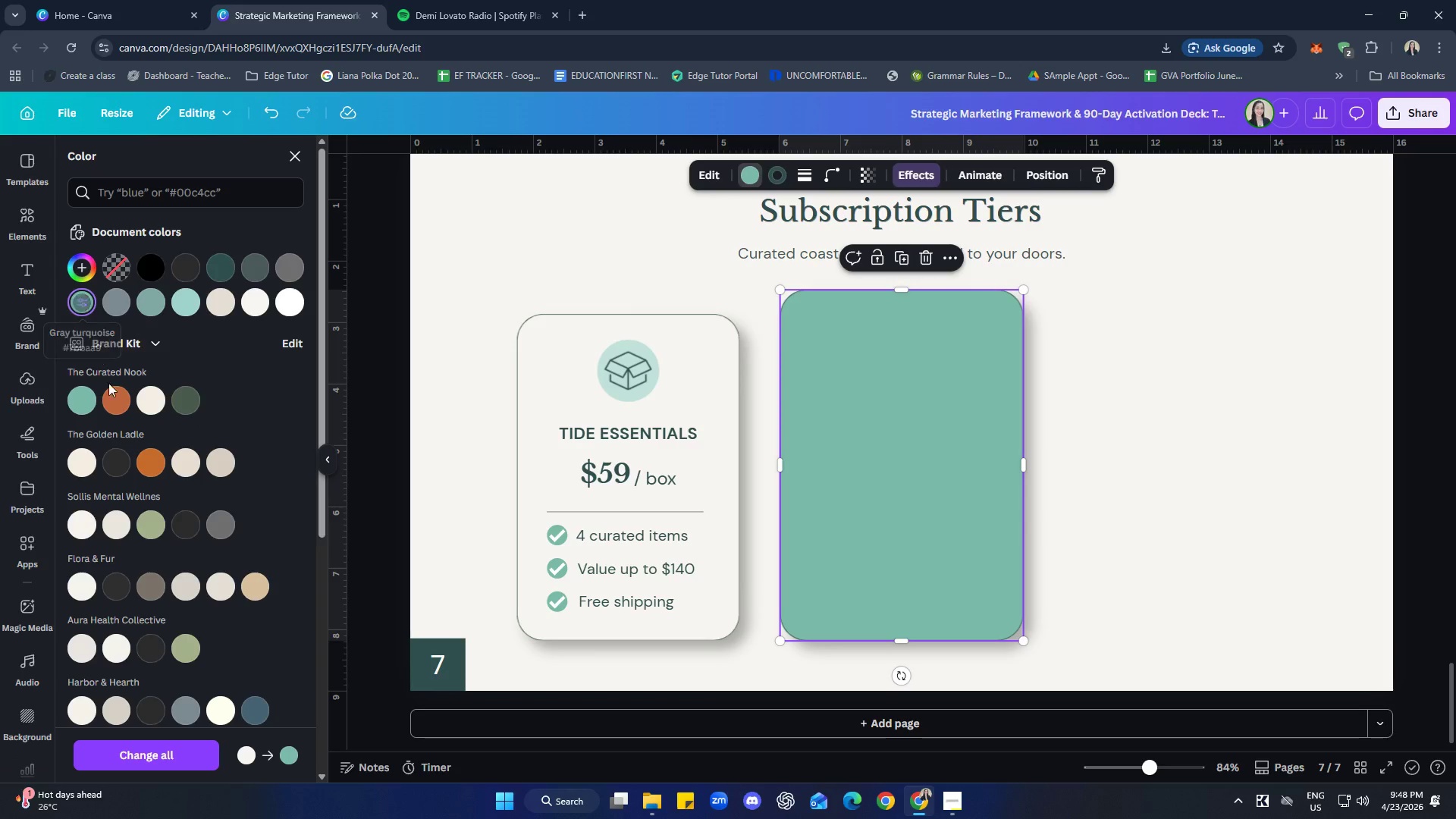 
left_click([79, 391])
 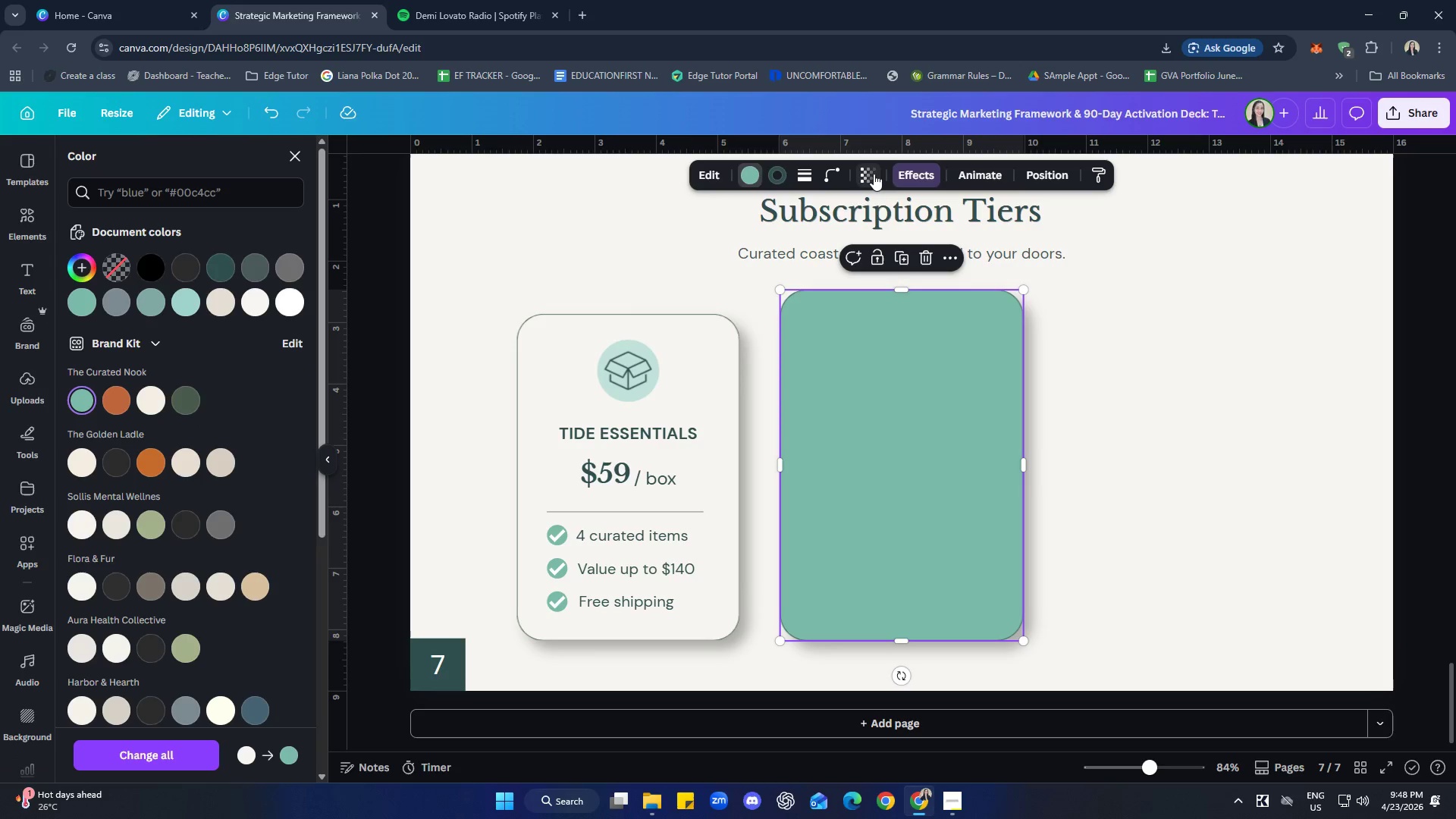 
left_click([871, 174])
 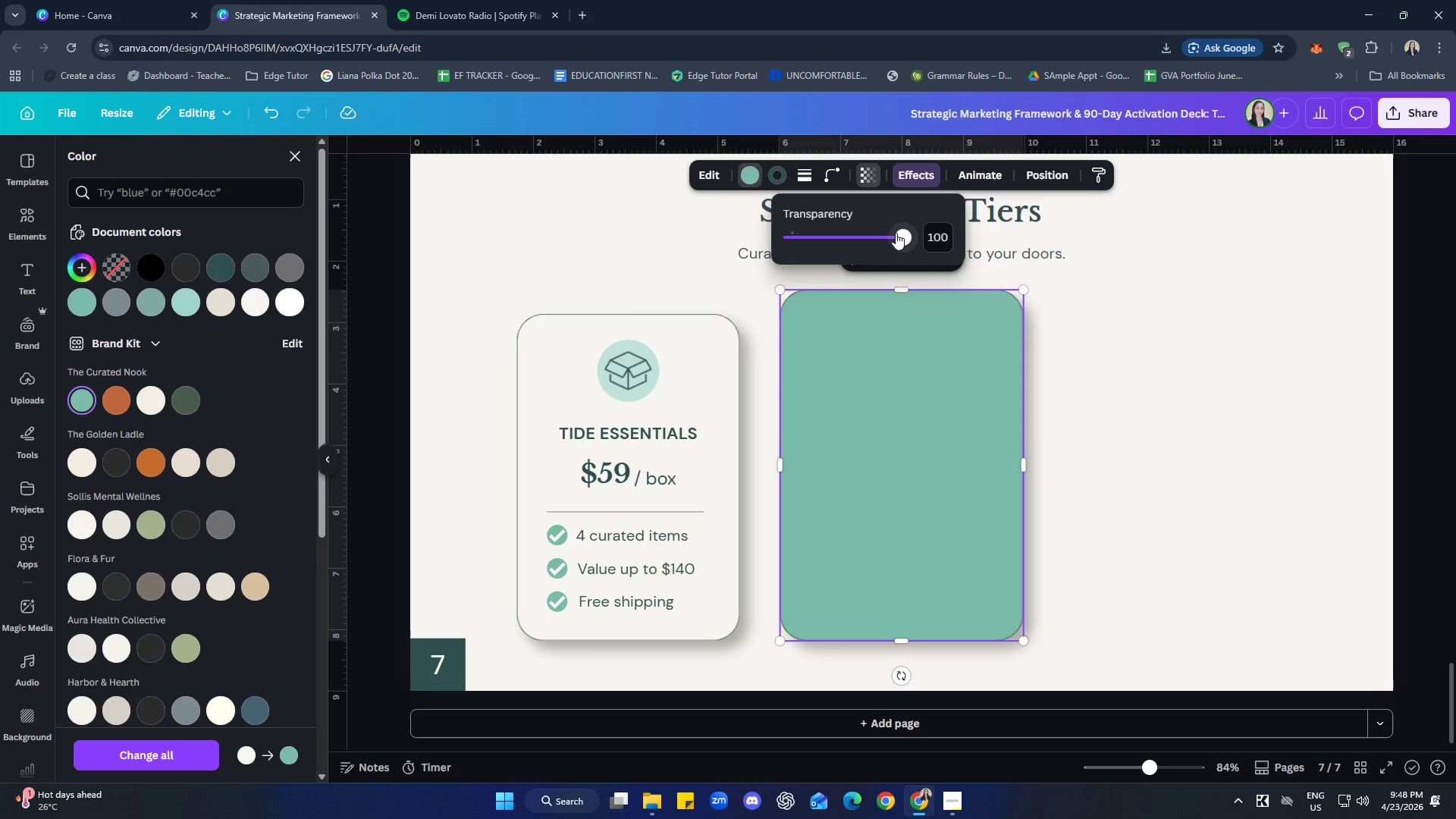 
left_click_drag(start_coordinate=[896, 240], to_coordinate=[856, 249])
 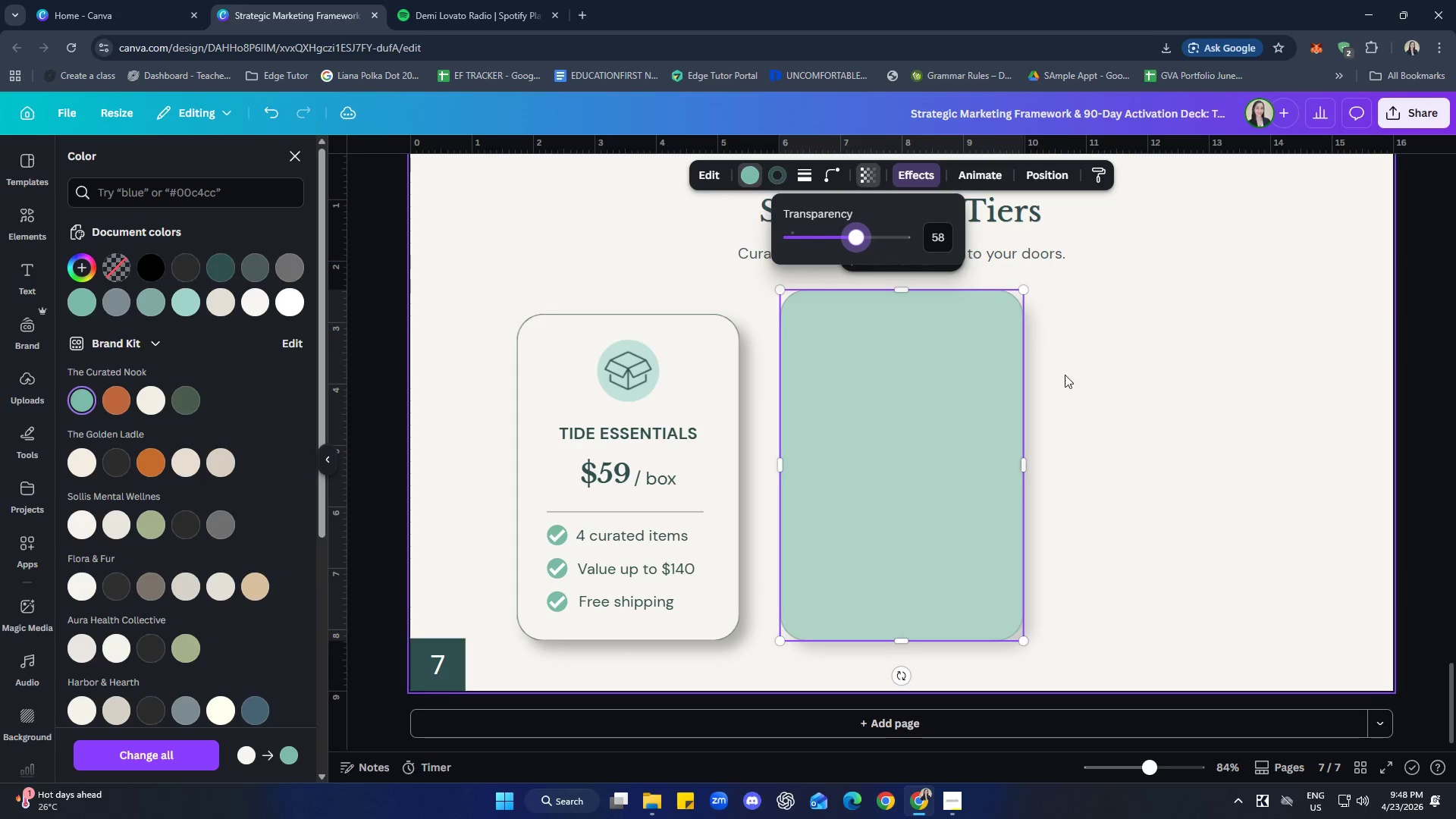 
left_click([1078, 378])
 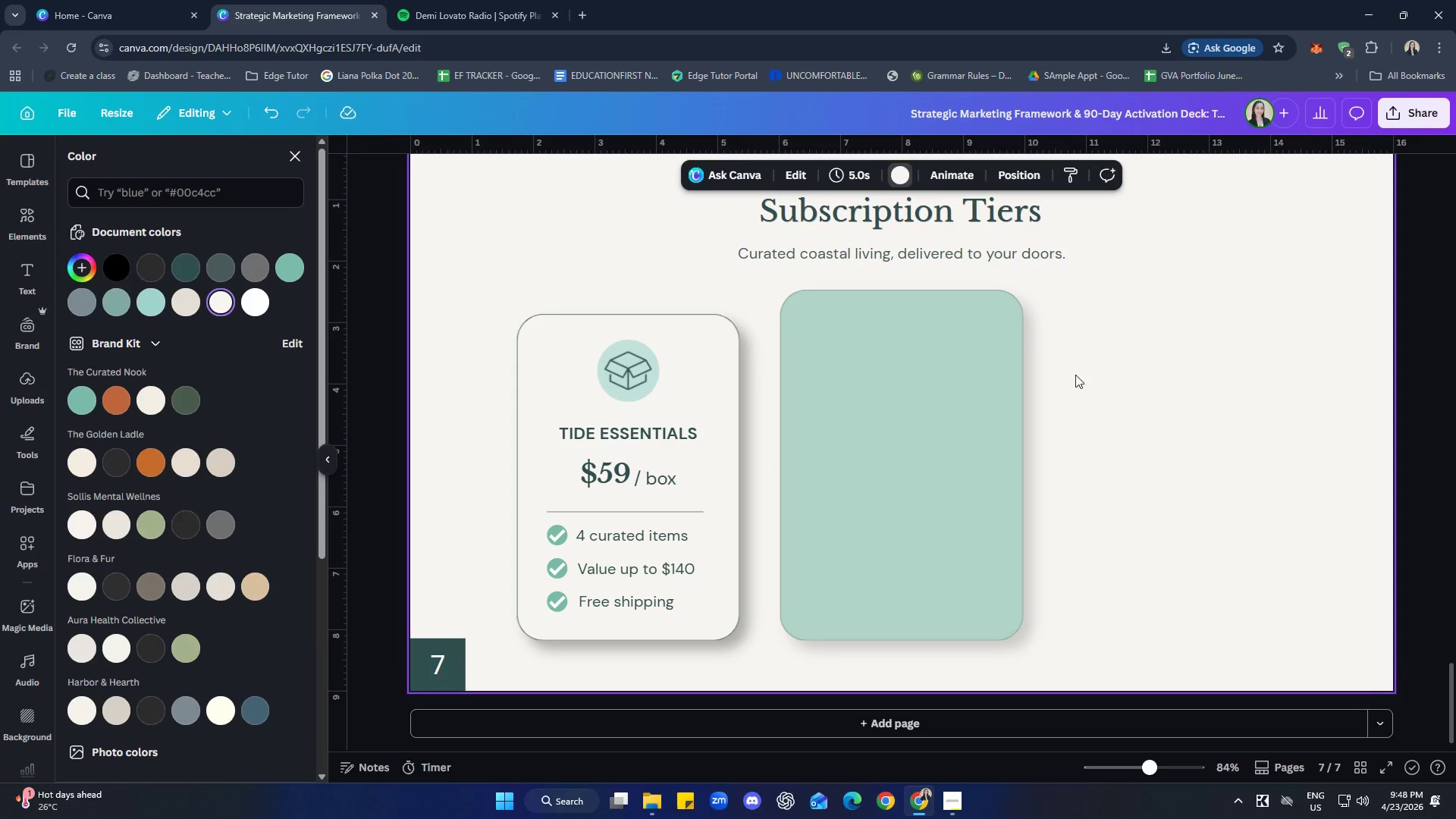 
left_click([841, 330])
 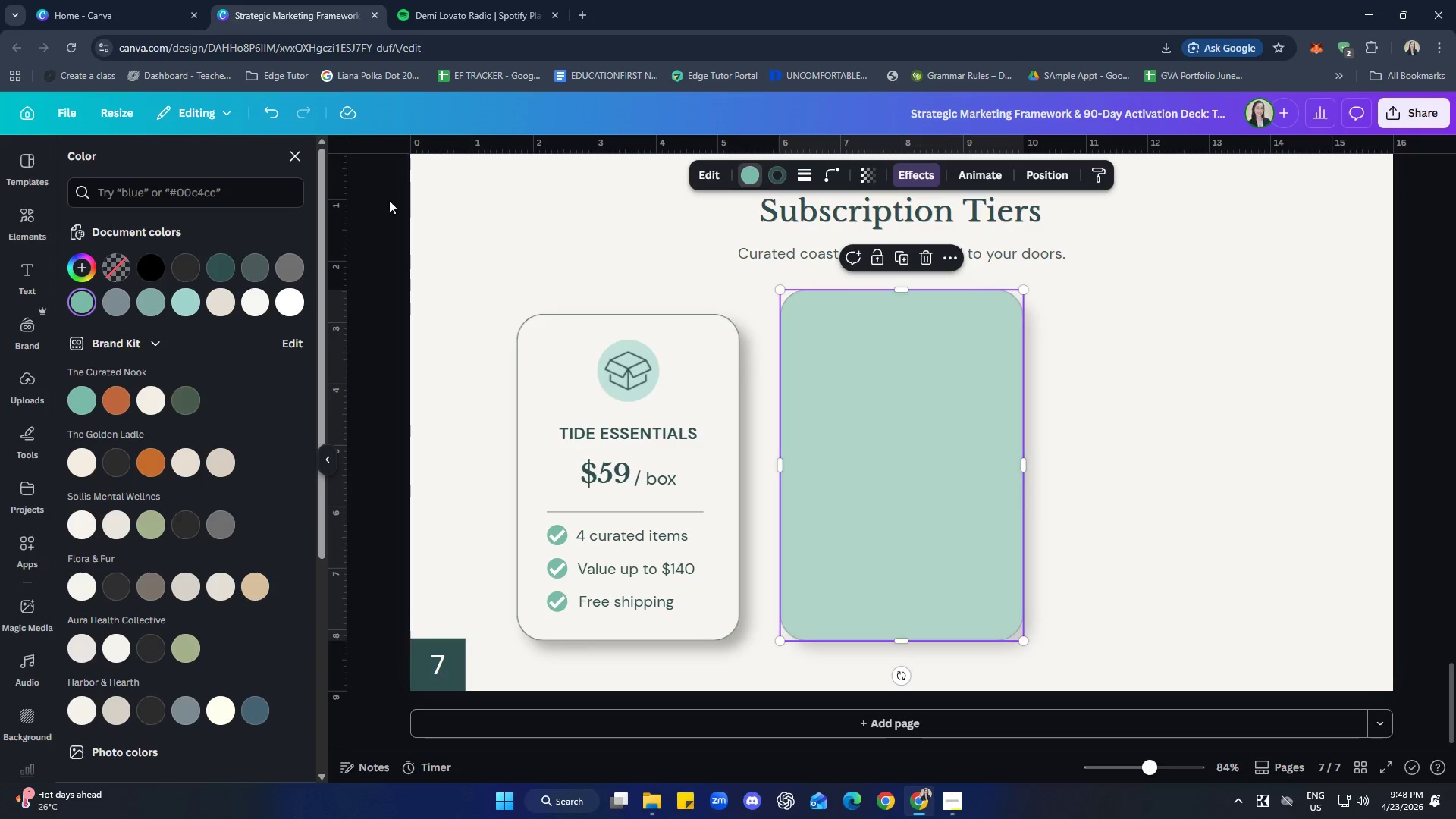 
left_click([288, 155])
 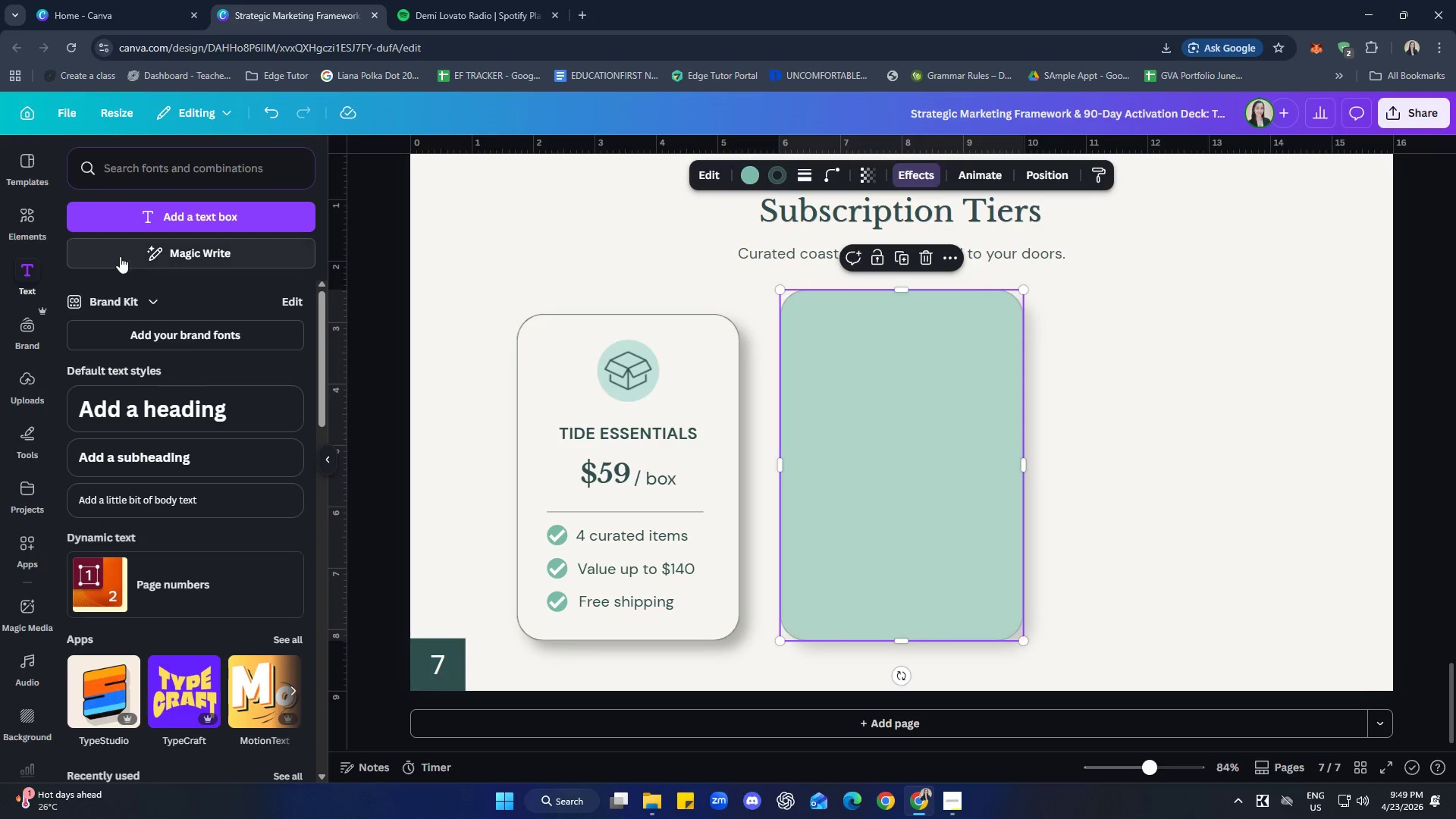 
left_click([27, 210])
 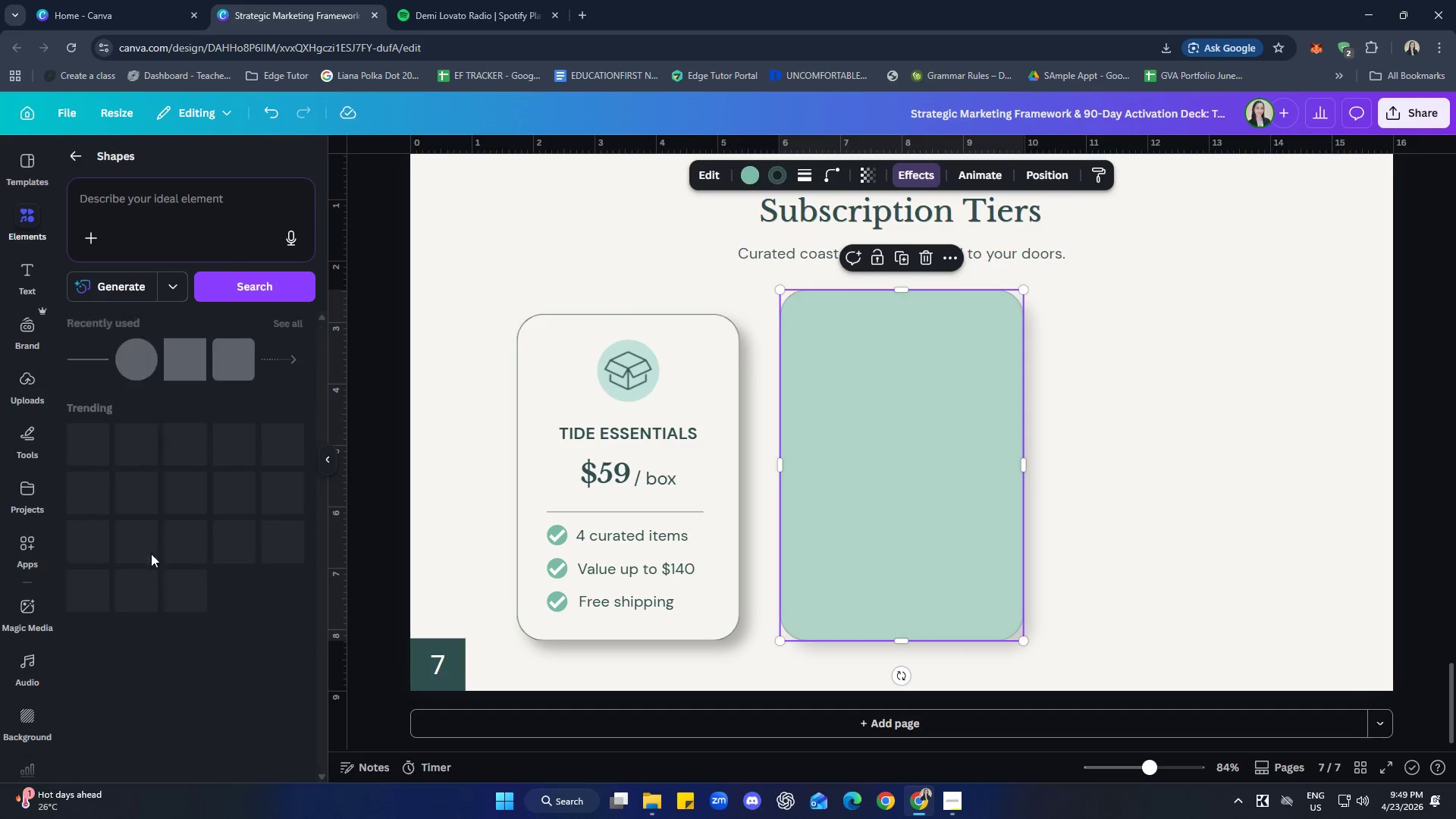 
left_click([232, 363])
 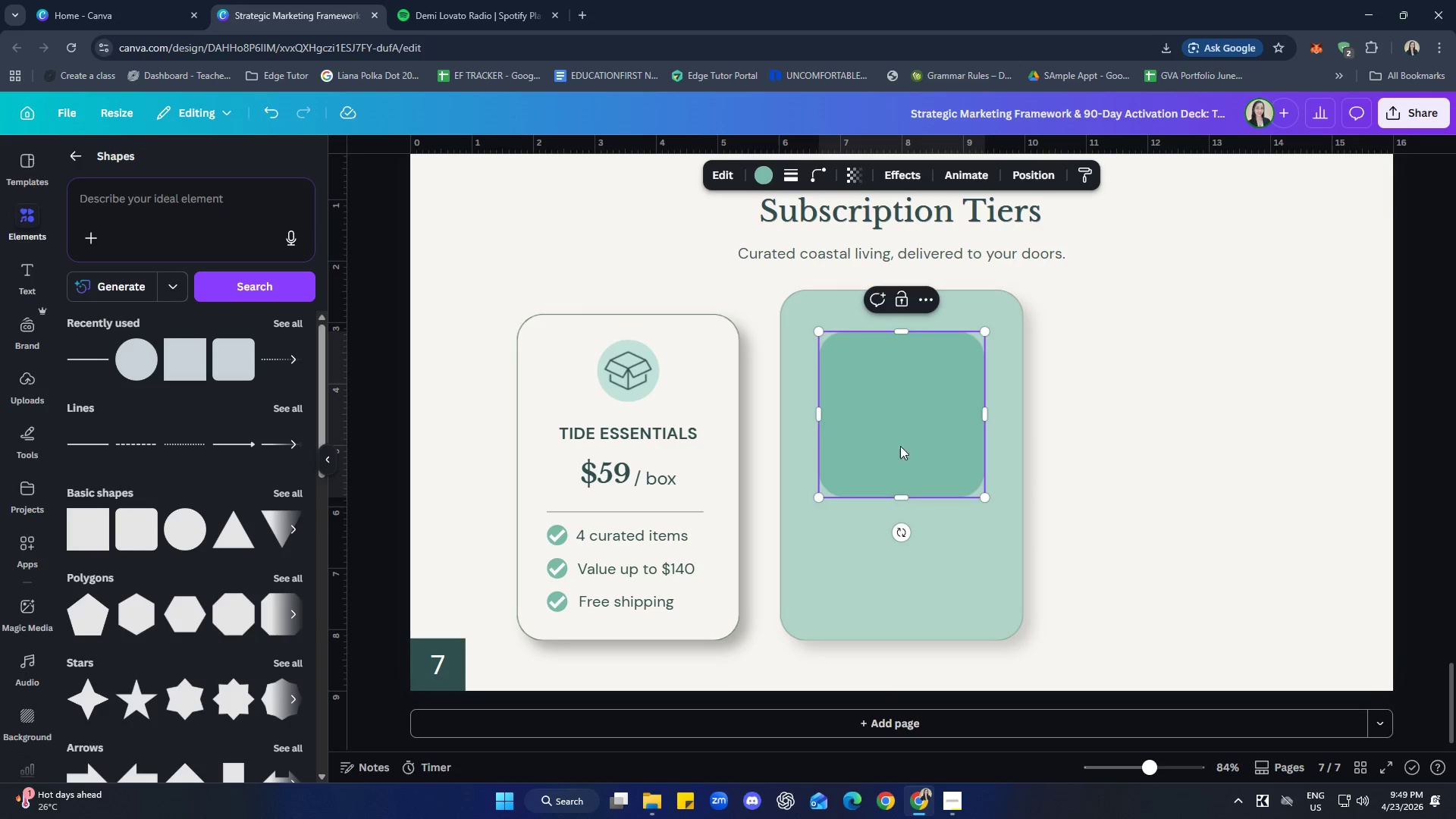 
left_click_drag(start_coordinate=[921, 445], to_coordinate=[882, 403])
 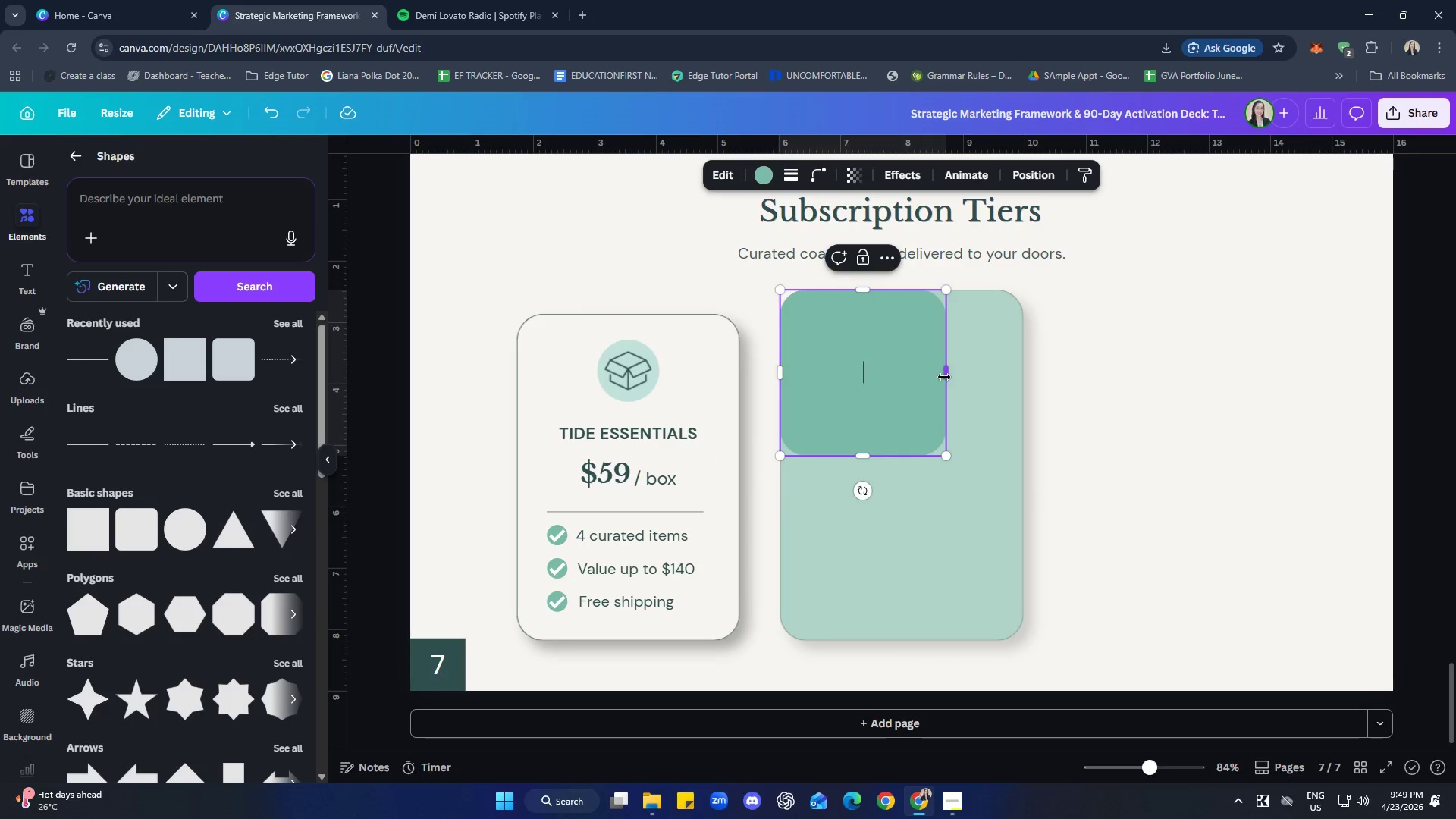 
left_click_drag(start_coordinate=[947, 375], to_coordinate=[1025, 373])
 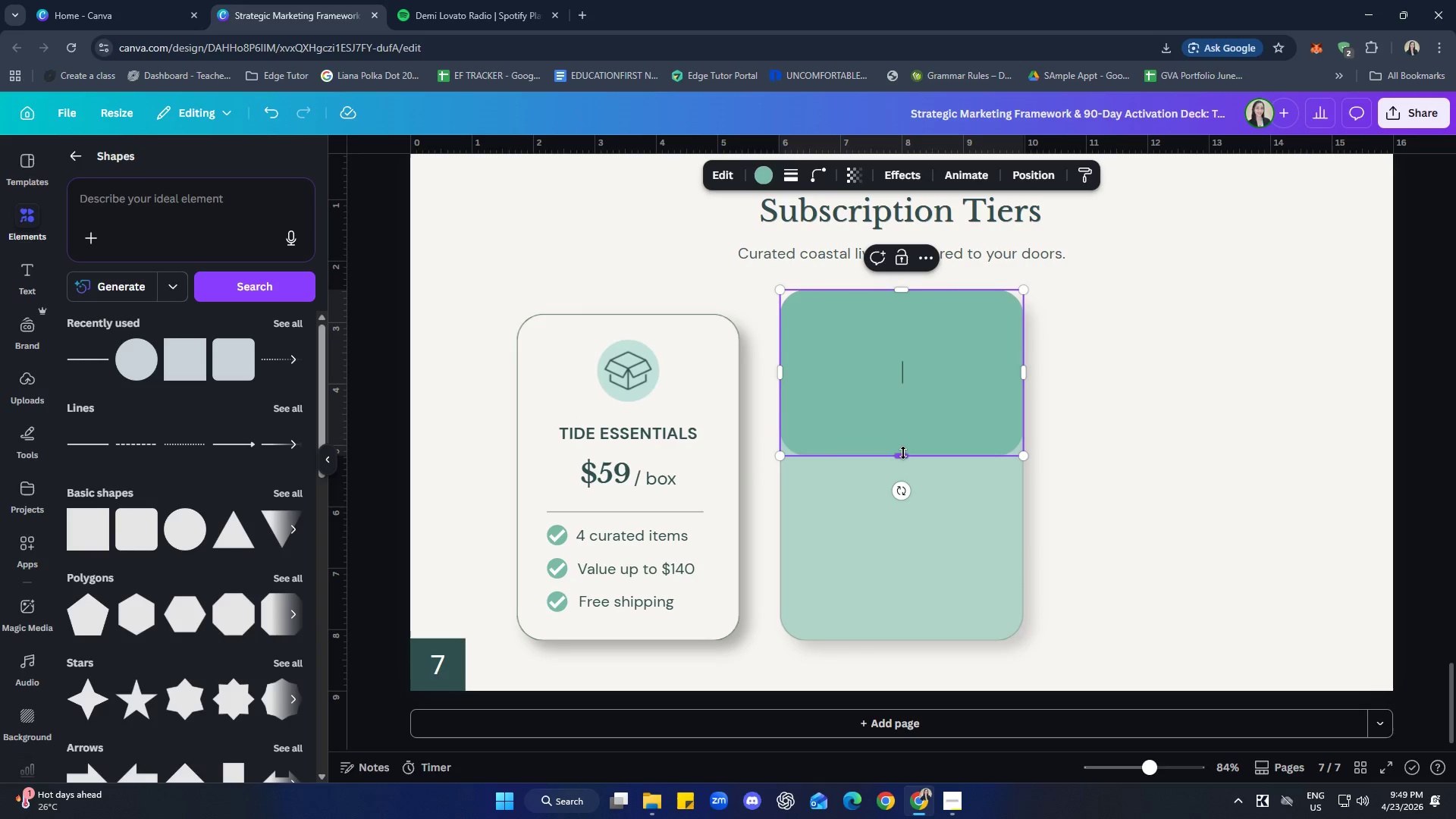 
left_click_drag(start_coordinate=[903, 453], to_coordinate=[912, 352])
 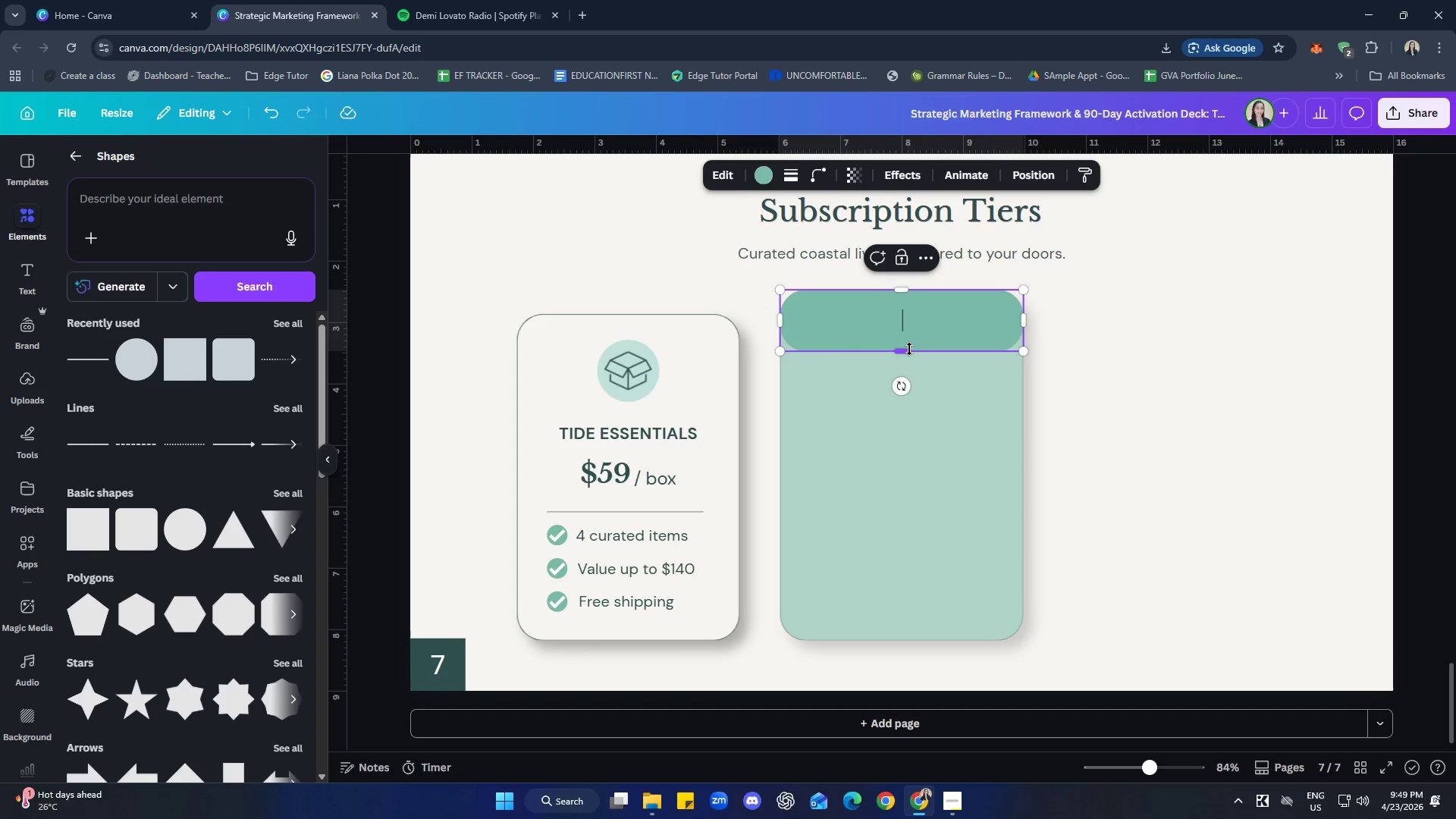 
left_click_drag(start_coordinate=[907, 350], to_coordinate=[905, 355])
 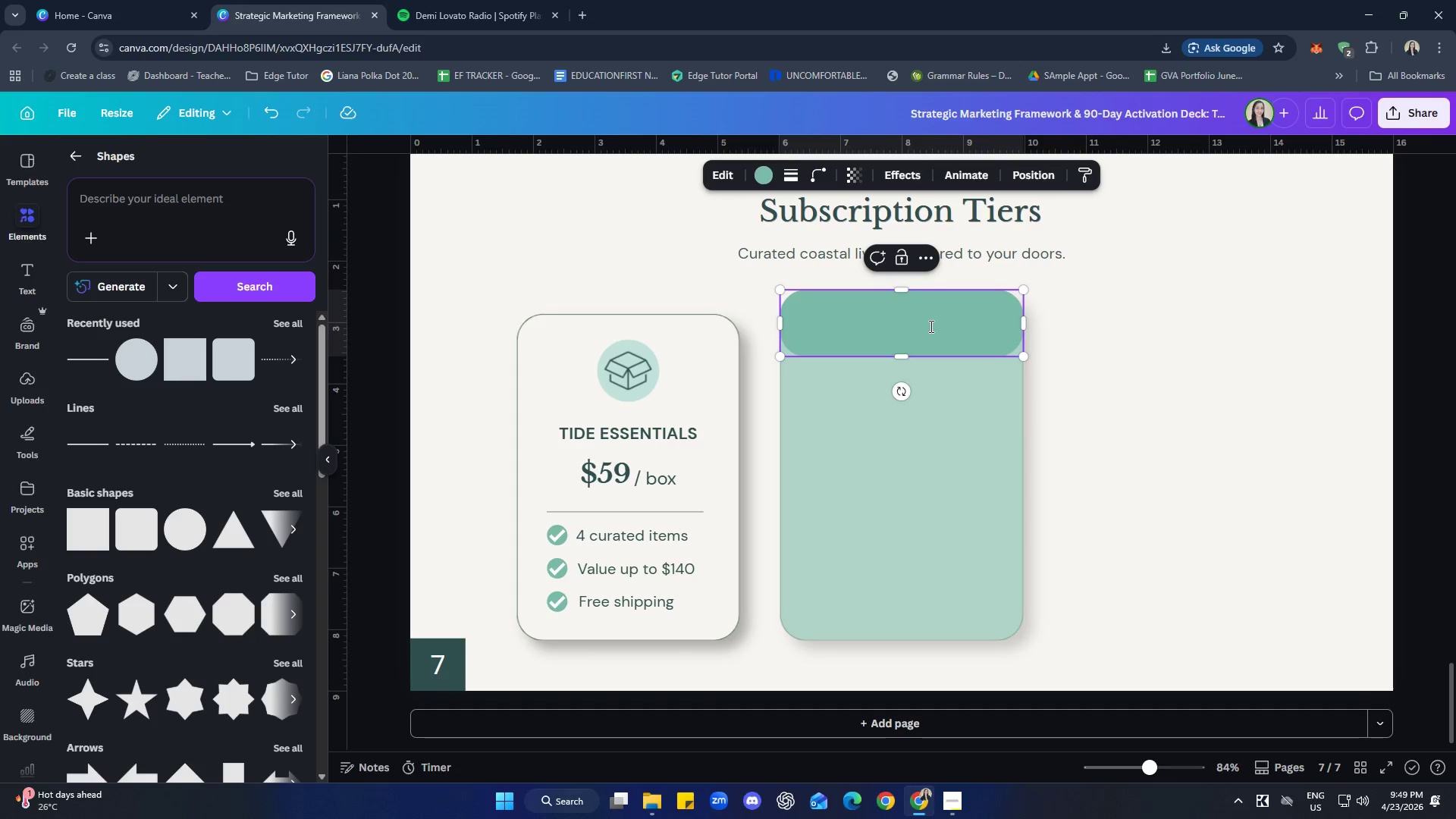 
double_click([930, 326])
 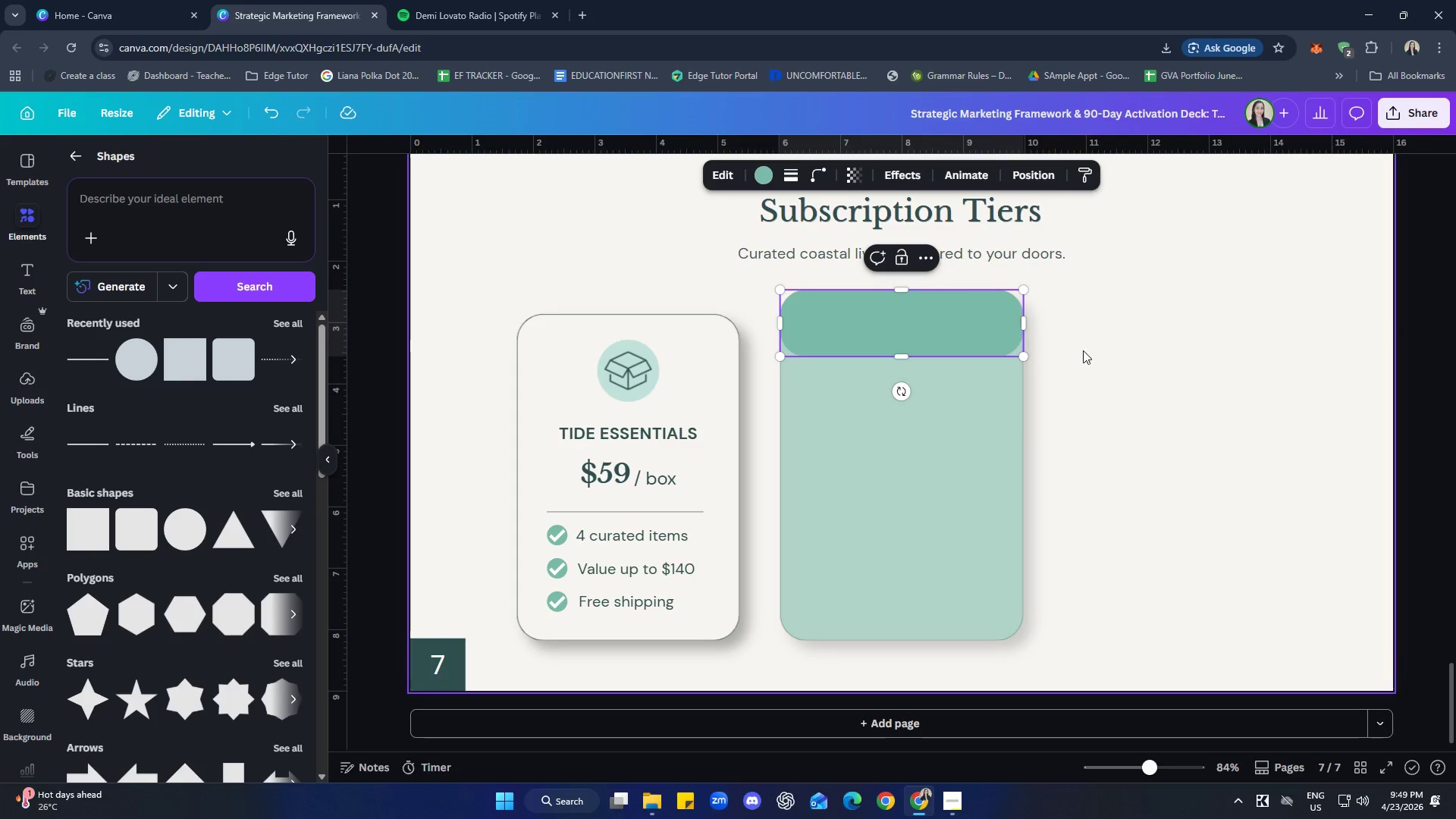 
left_click([1117, 350])
 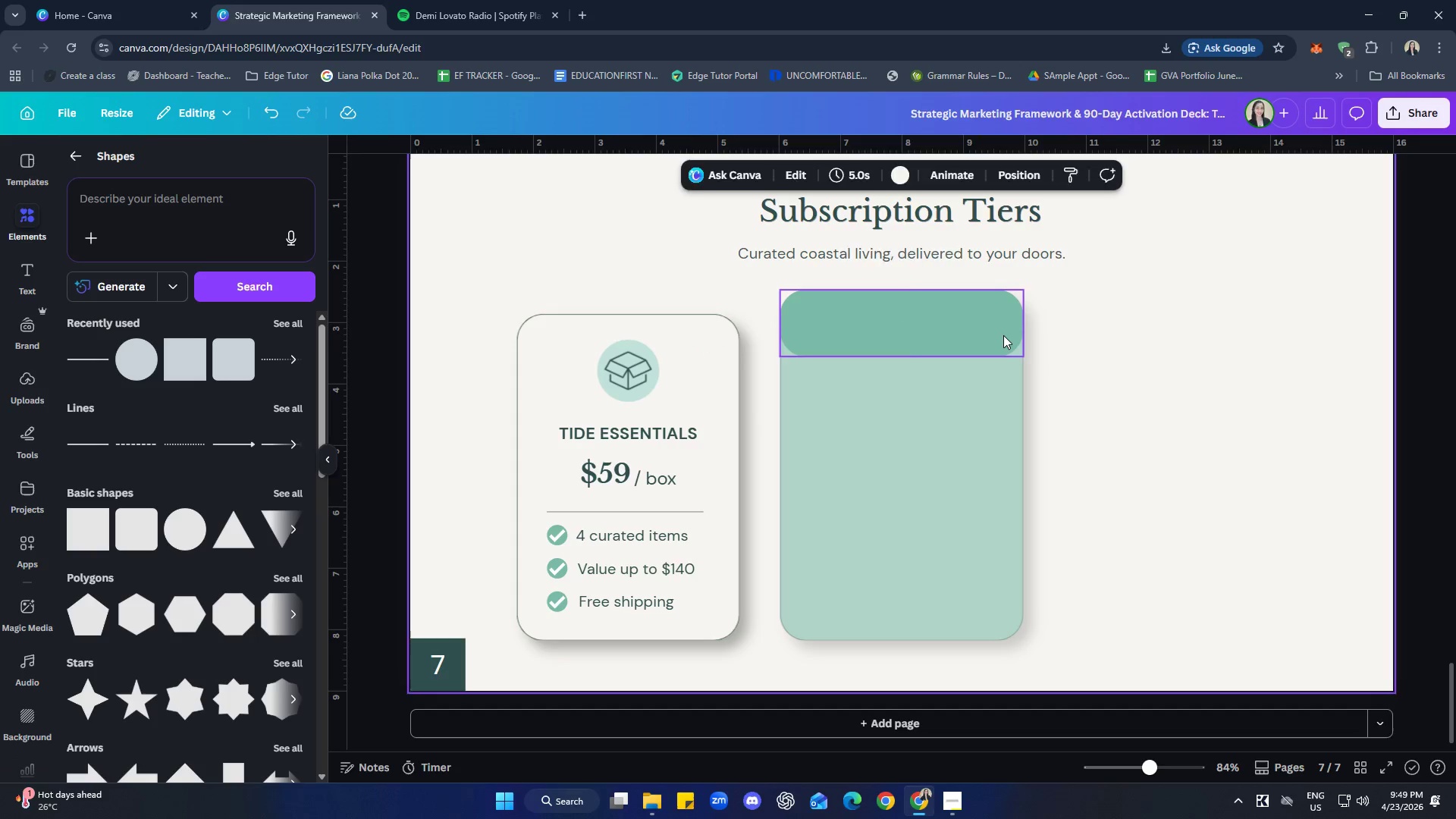 
double_click([1003, 335])
 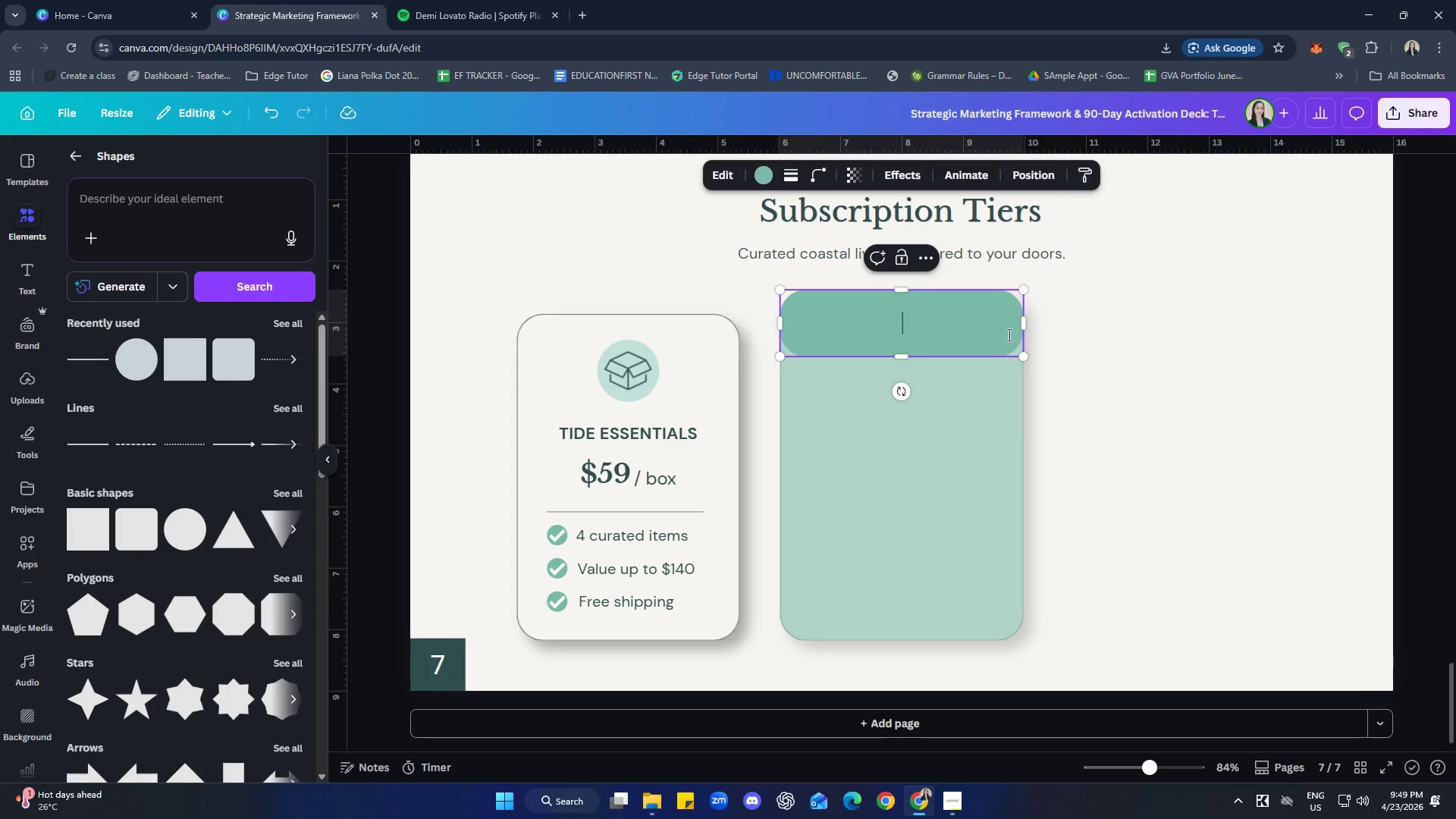 
left_click([1110, 356])
 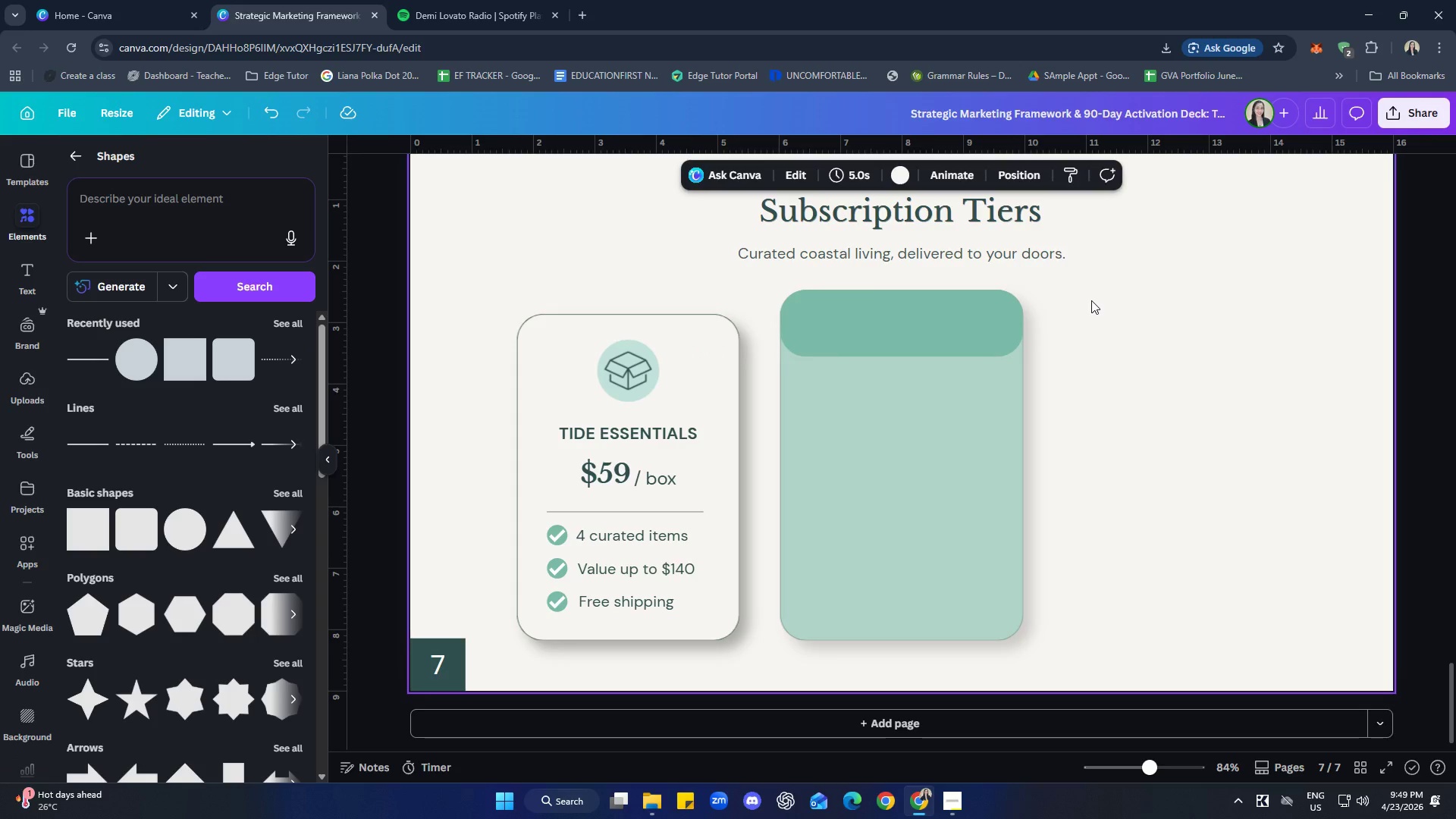 
left_click([962, 341])
 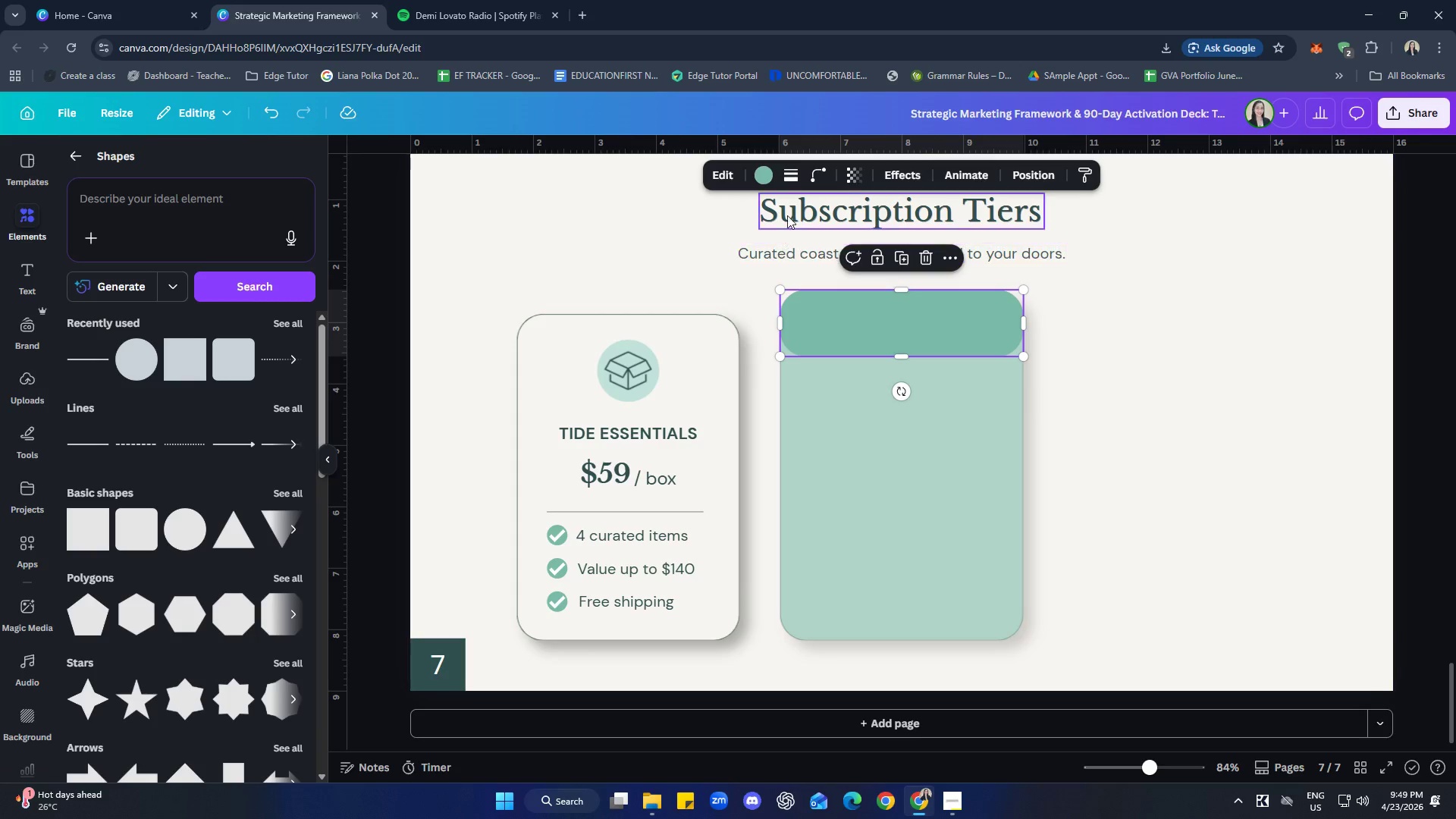 
left_click([814, 174])
 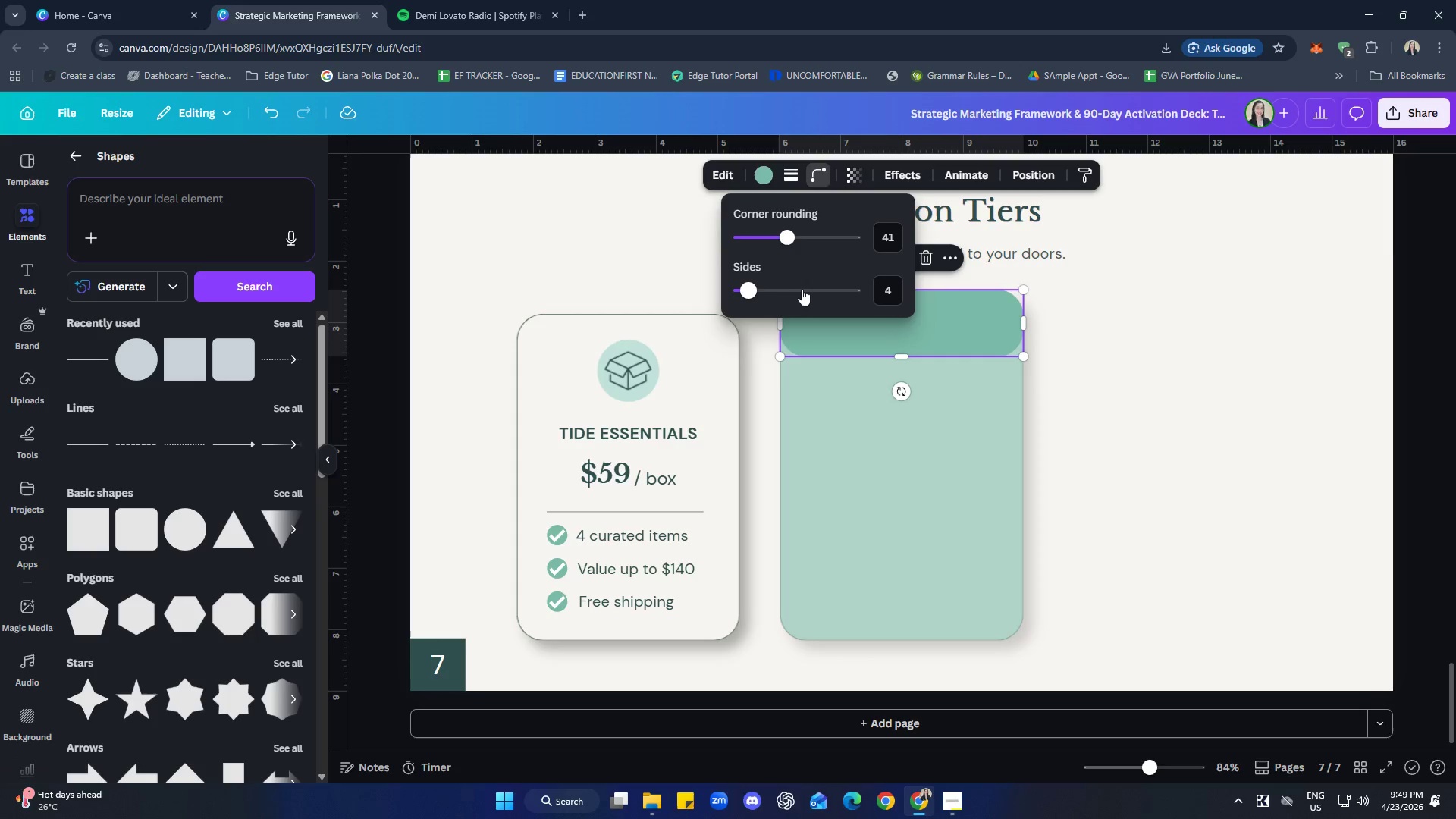 
left_click_drag(start_coordinate=[750, 284], to_coordinate=[745, 287])
 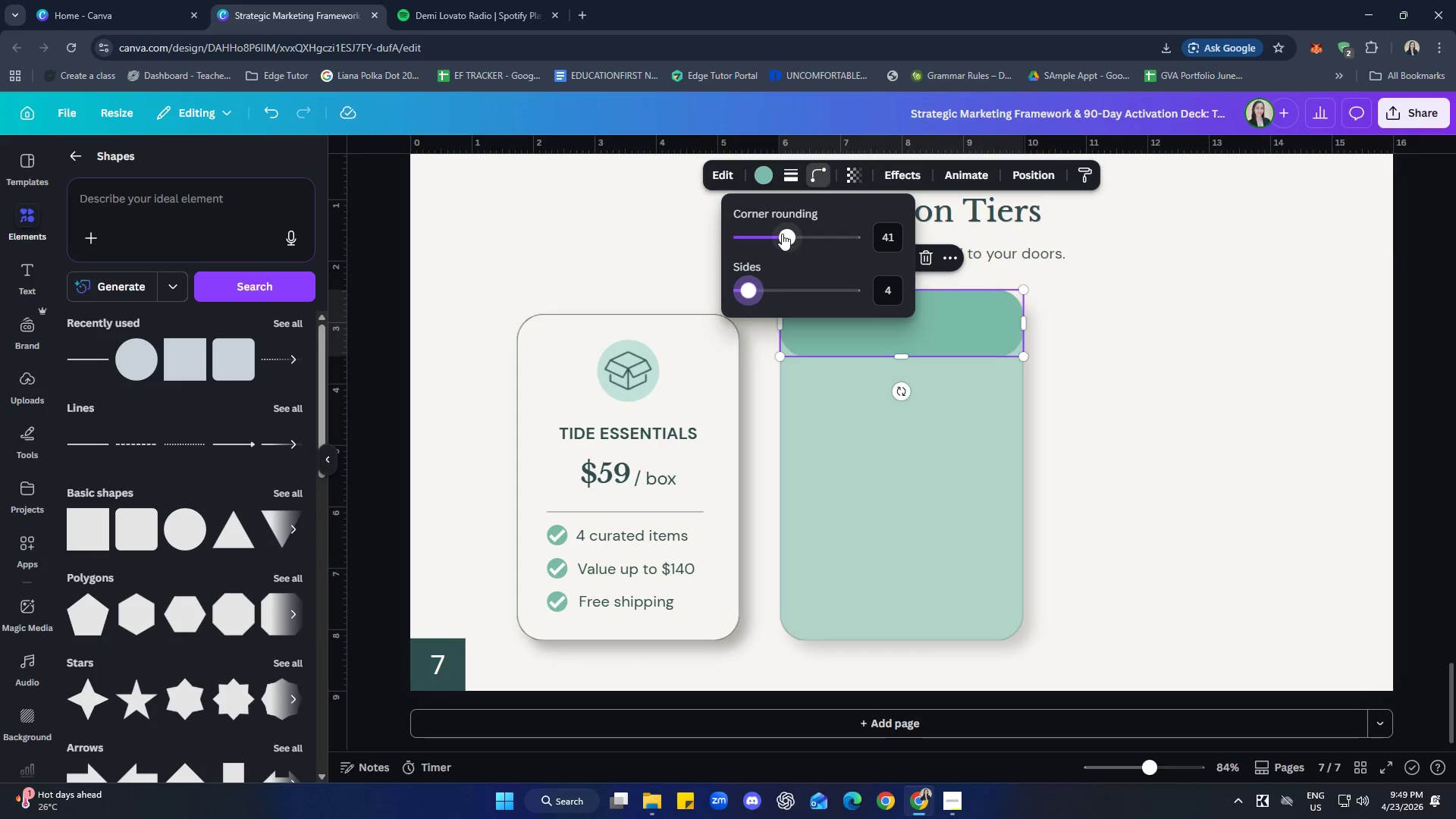 
left_click_drag(start_coordinate=[782, 234], to_coordinate=[752, 243])
 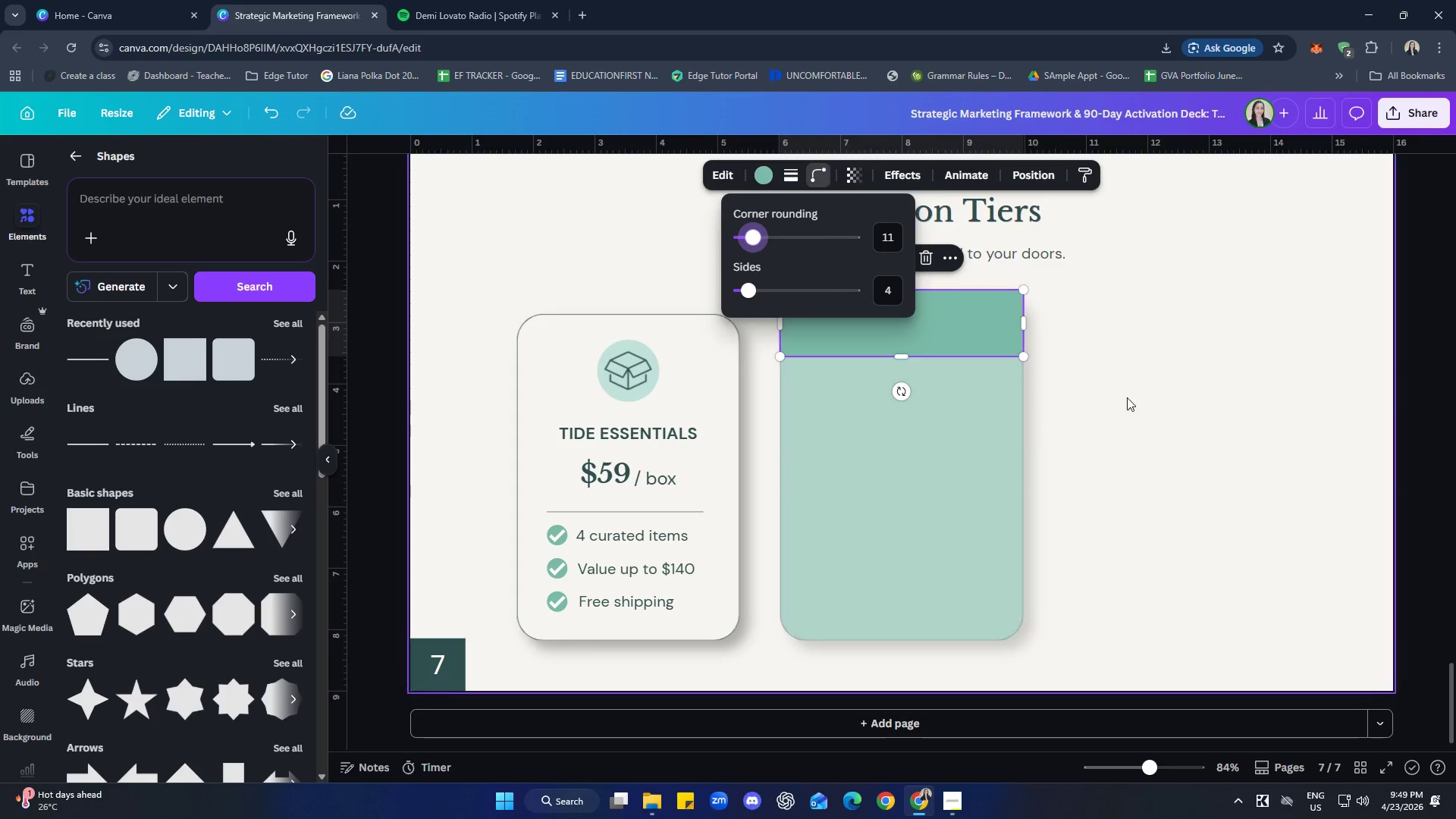 
left_click([1131, 395])
 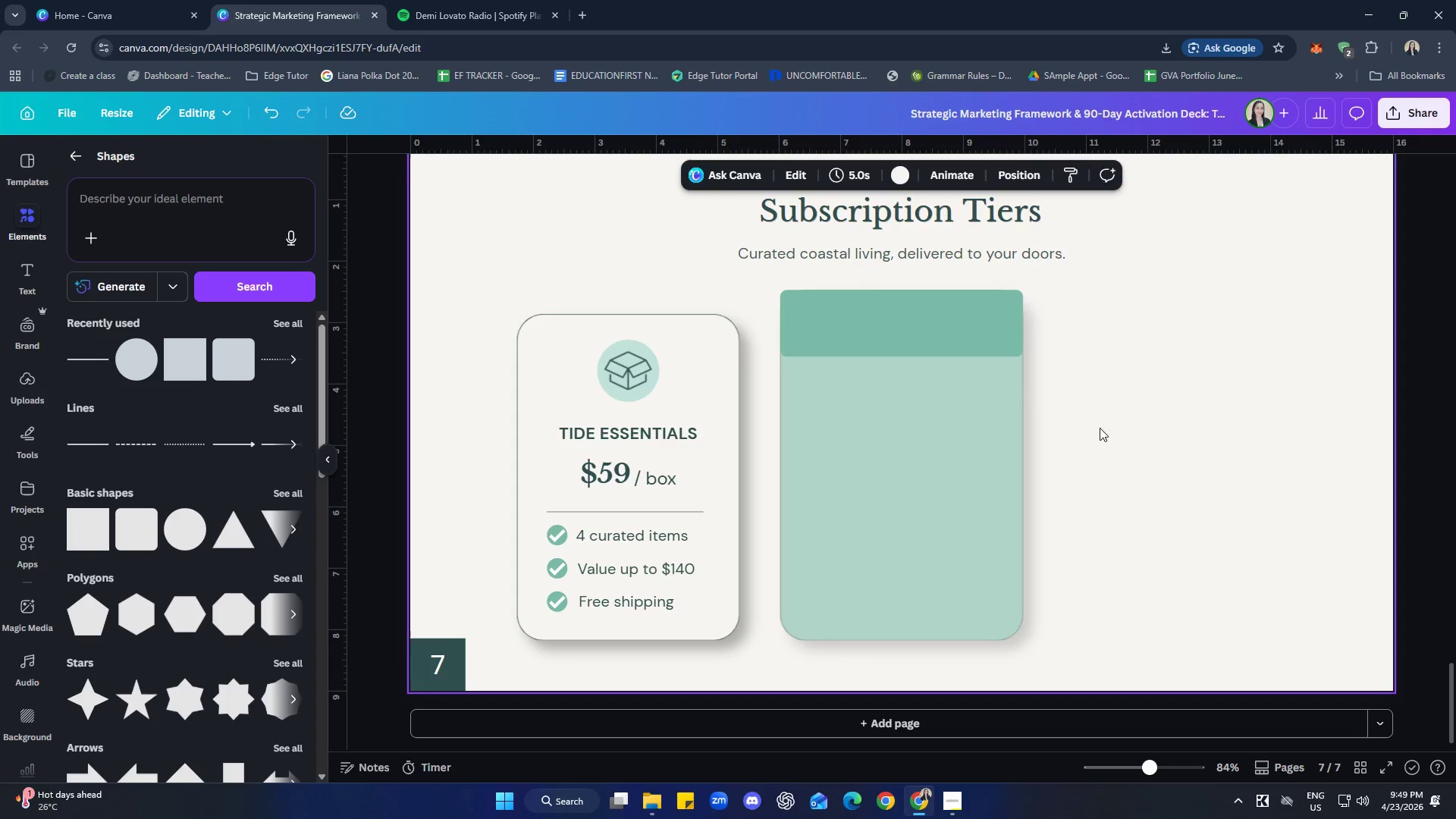 
left_click([967, 342])
 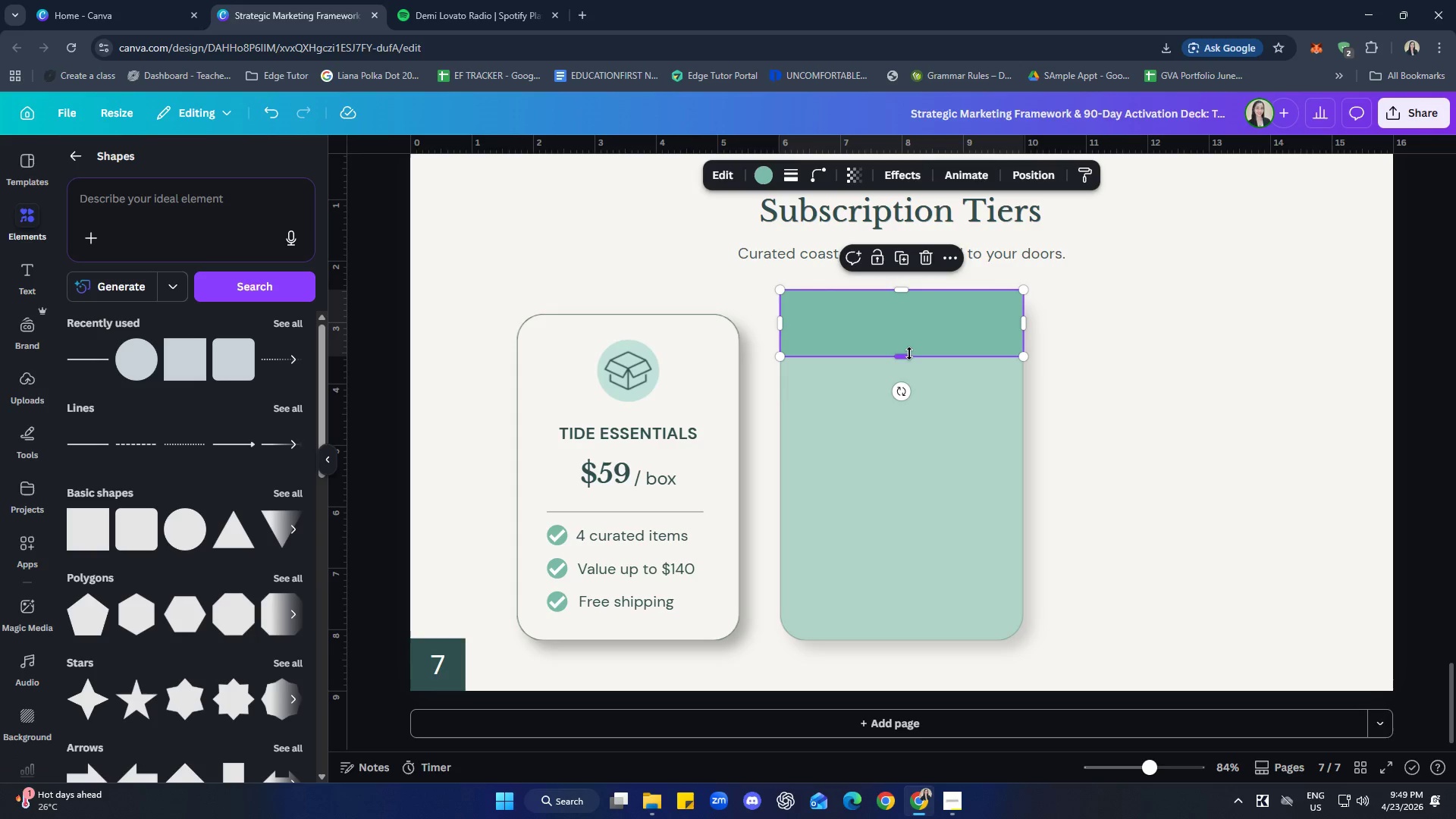 
left_click_drag(start_coordinate=[906, 353], to_coordinate=[902, 324])
 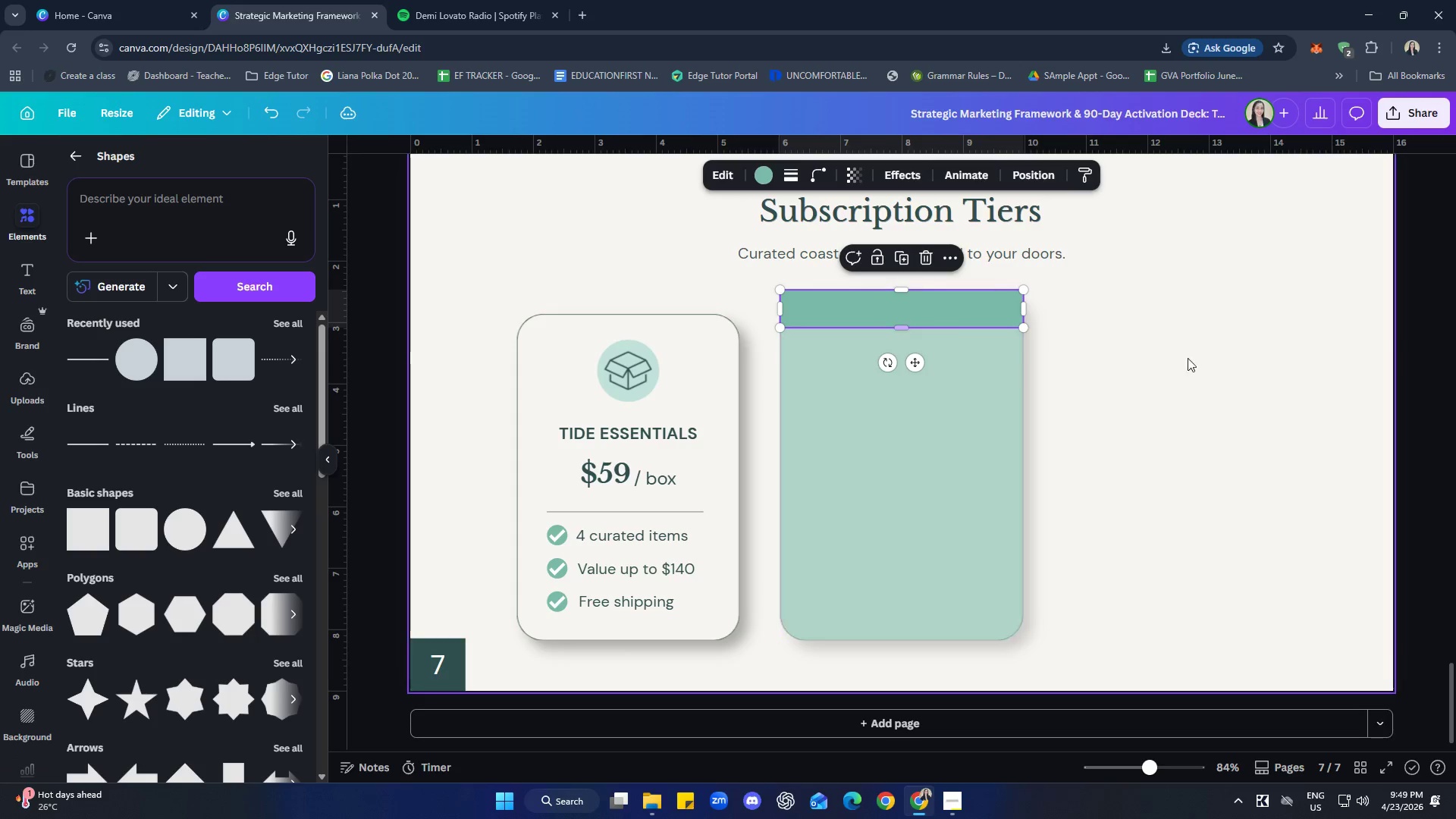 
left_click([1198, 358])
 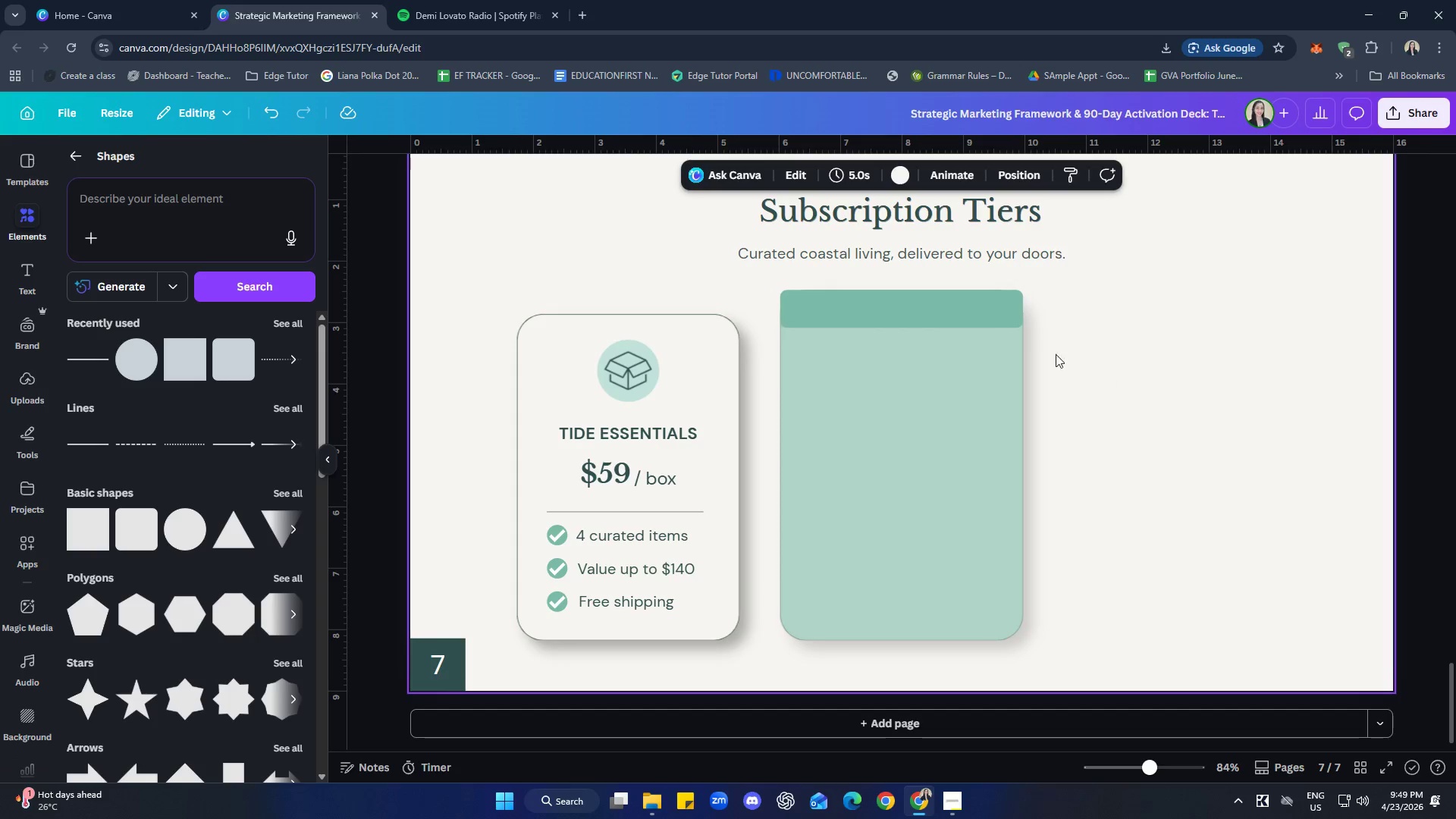 
left_click([956, 312])
 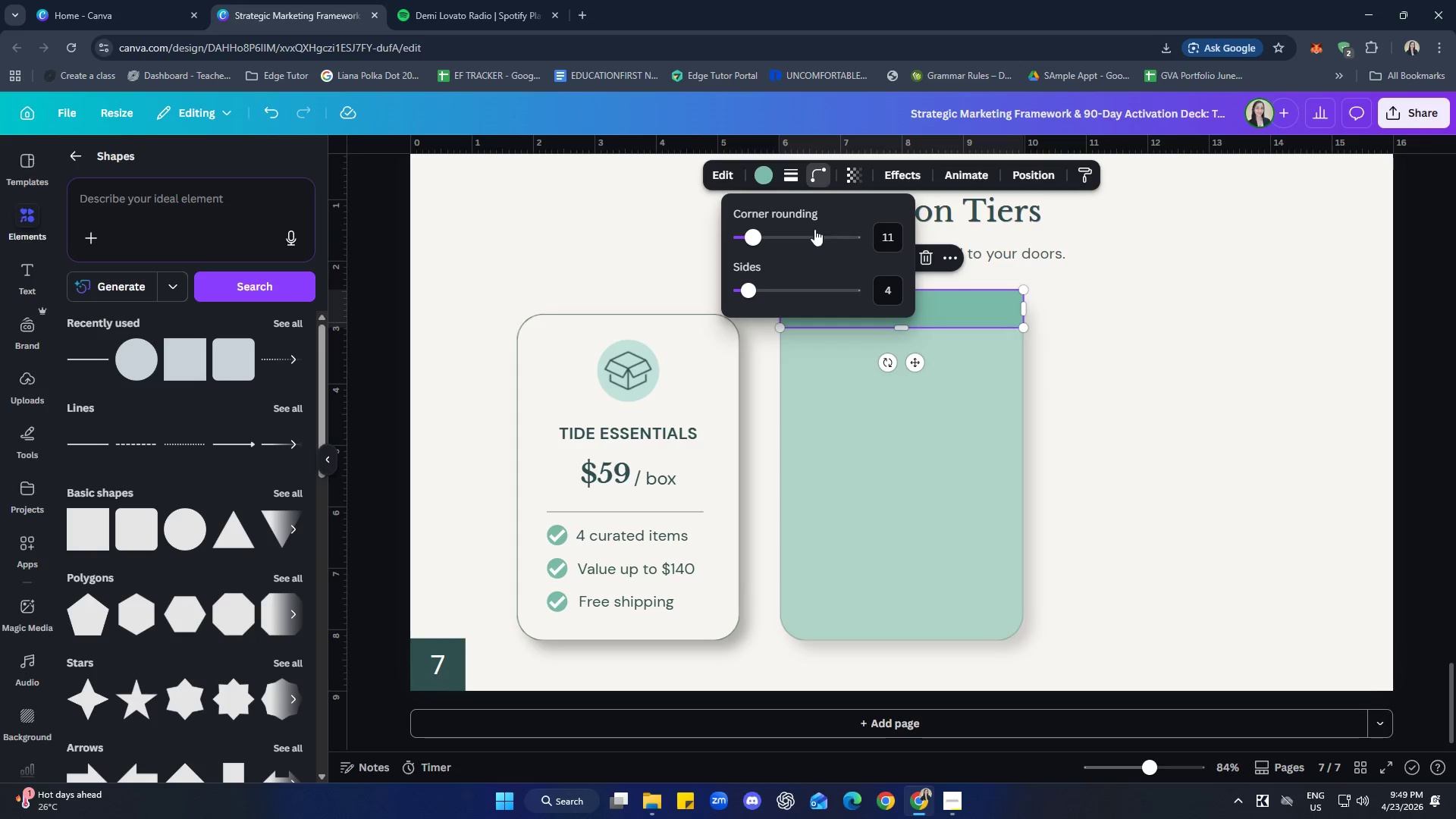 
left_click_drag(start_coordinate=[757, 231], to_coordinate=[770, 239])
 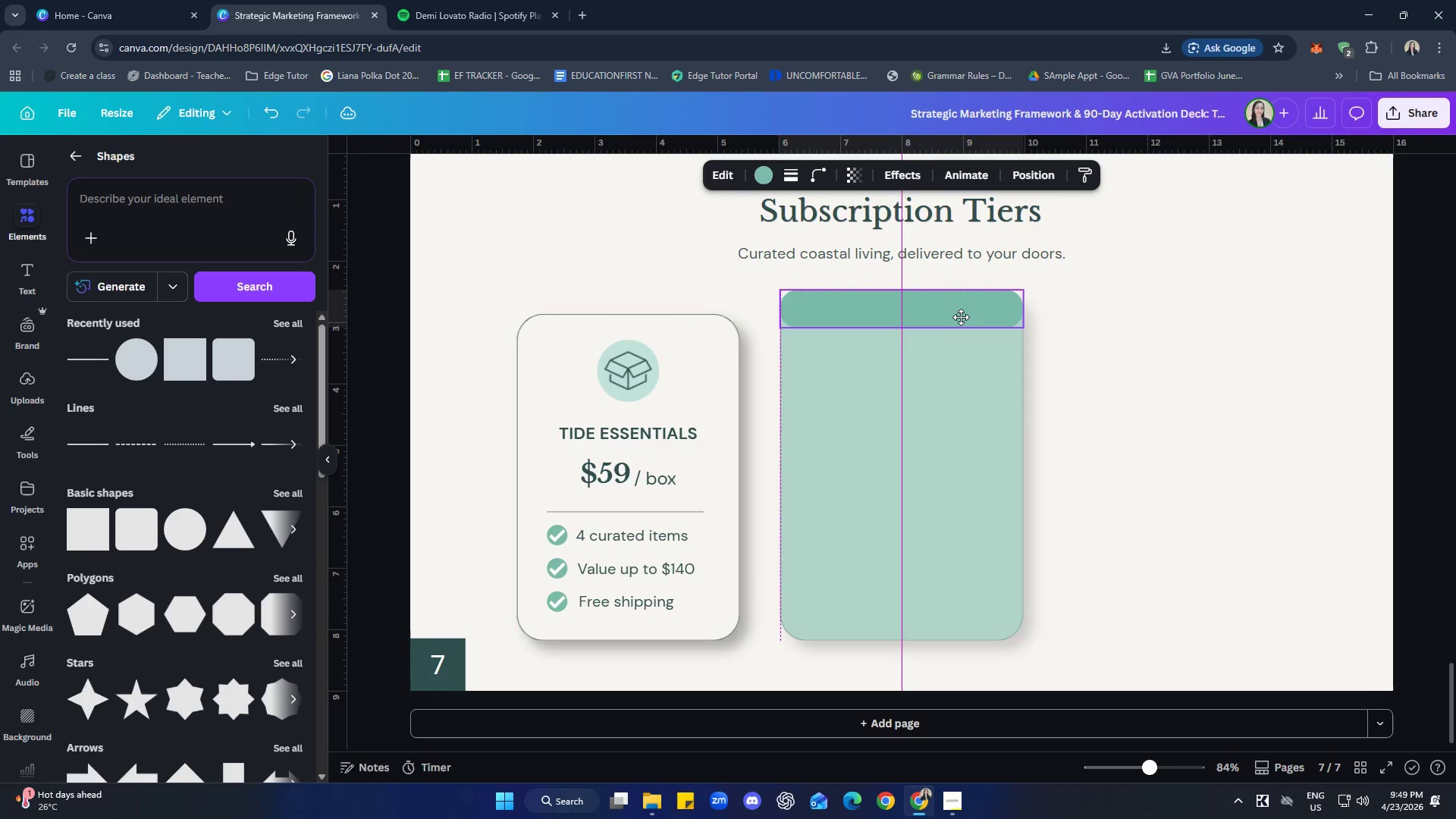 
left_click([1147, 370])
 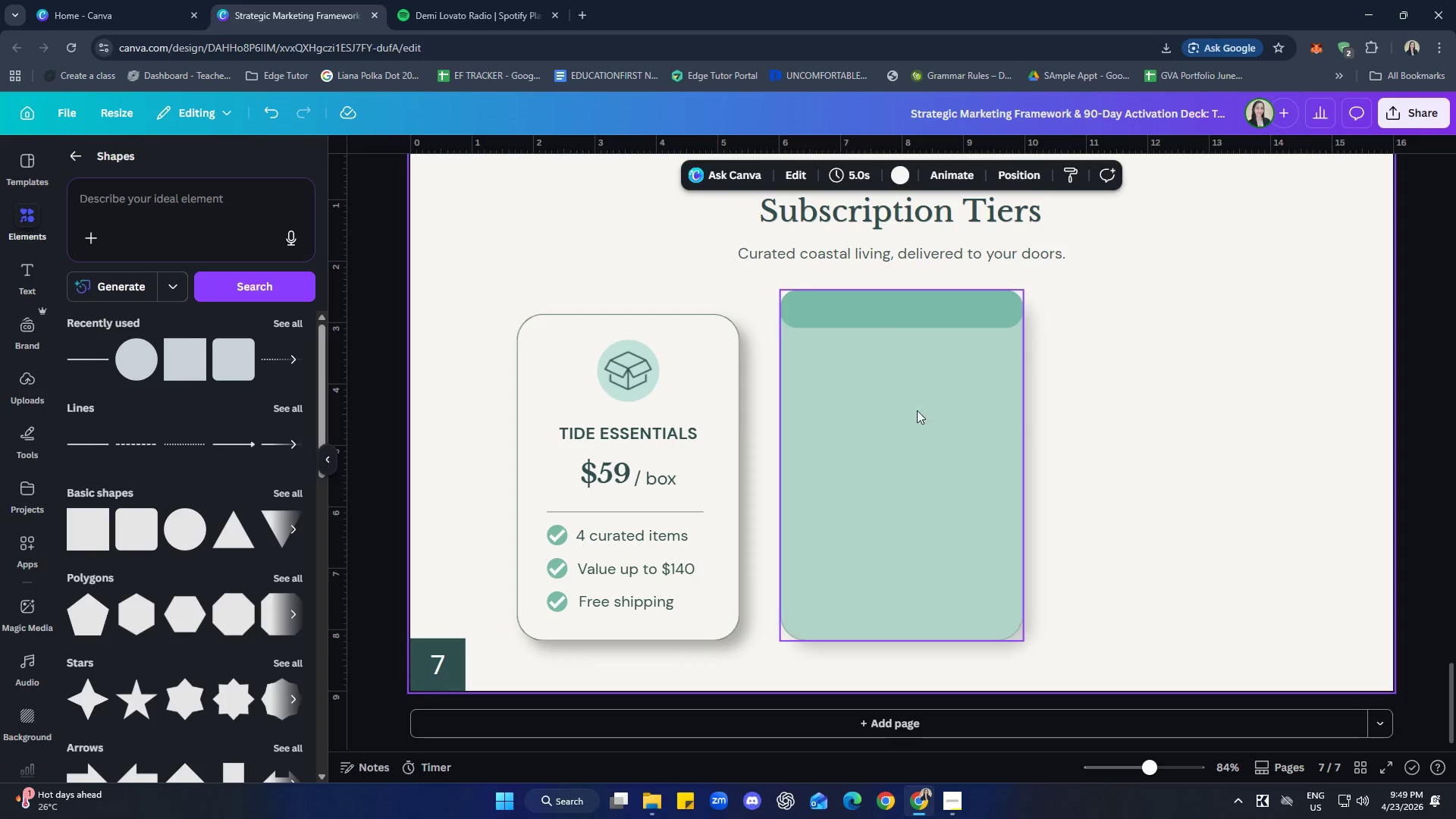 
left_click([881, 318])
 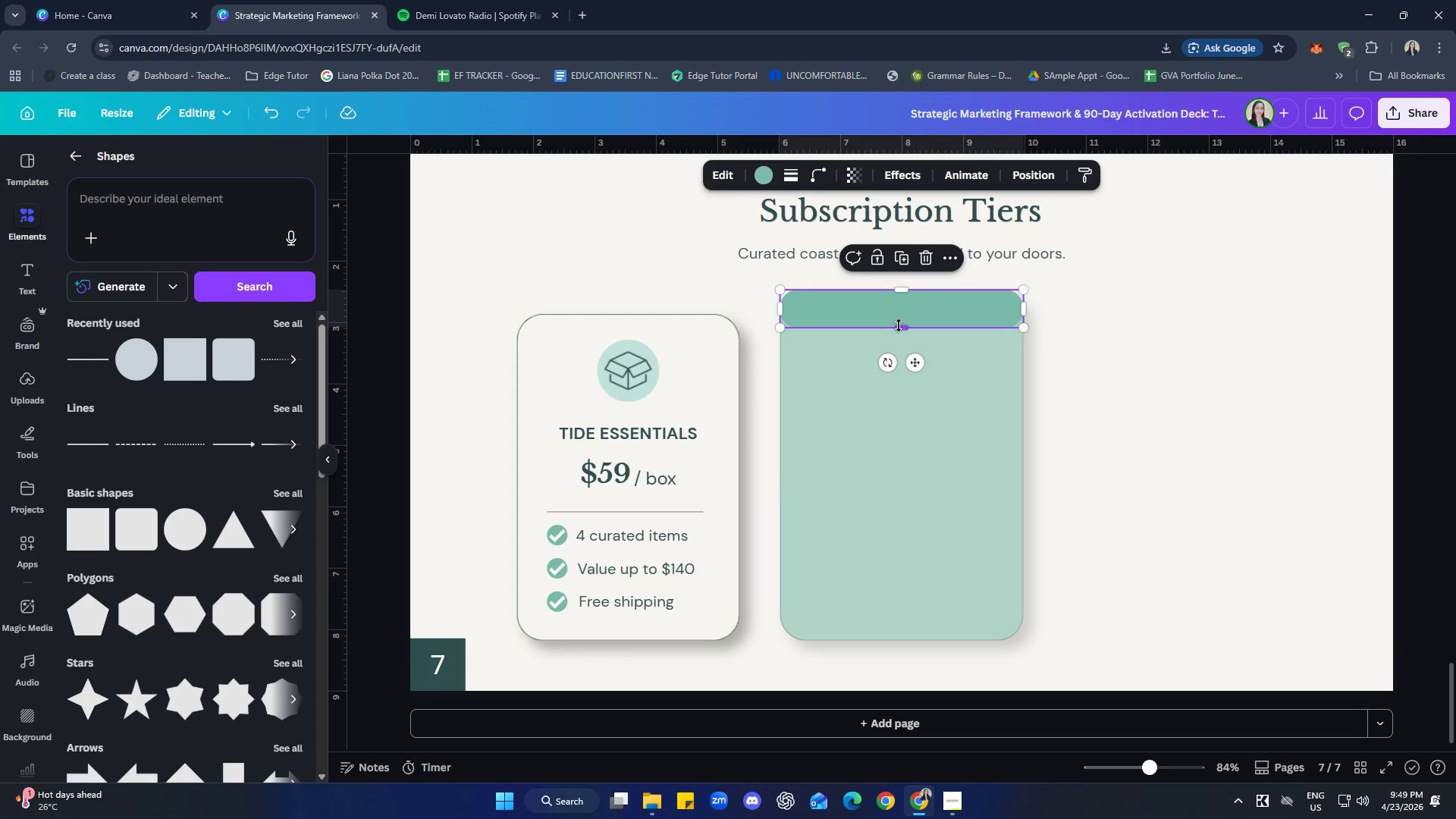 
left_click_drag(start_coordinate=[899, 325], to_coordinate=[897, 339])
 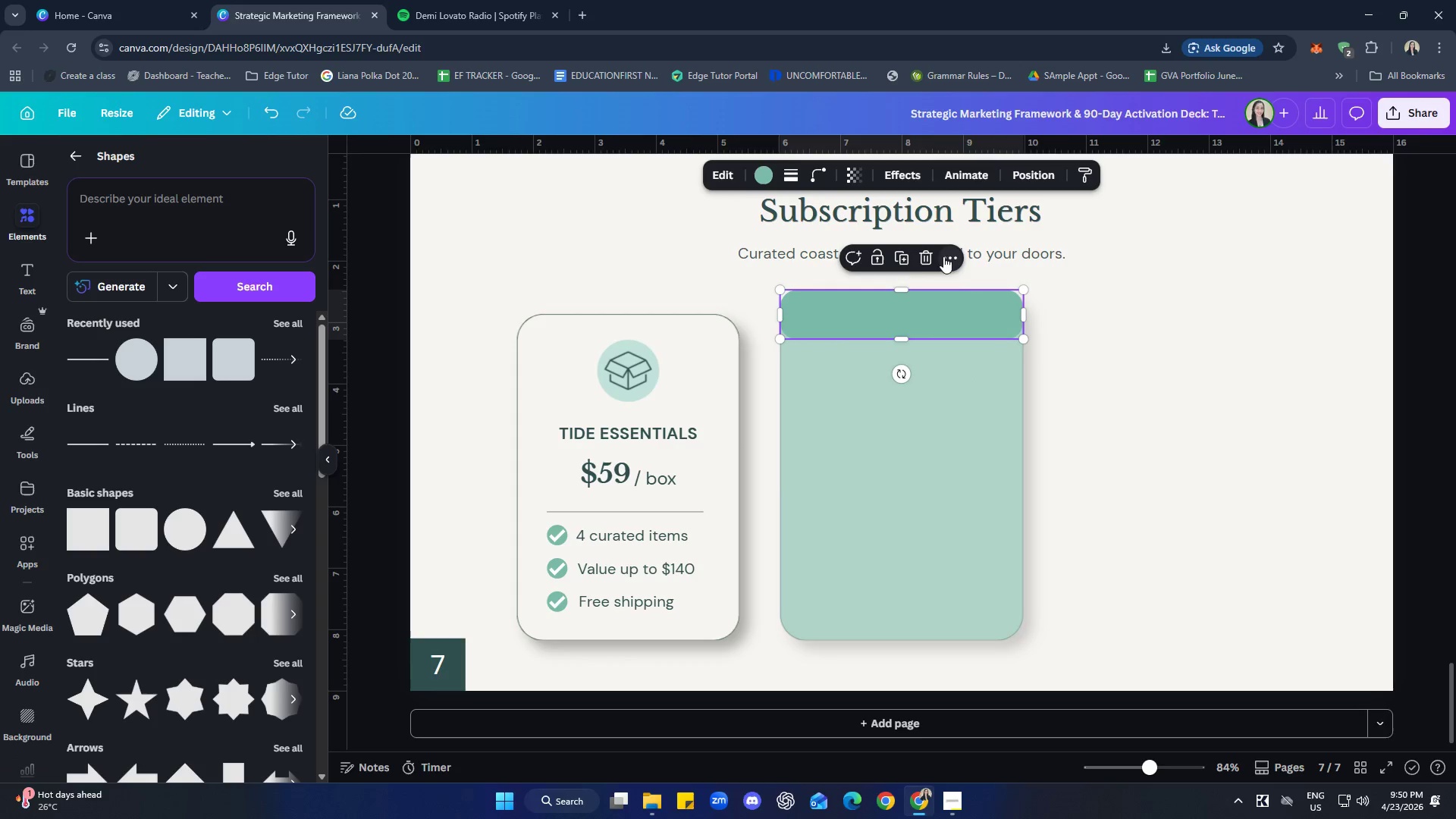 
left_click([921, 256])
 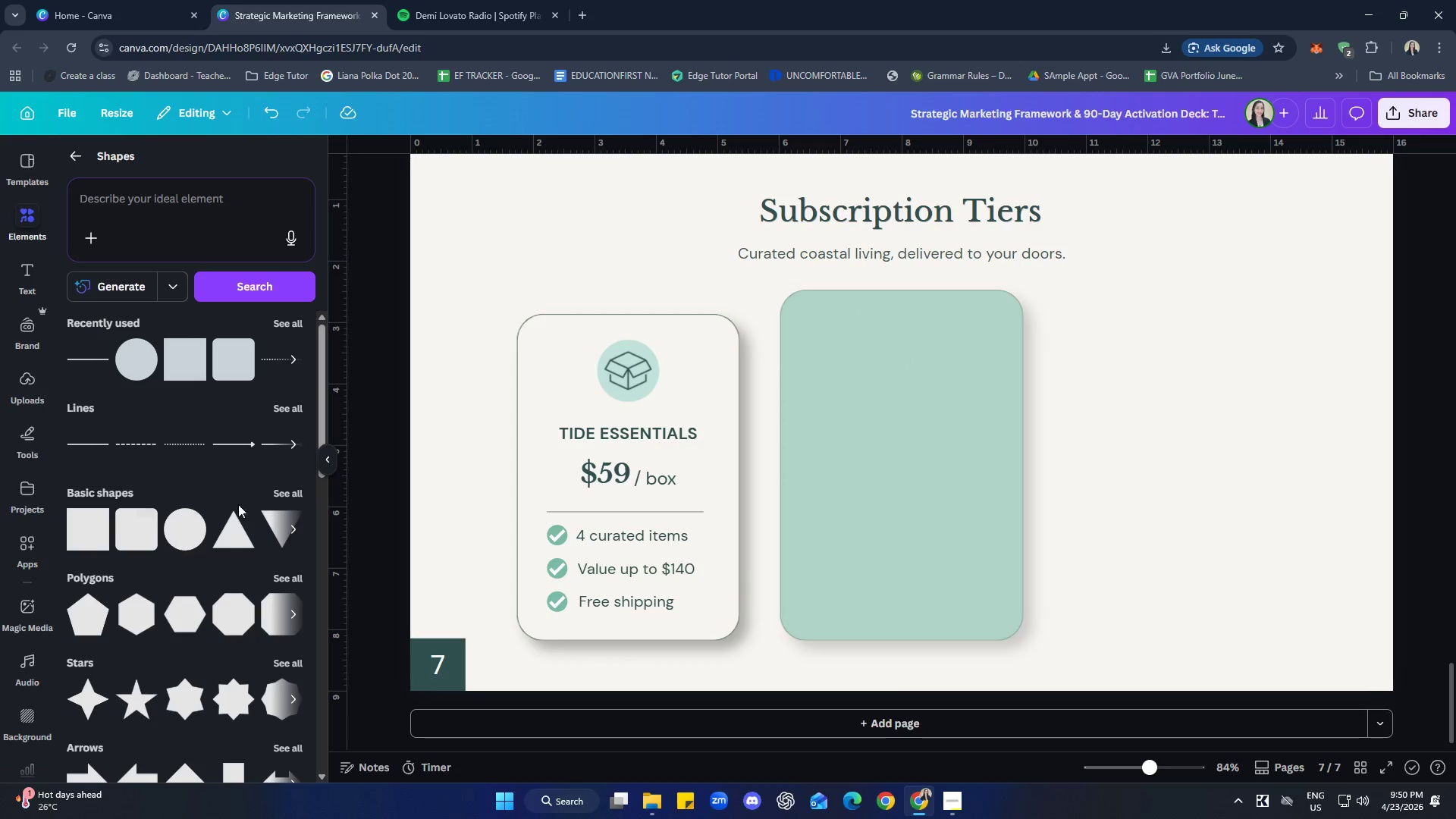 
left_click([278, 488])
 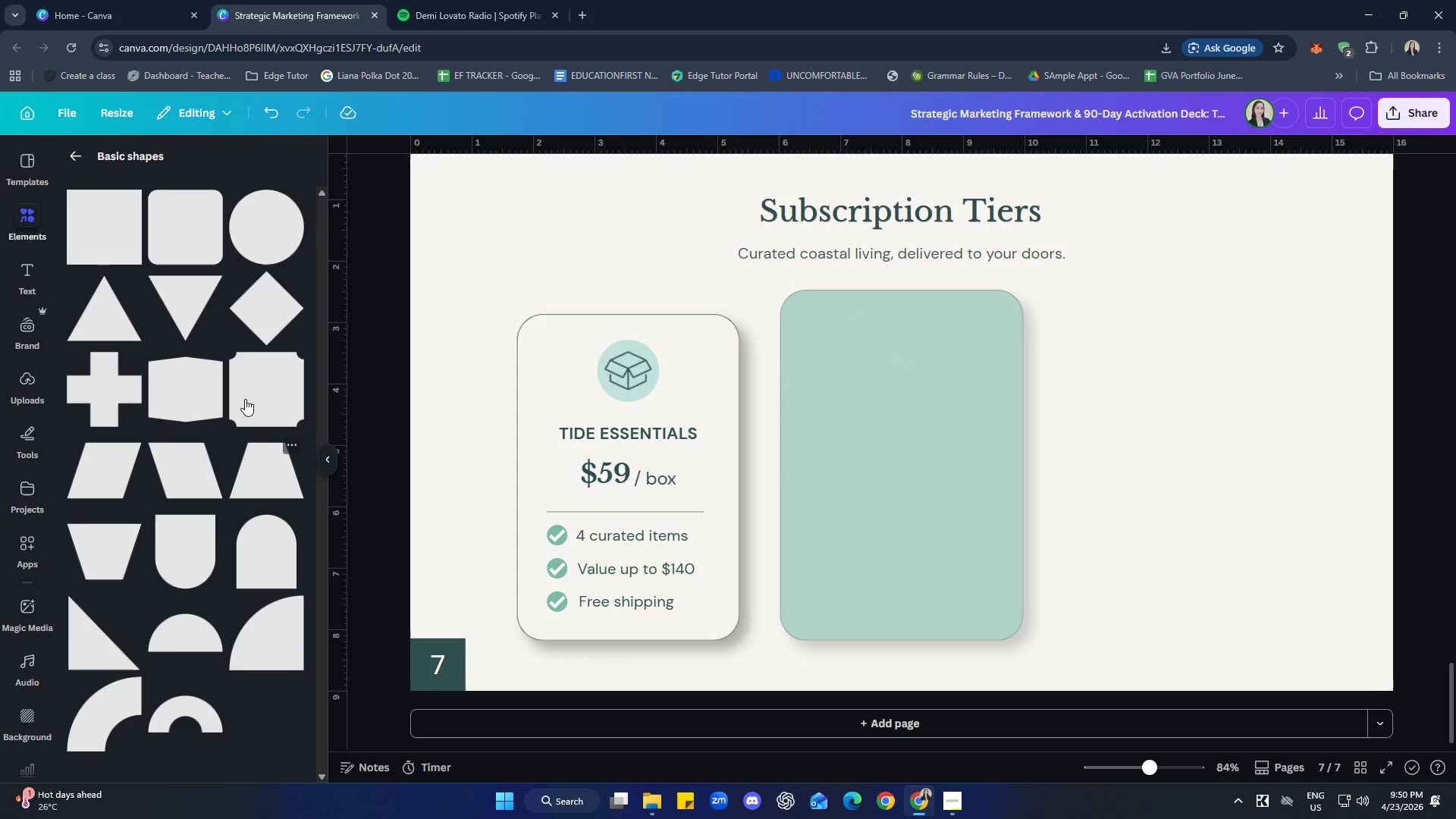 
scroll: coordinate [237, 322], scroll_direction: down, amount: 2.0
 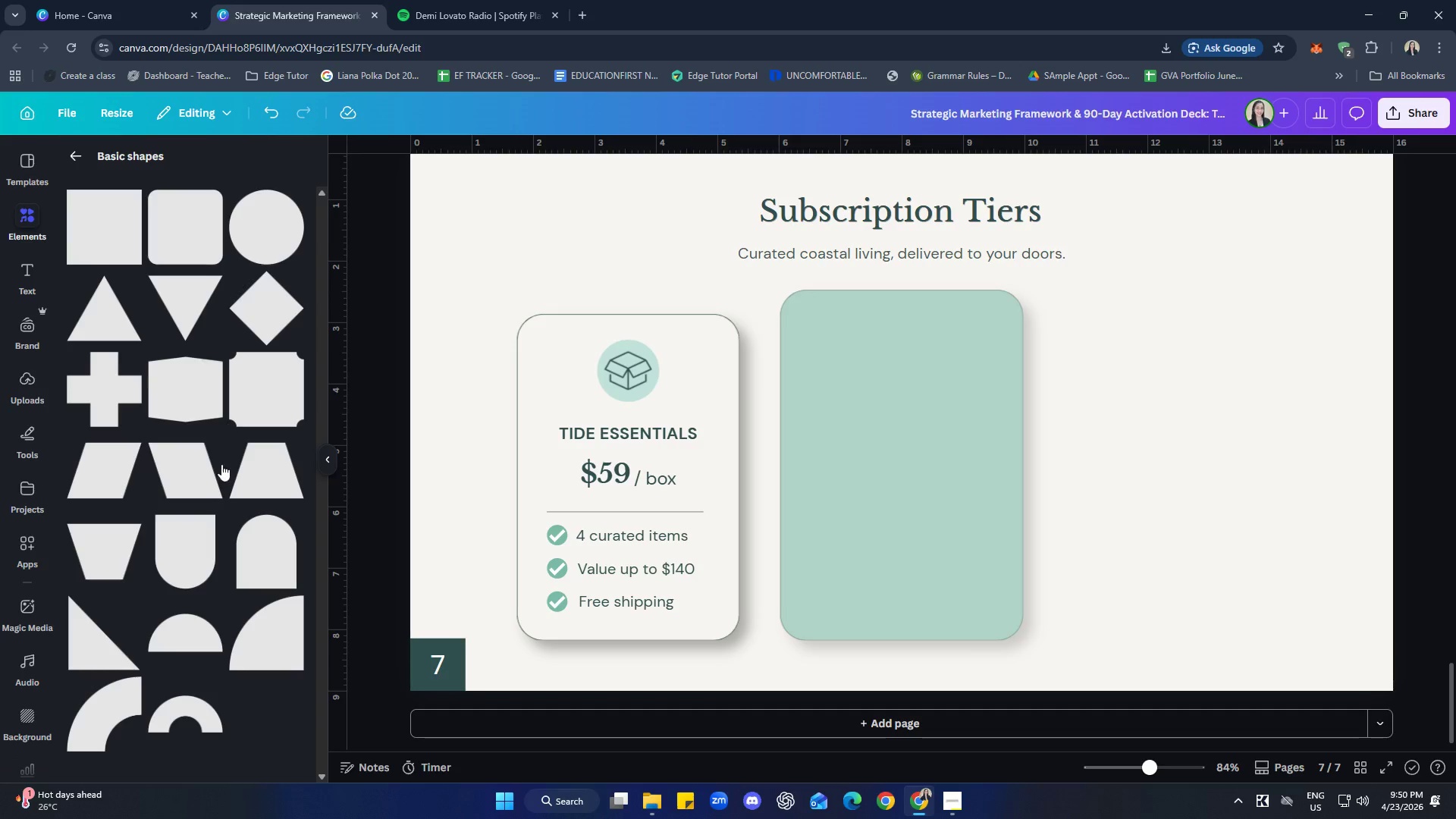 
scroll: coordinate [204, 494], scroll_direction: up, amount: 3.0
 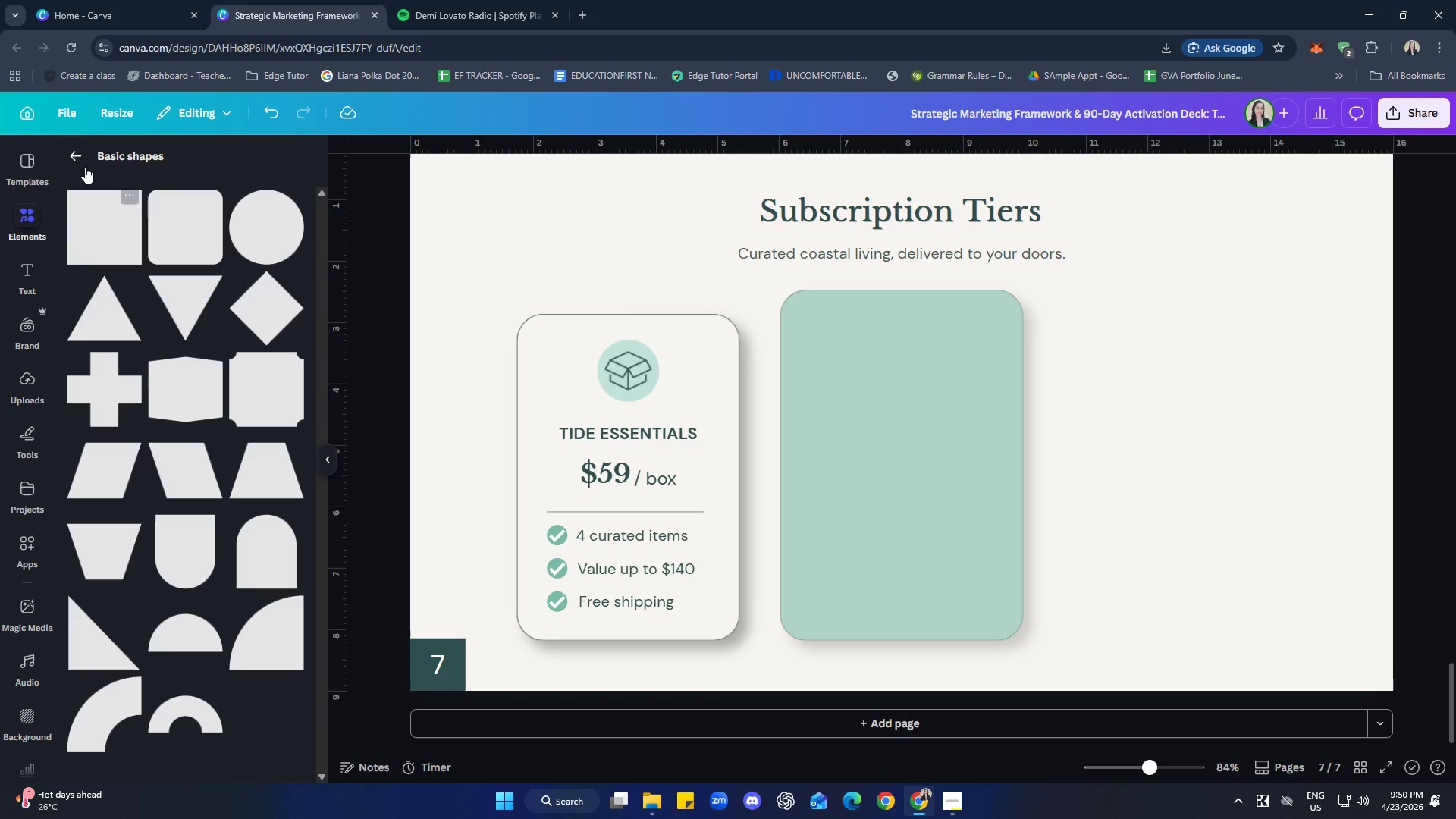 
left_click([73, 149])
 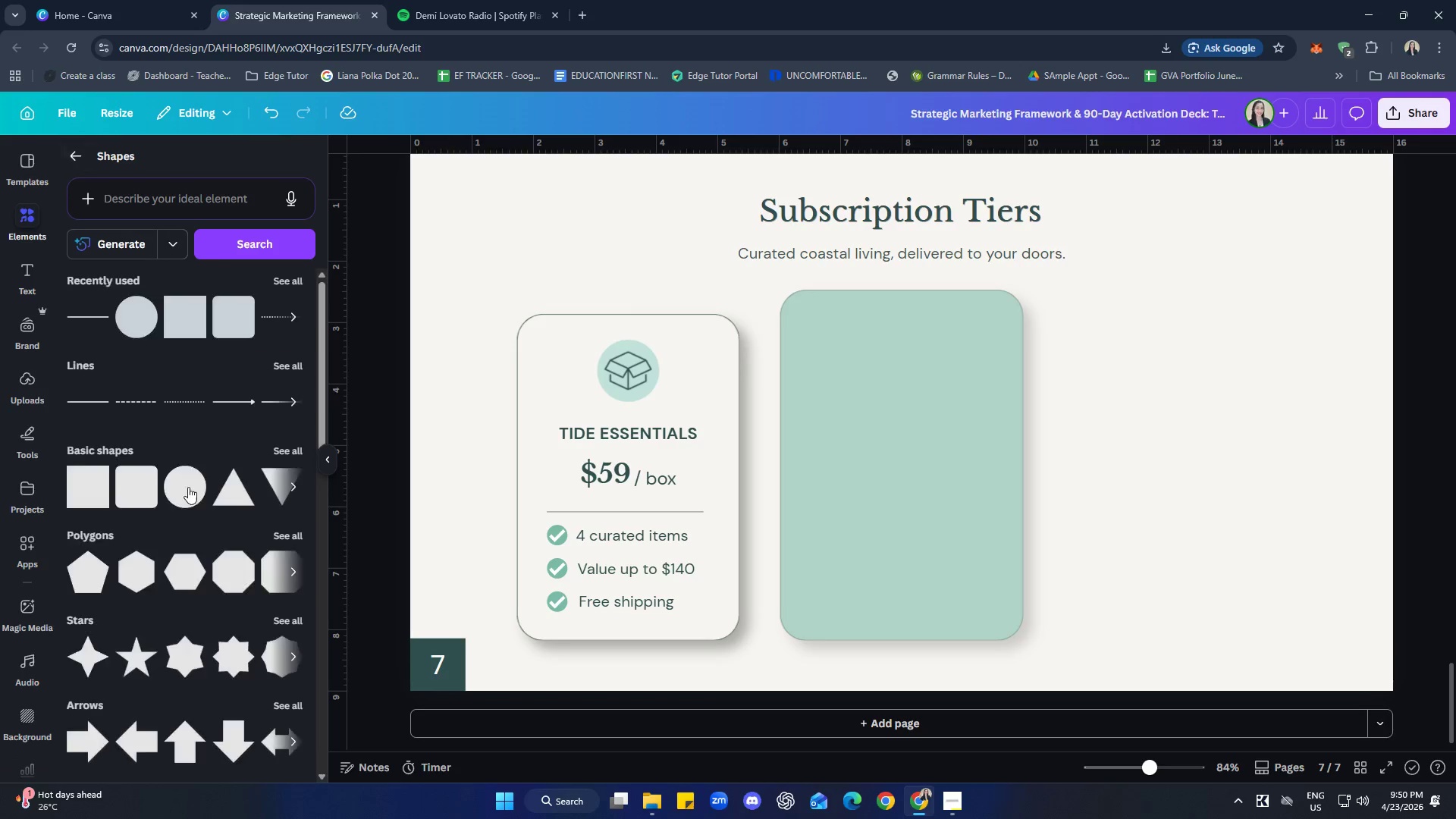 
scroll: coordinate [212, 529], scroll_direction: down, amount: 13.0
 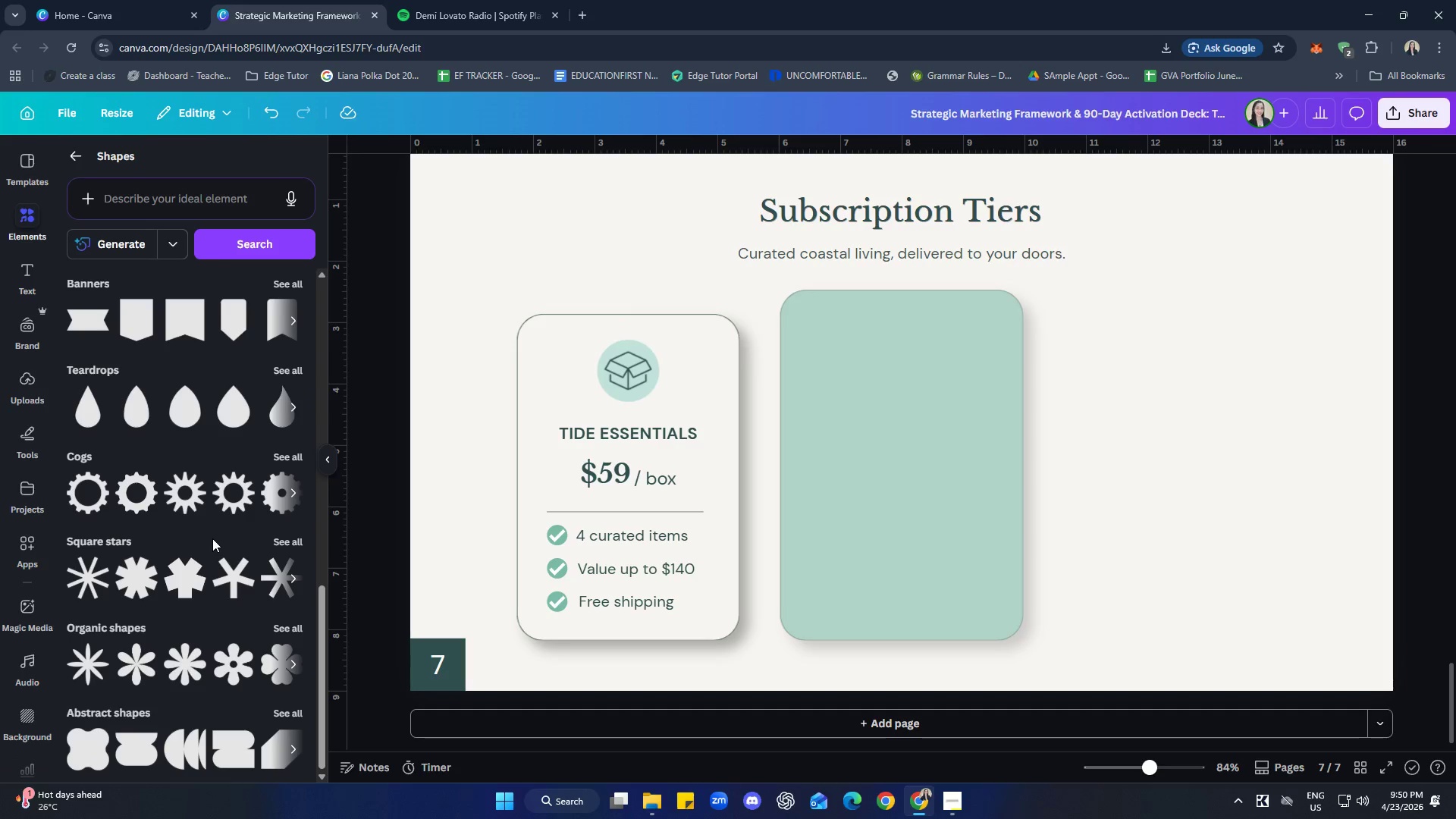 
scroll: coordinate [242, 538], scroll_direction: up, amount: 7.0
 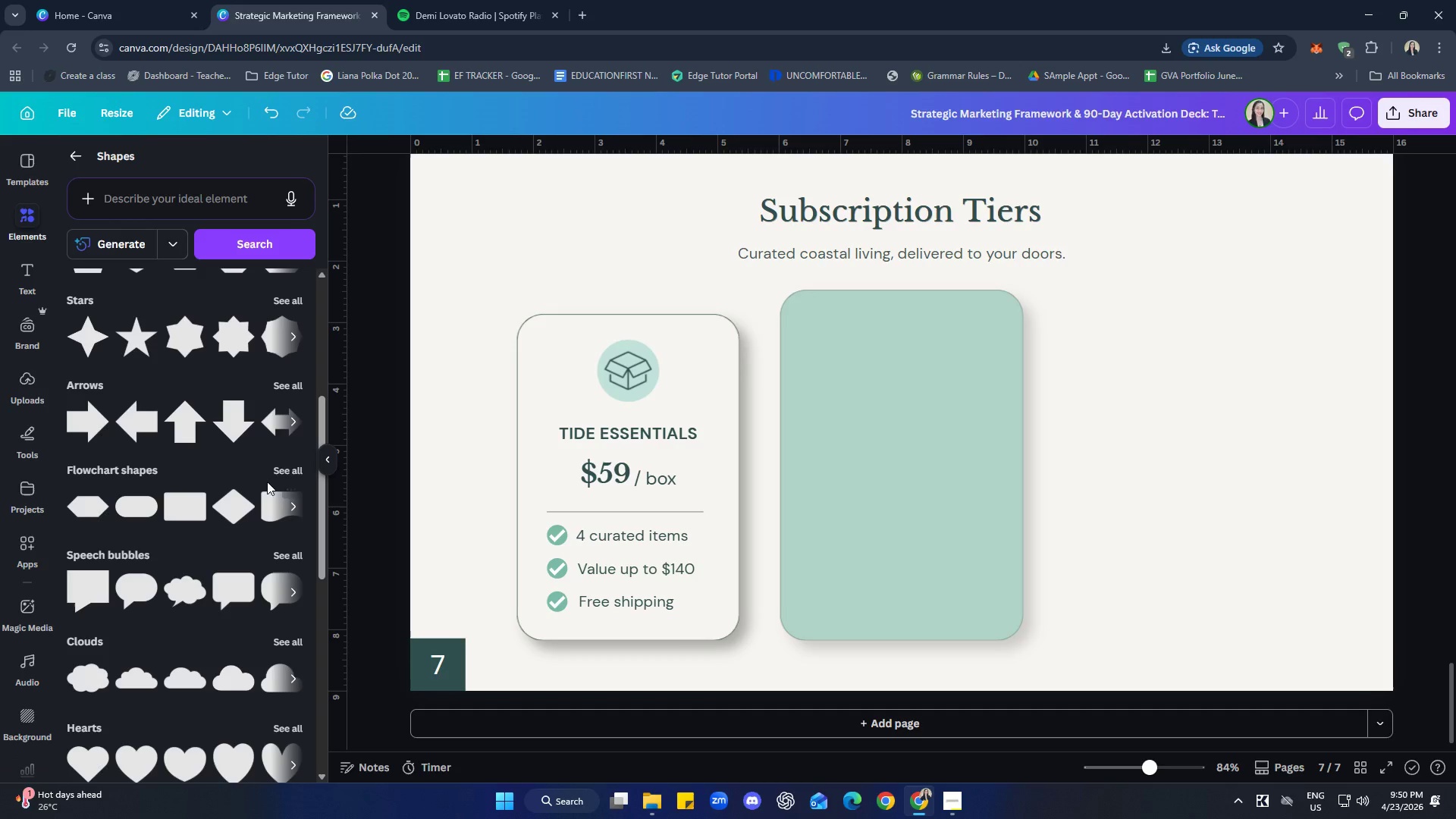 
left_click([287, 466])
 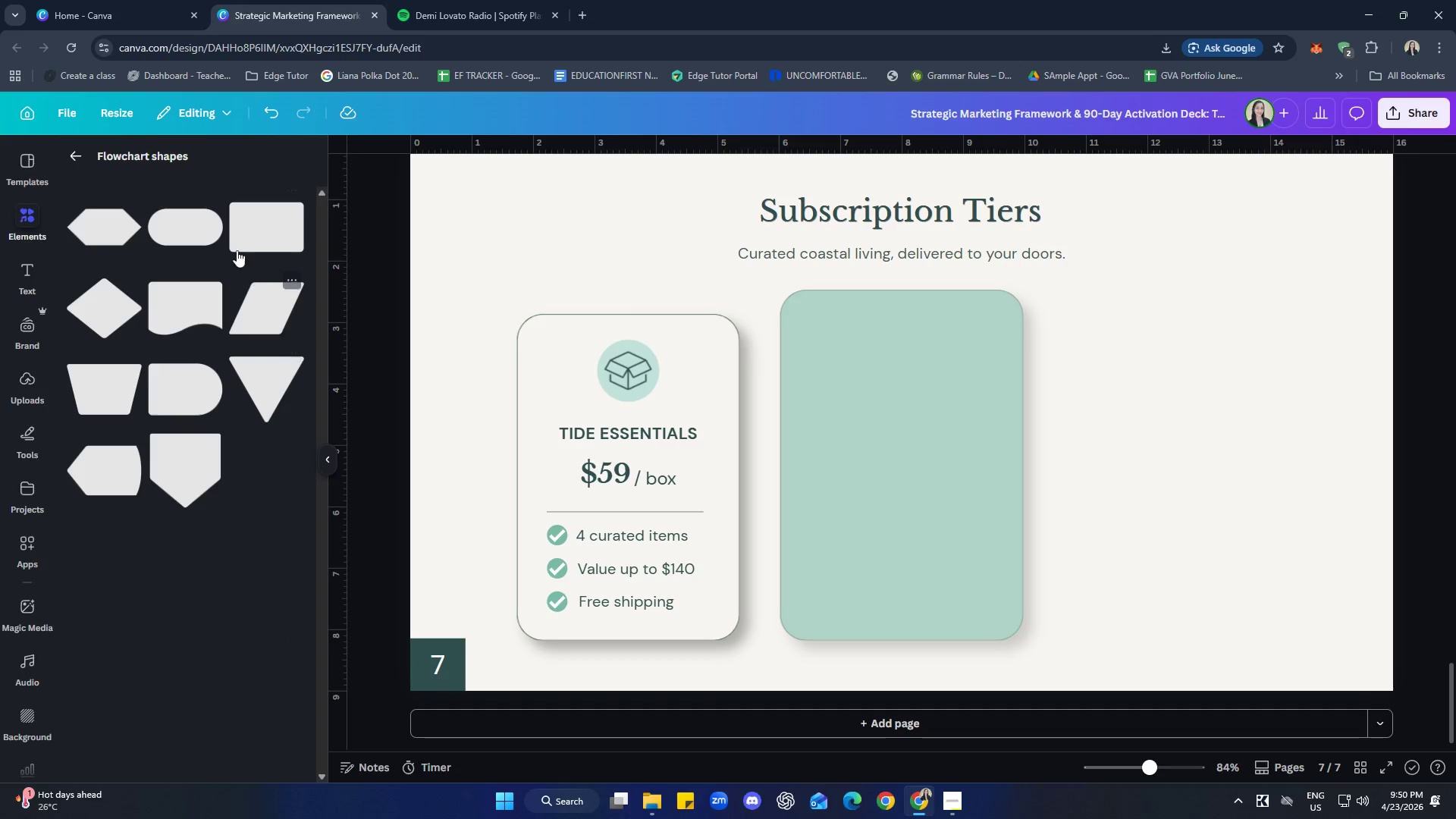 
left_click([76, 153])
 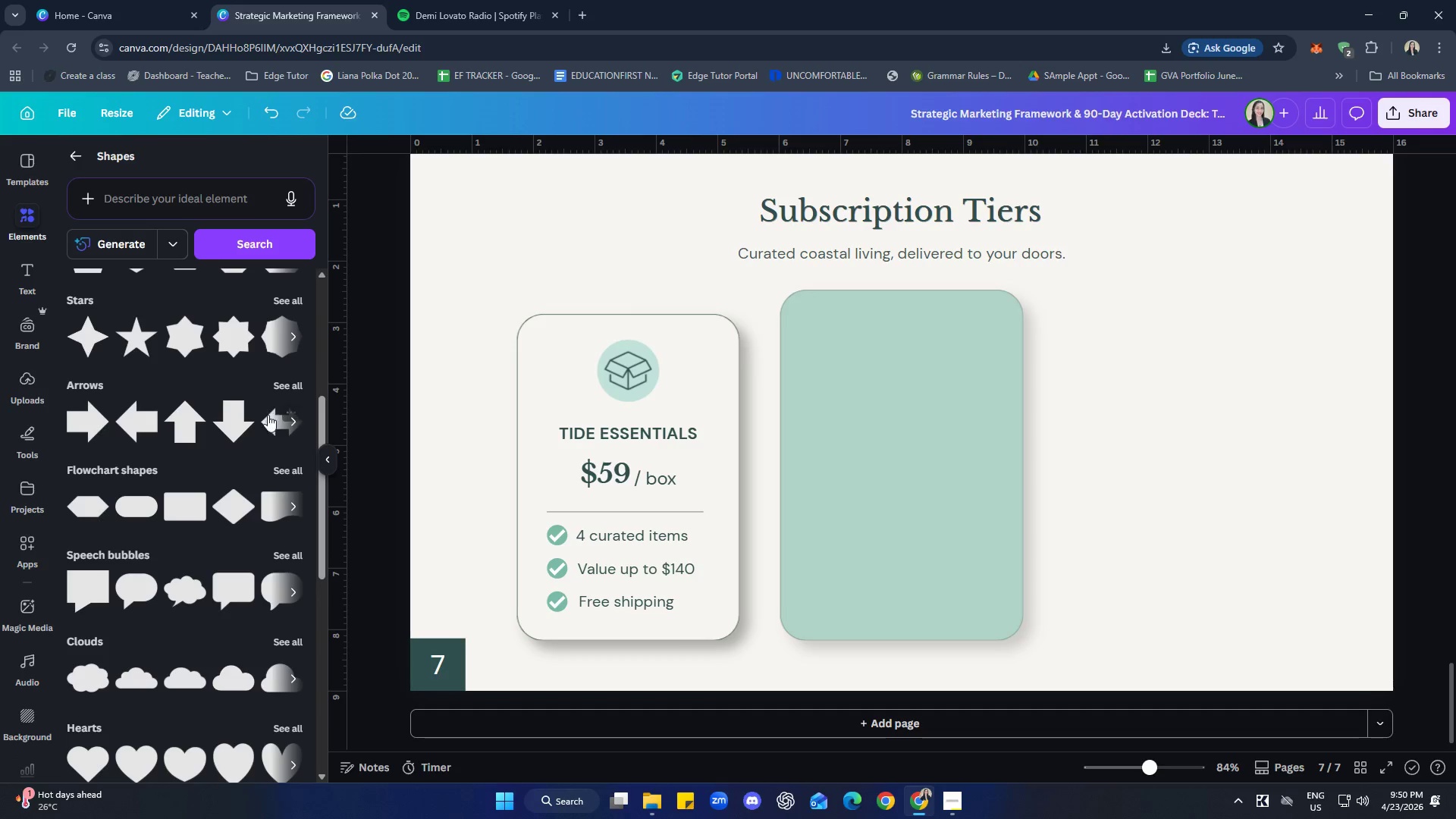 
scroll: coordinate [220, 550], scroll_direction: up, amount: 6.0
 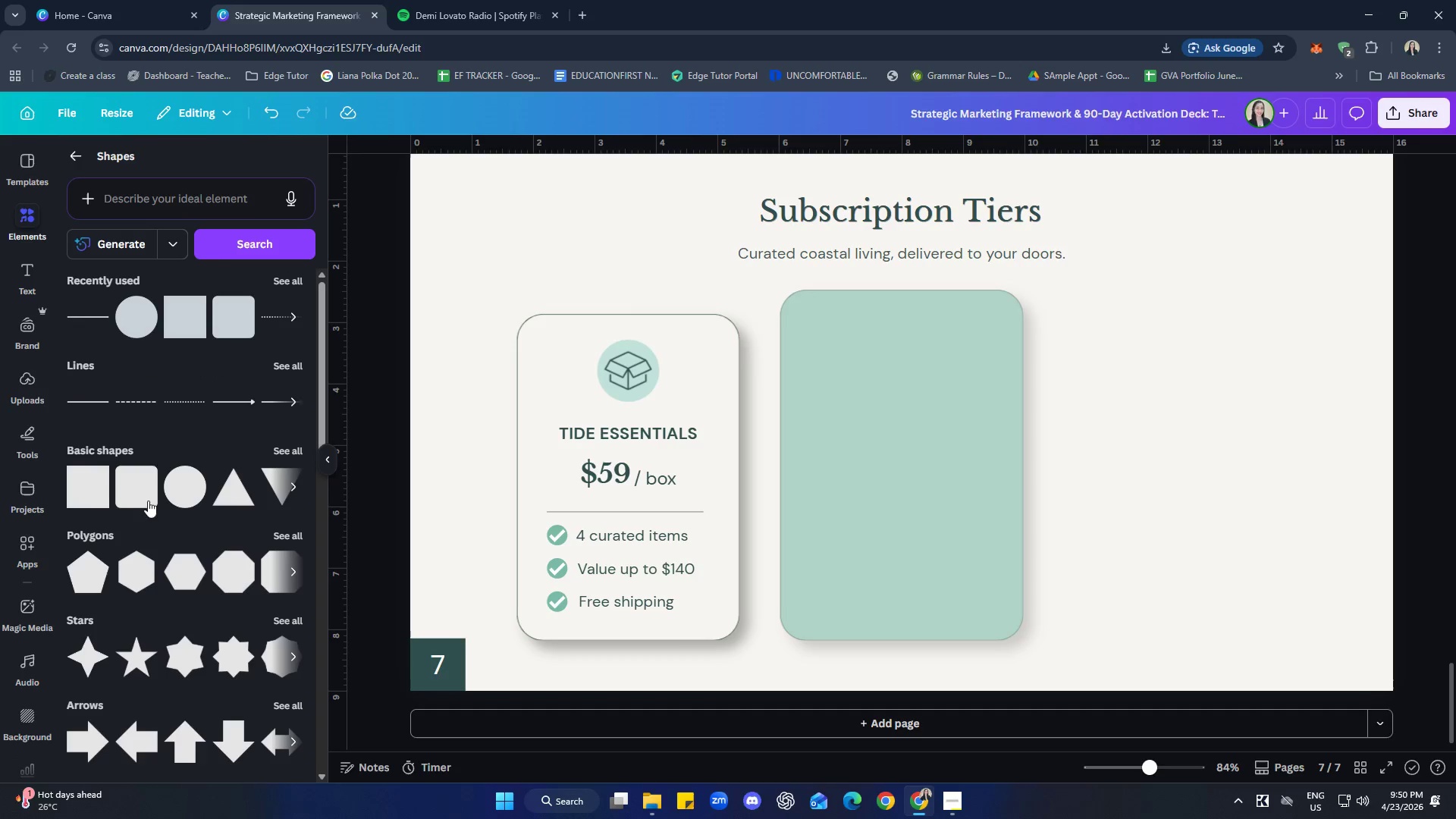 
left_click([129, 488])
 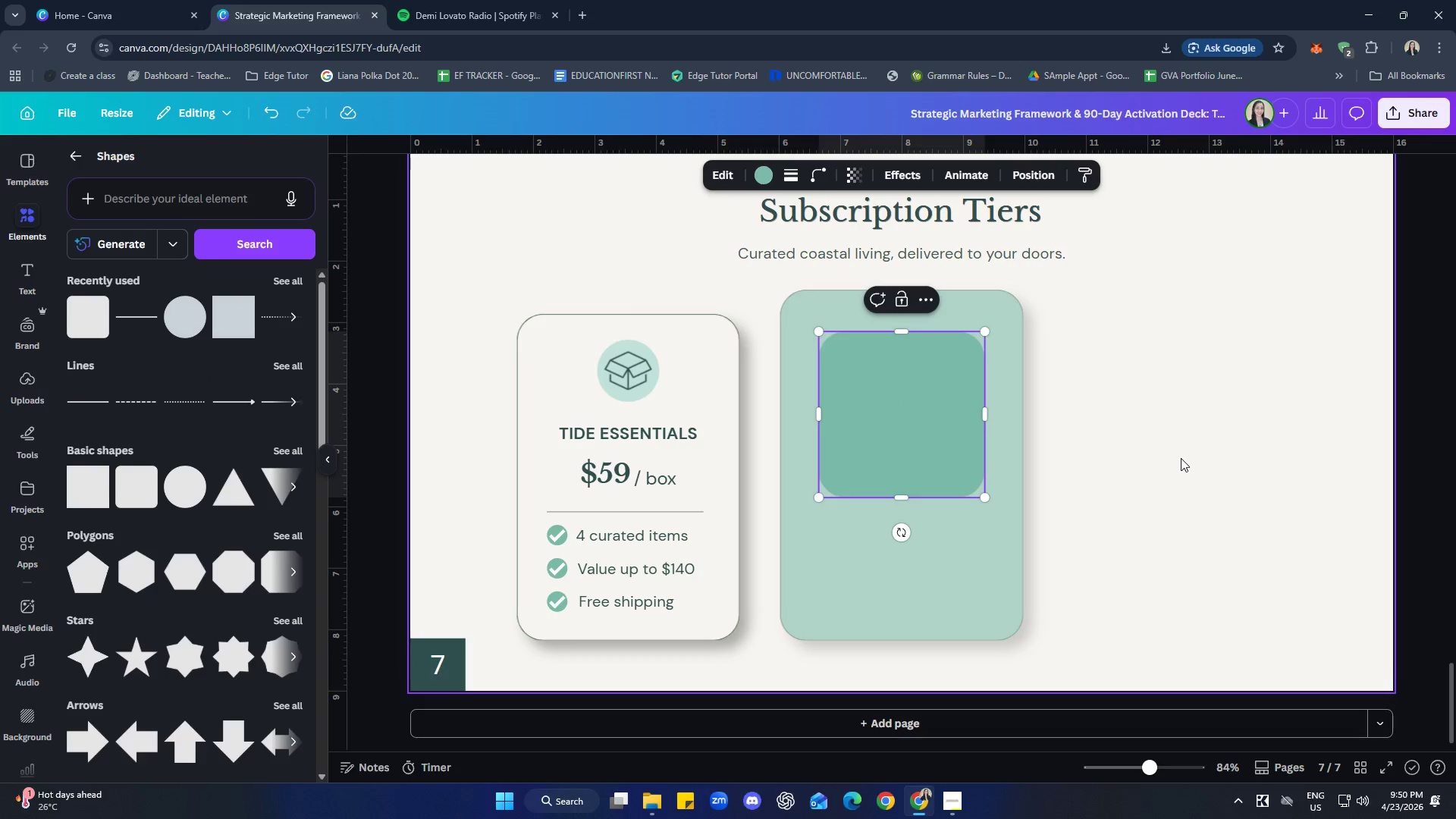 
double_click([937, 464])
 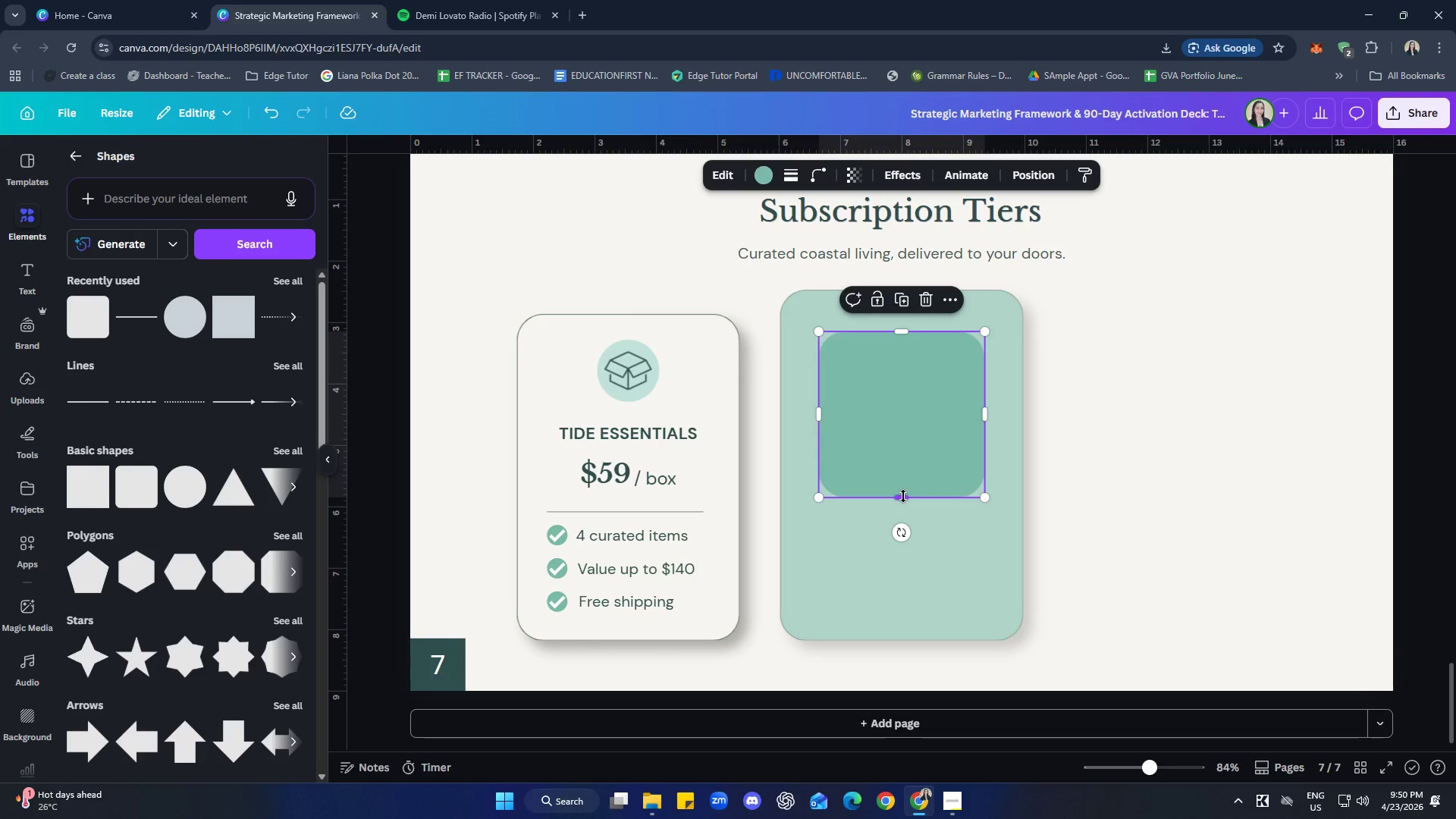 
left_click_drag(start_coordinate=[903, 497], to_coordinate=[906, 417])
 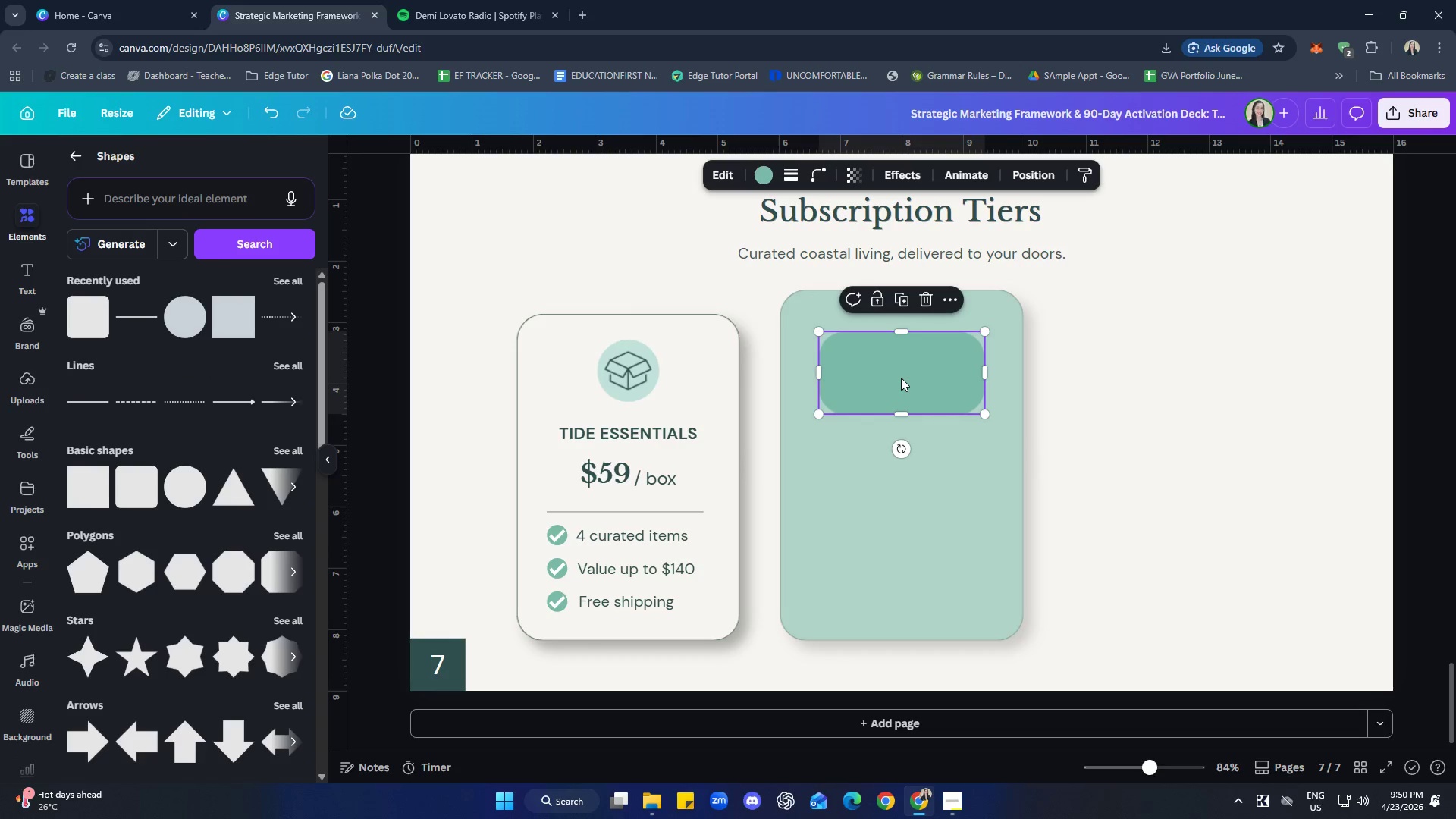 
left_click_drag(start_coordinate=[901, 378], to_coordinate=[863, 334])
 